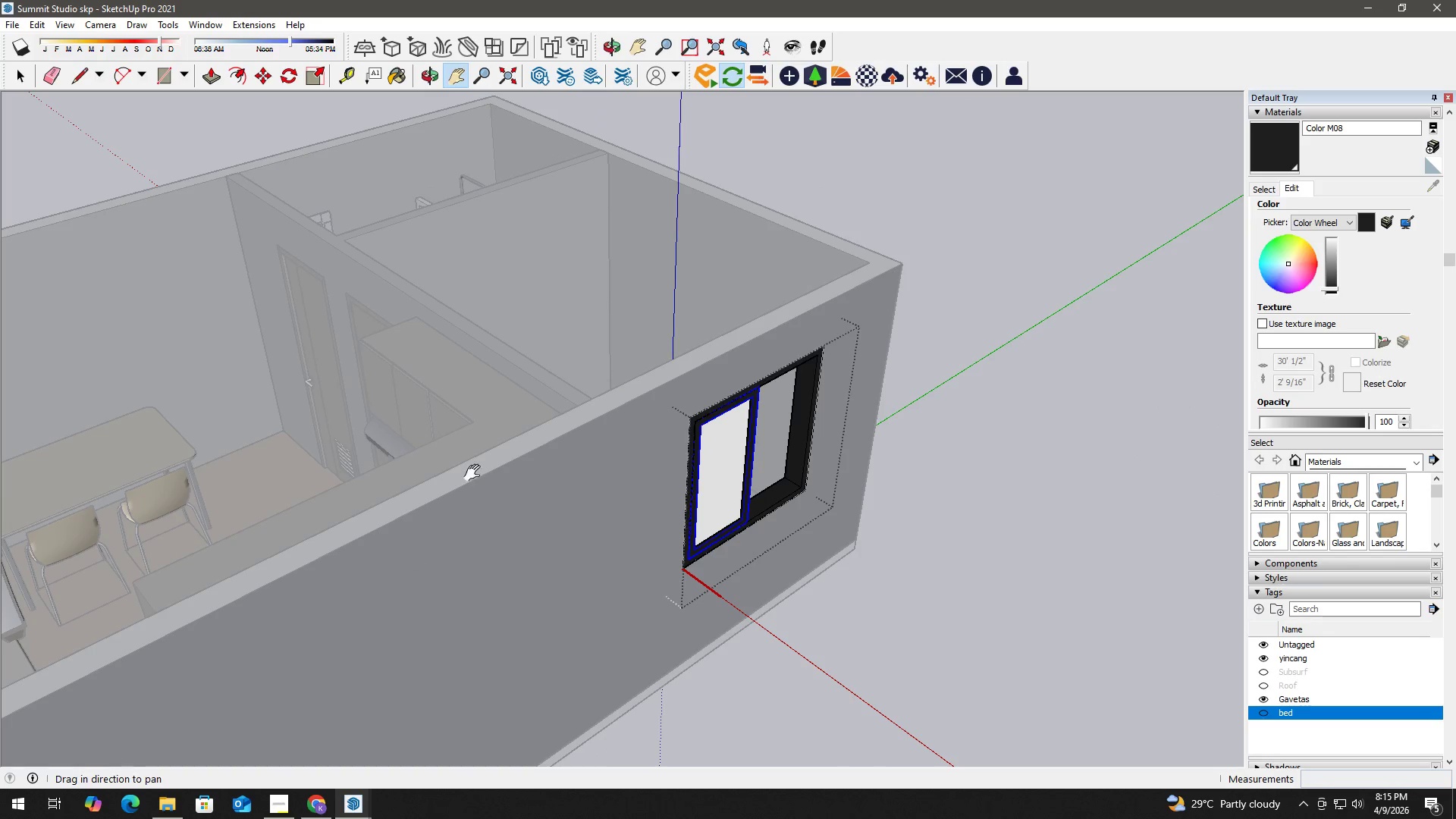 
key(B)
 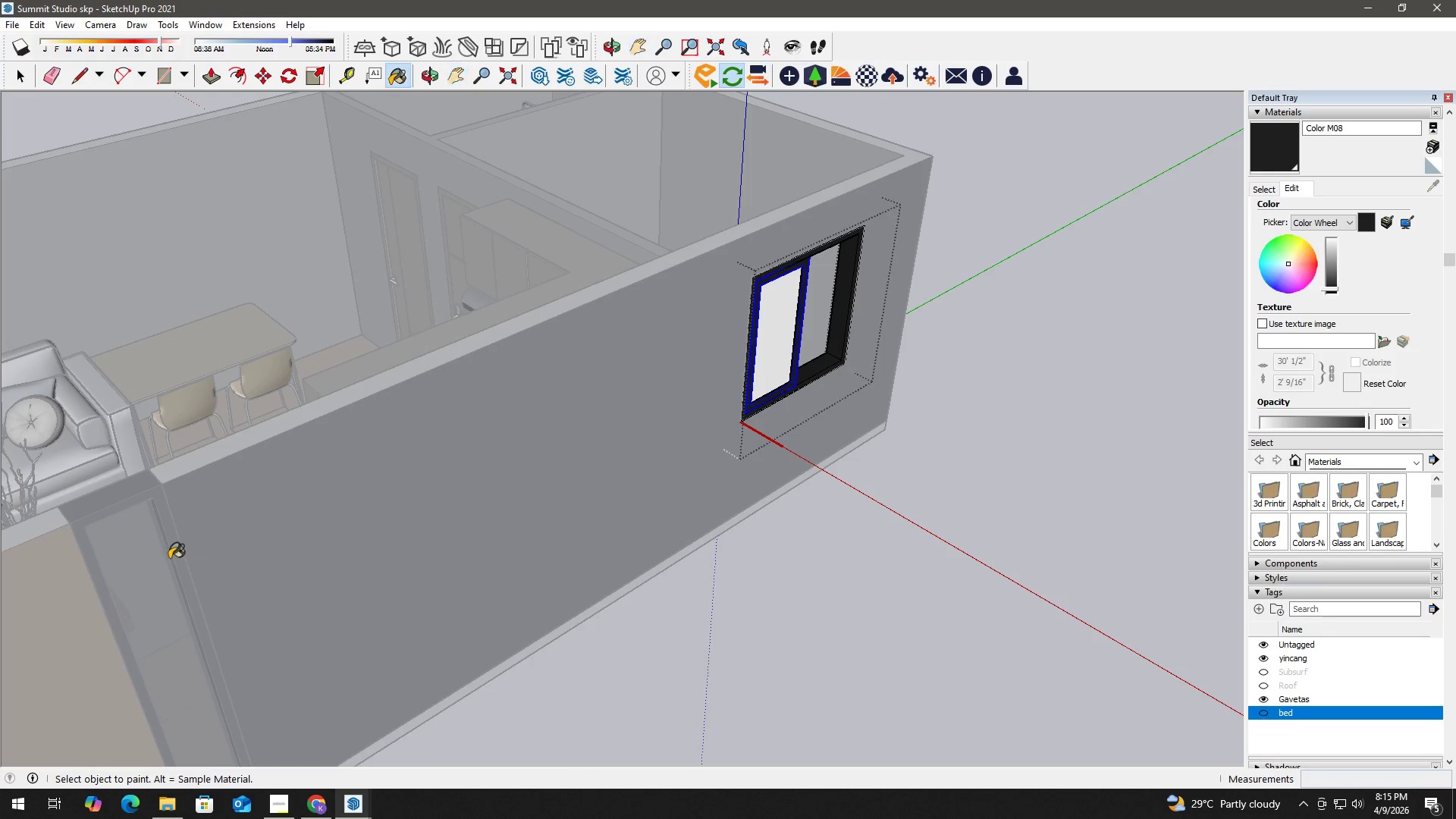 
scroll: coordinate [340, 532], scroll_direction: down, amount: 4.0
 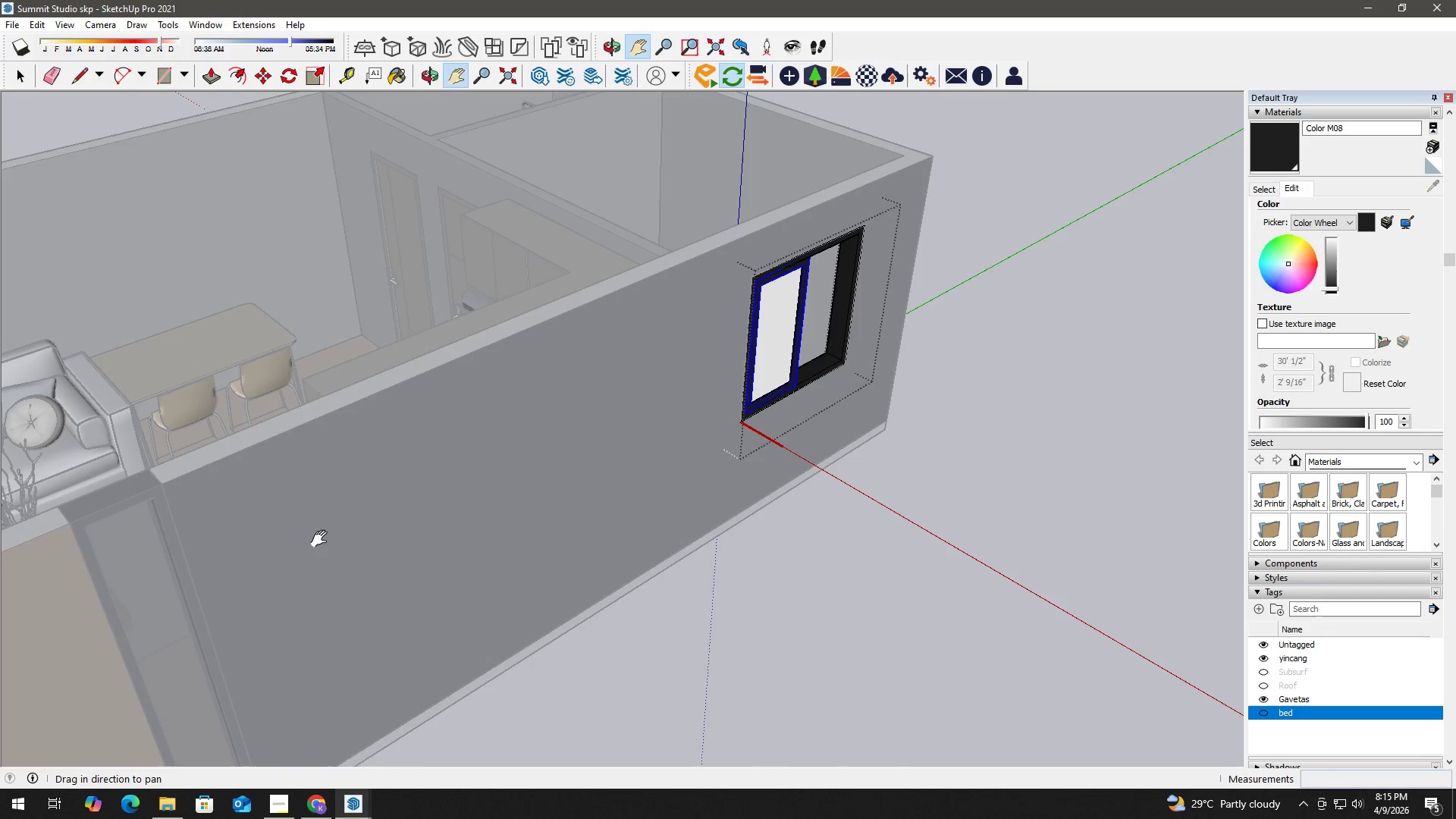 
key(Alt+AltLeft)
 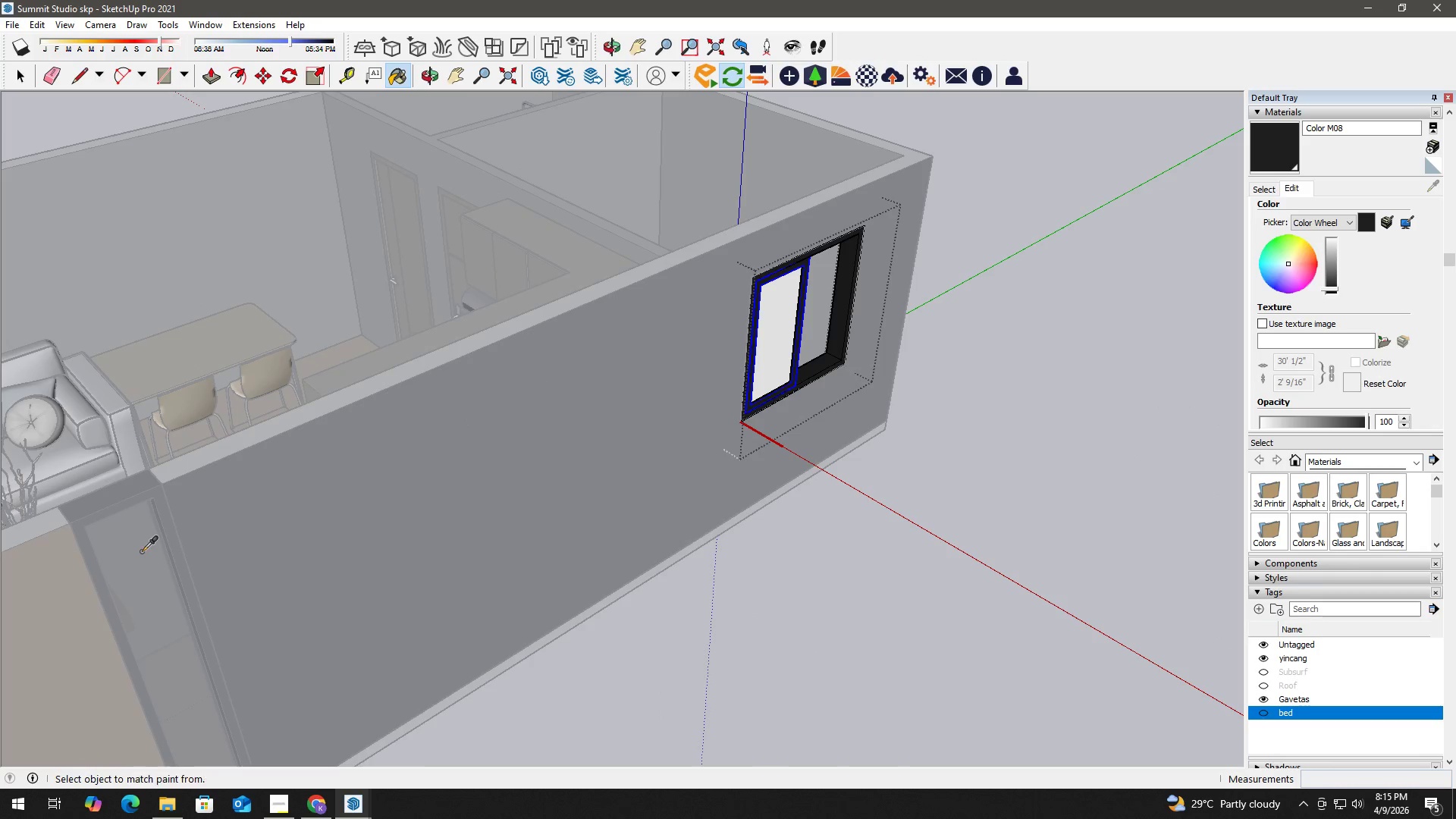 
left_click([142, 551])
 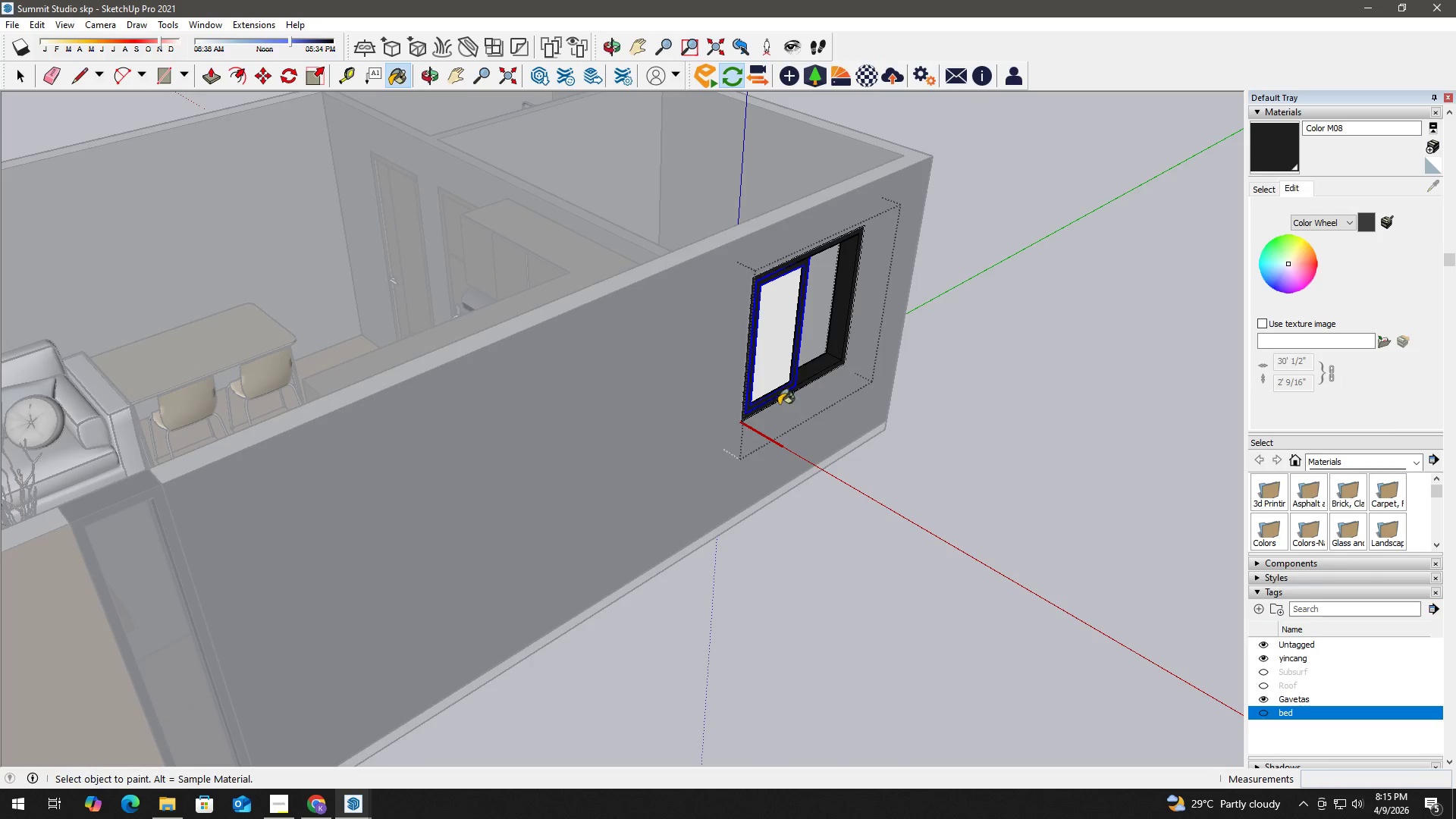 
left_click([780, 323])
 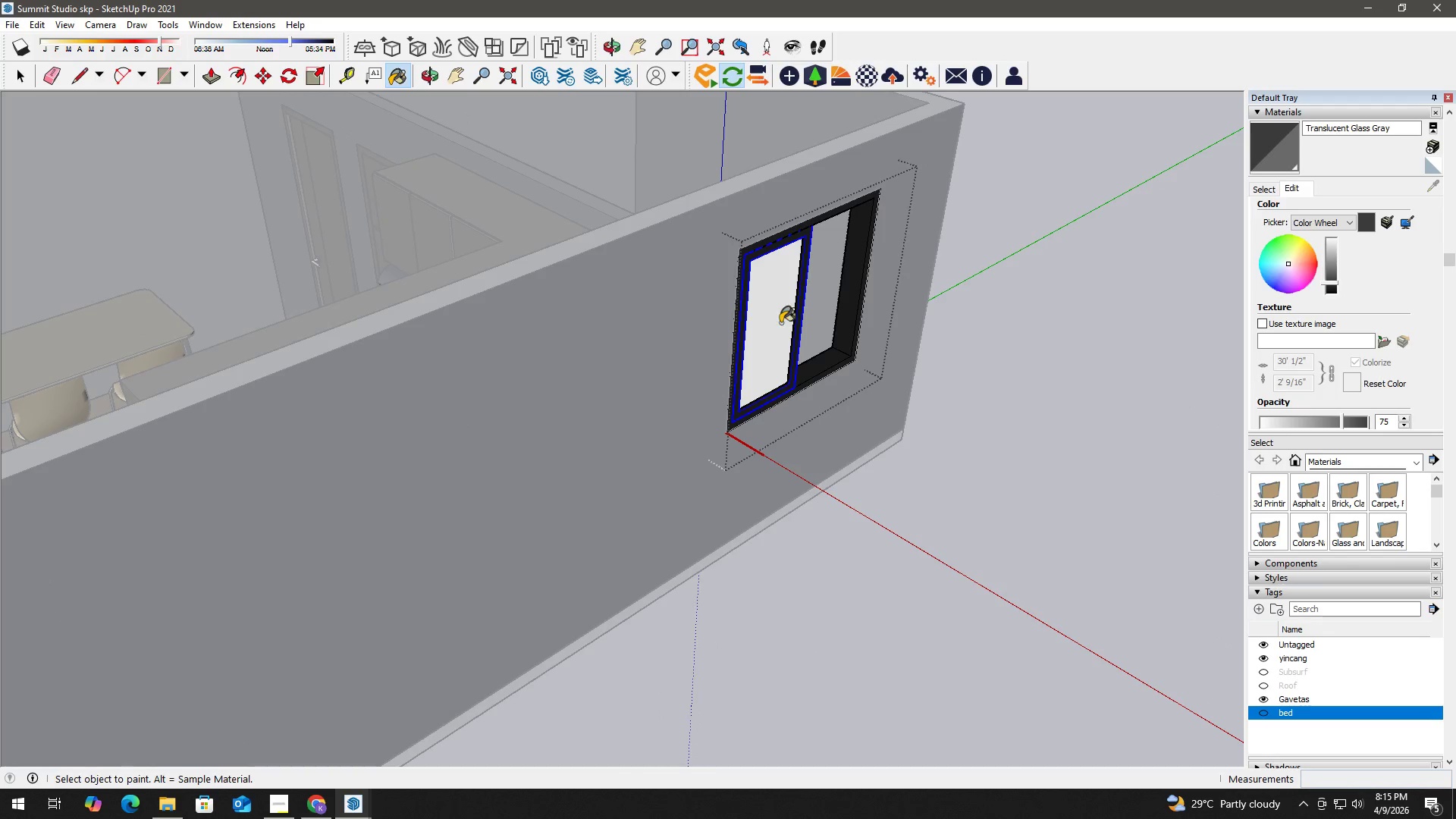 
scroll: coordinate [799, 377], scroll_direction: up, amount: 2.0
 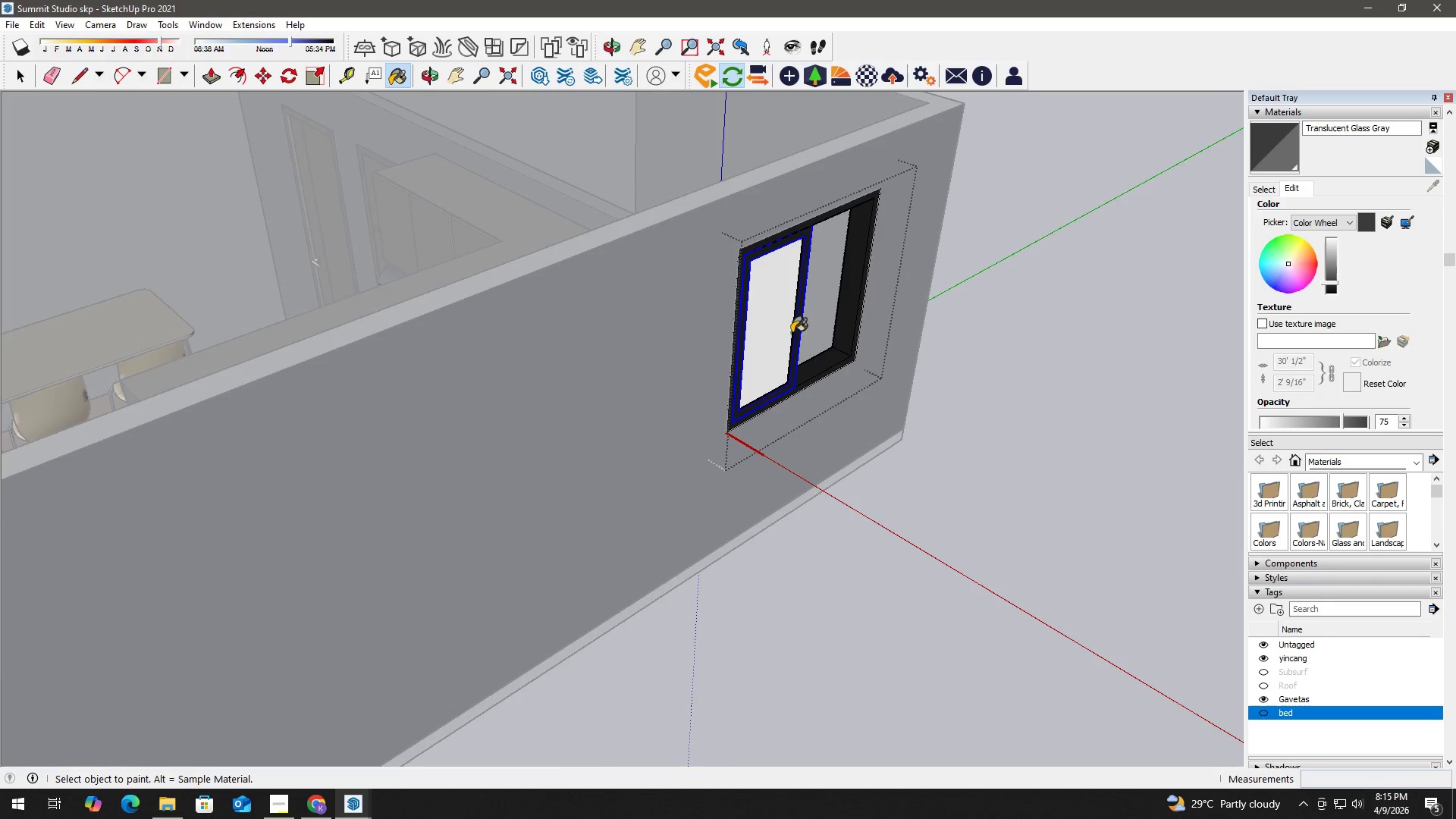 
key(Space)
 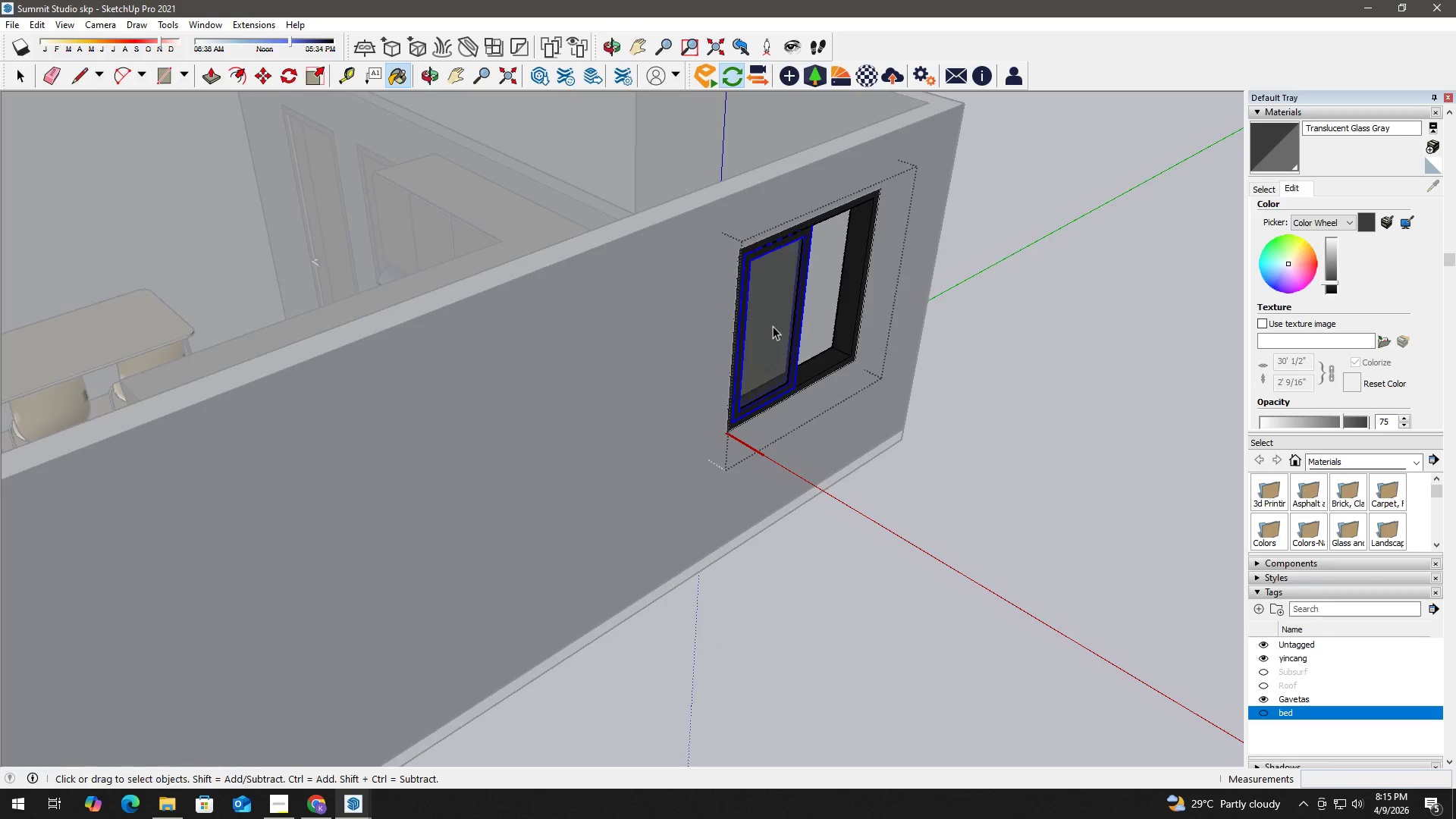 
left_click([1059, 285])
 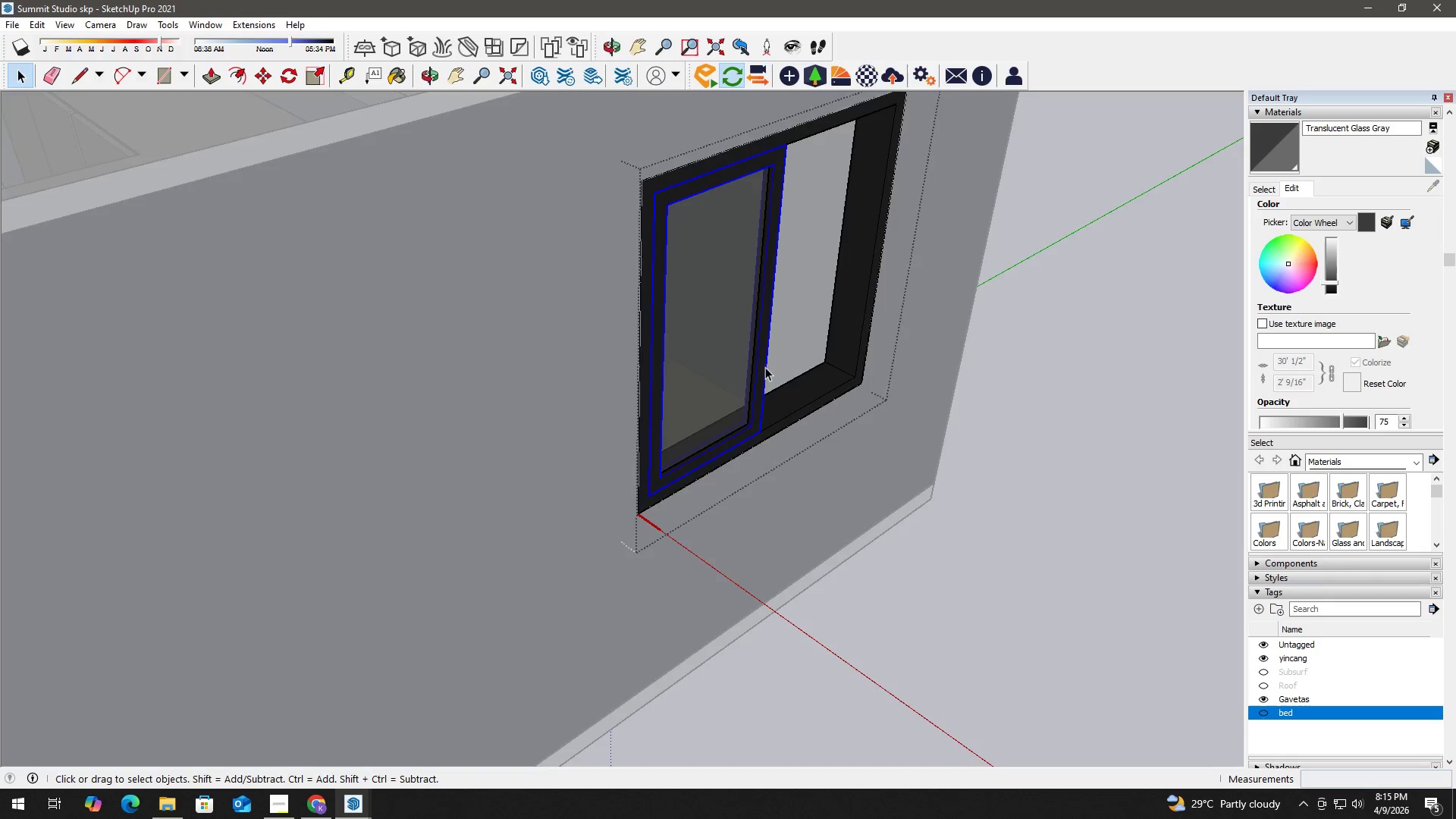 
scroll: coordinate [752, 375], scroll_direction: up, amount: 9.0
 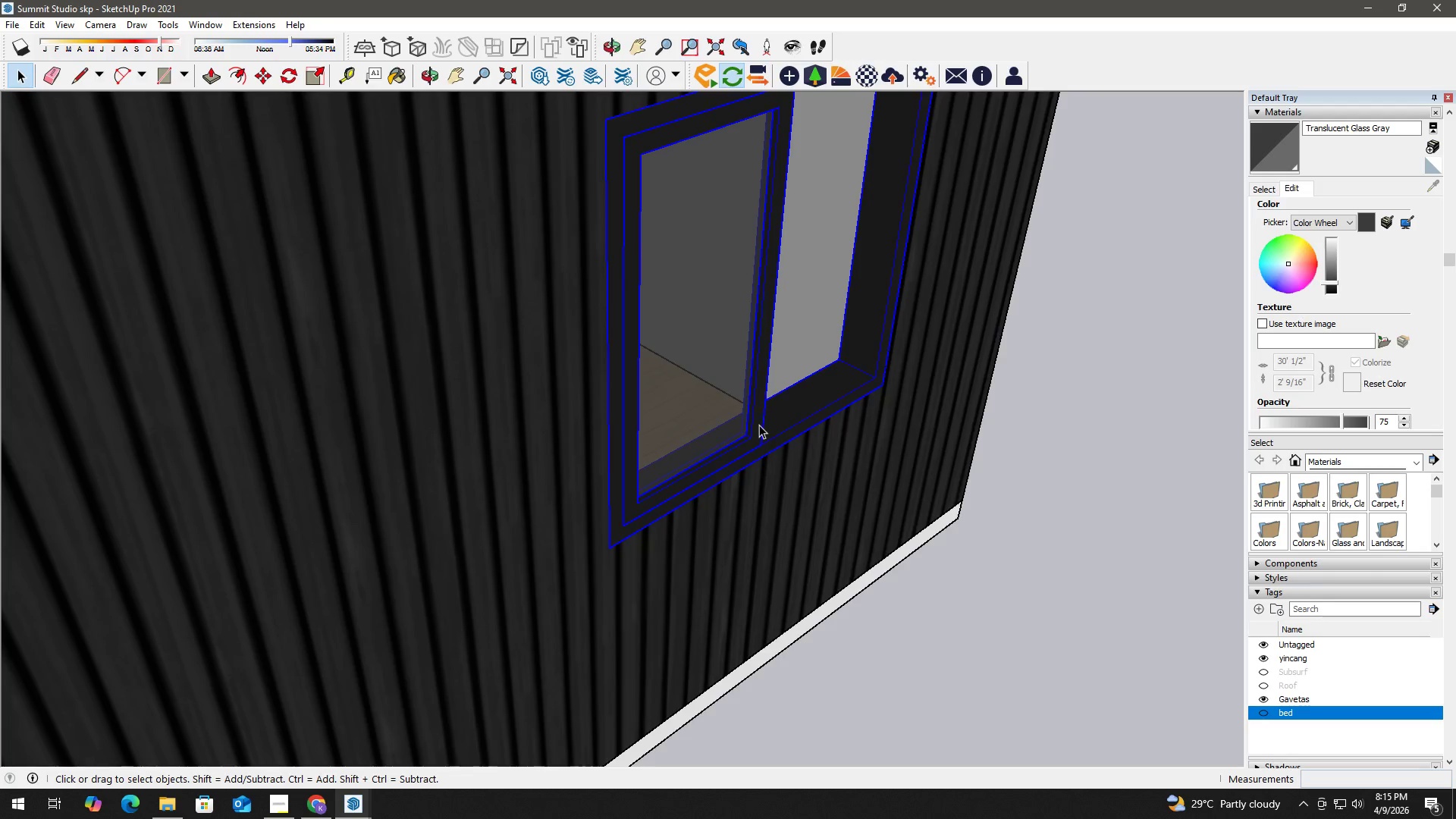 
double_click([758, 425])
 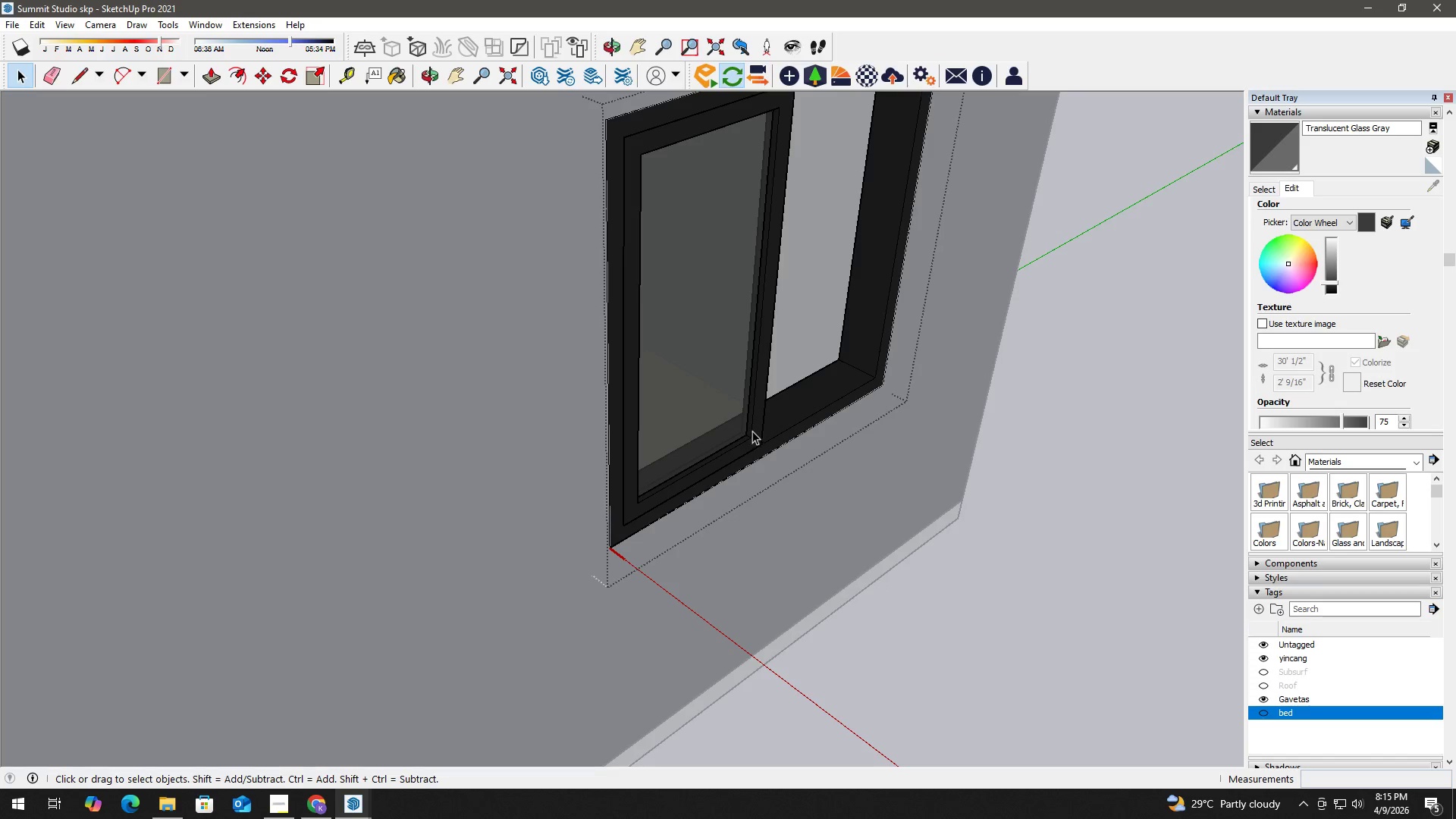 
hold_key(key=ControlLeft, duration=1.22)
left_click([714, 416])
 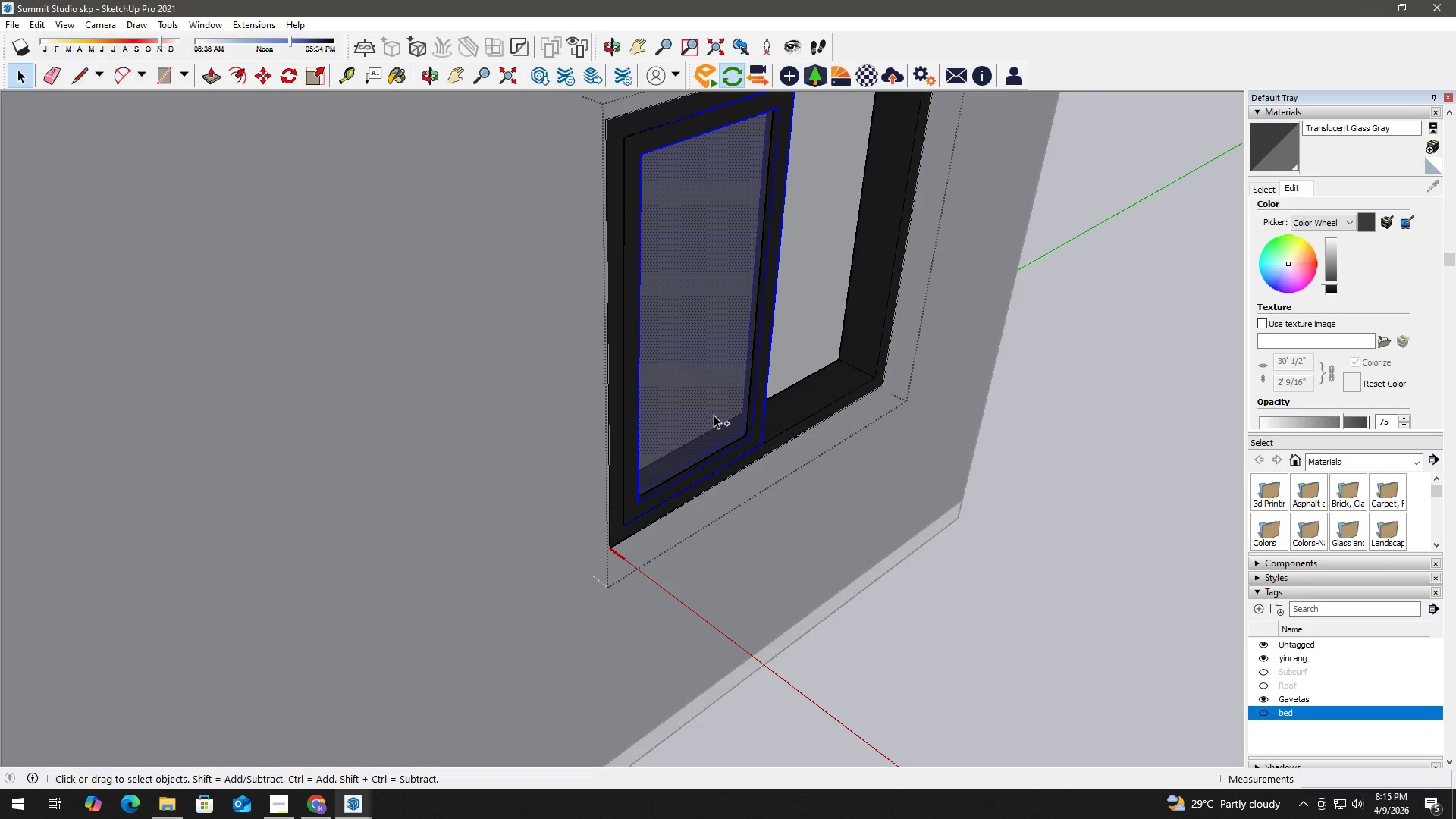 
double_click([714, 415])
 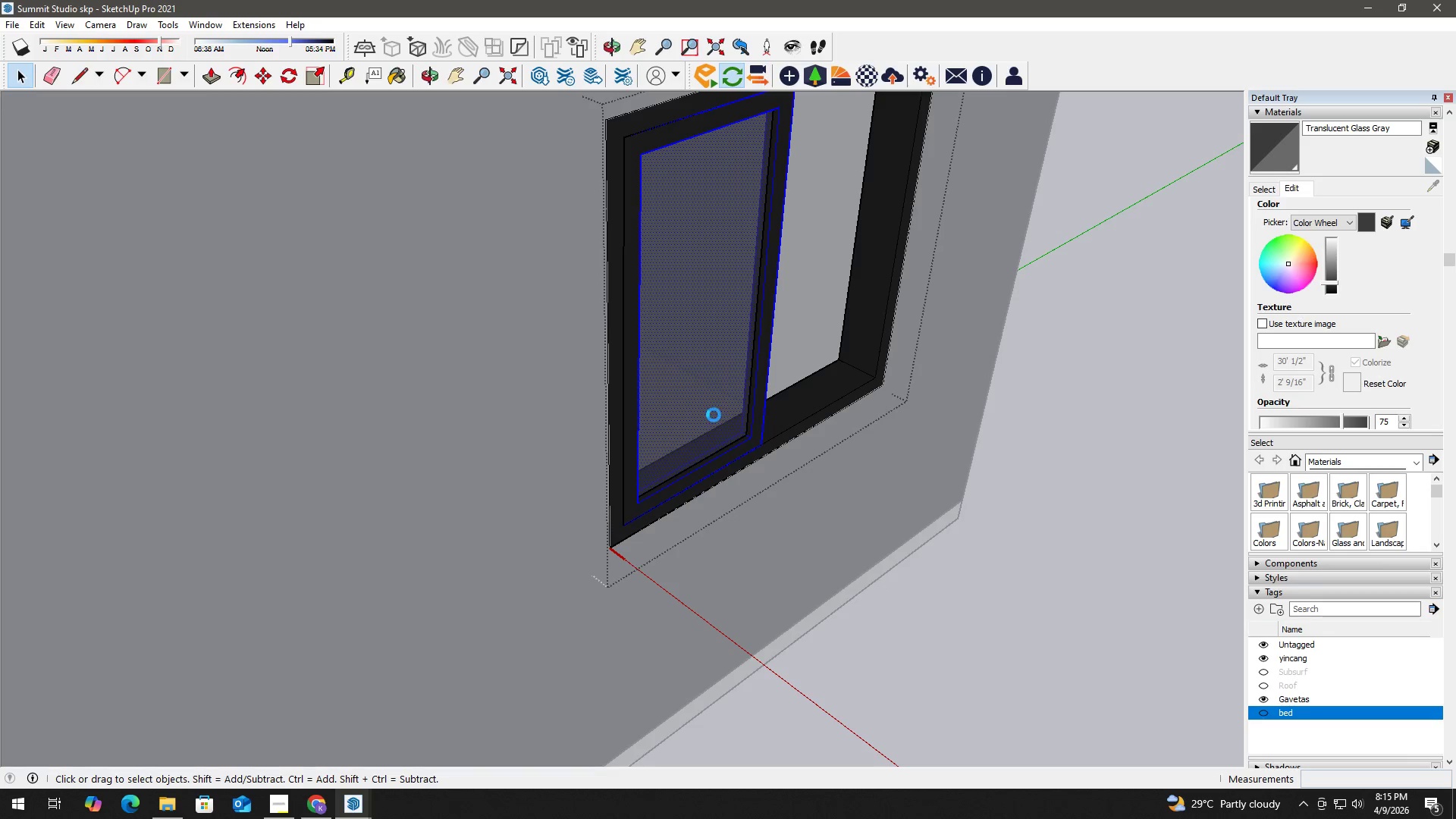 
triple_click([714, 415])
 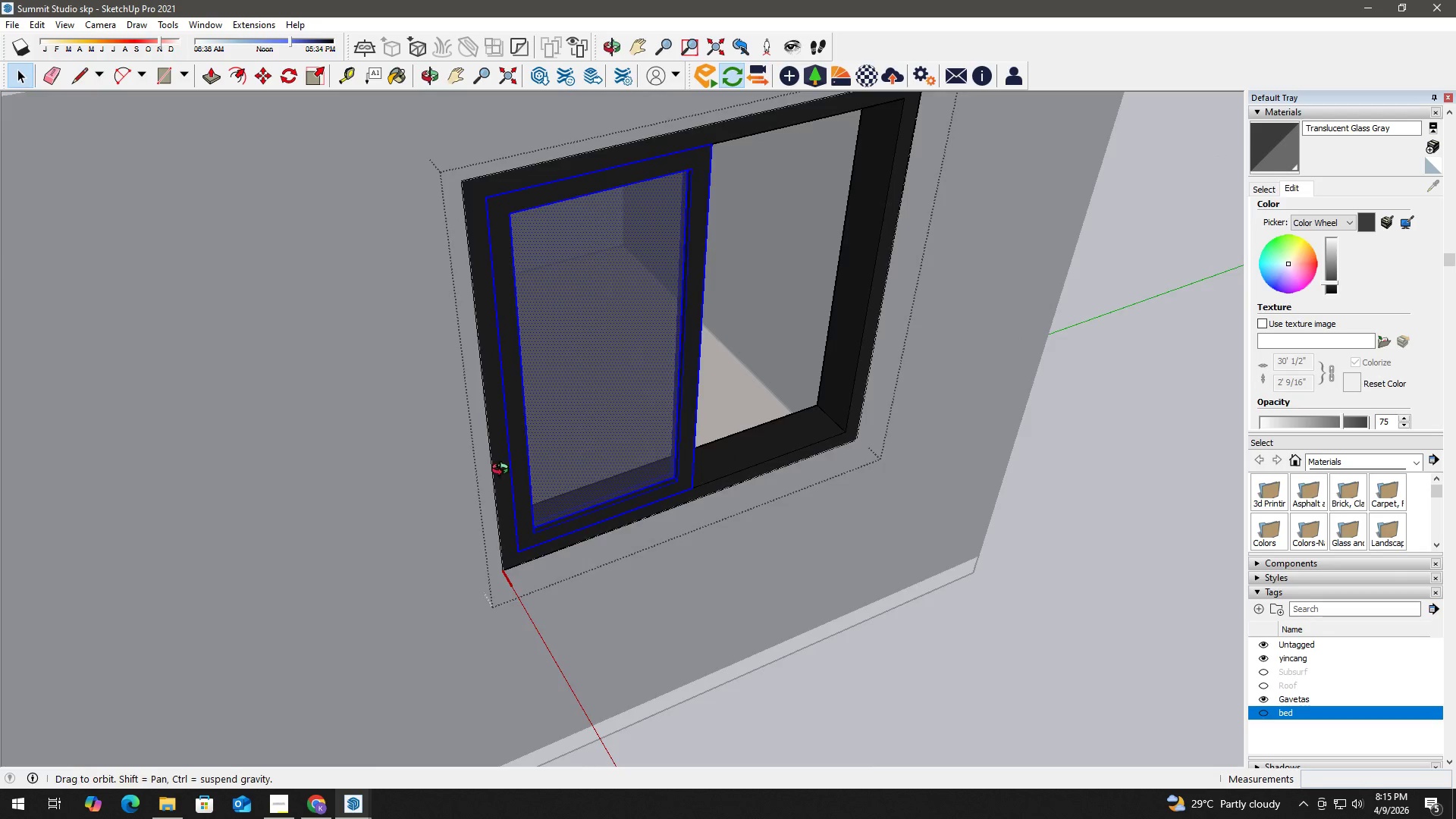 
key(M)
 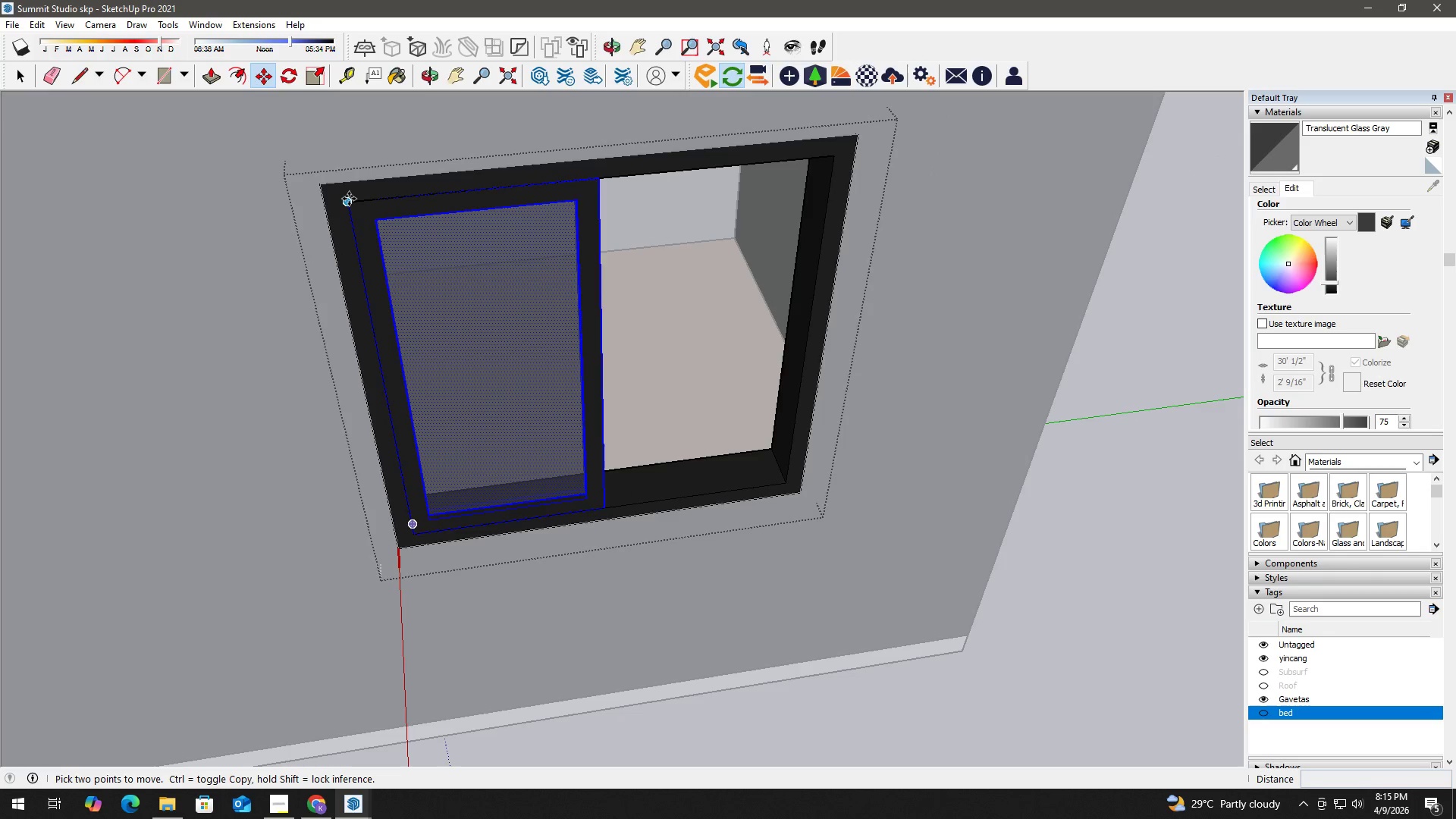 
left_click_drag(start_coordinate=[349, 199], to_coordinate=[353, 199])
 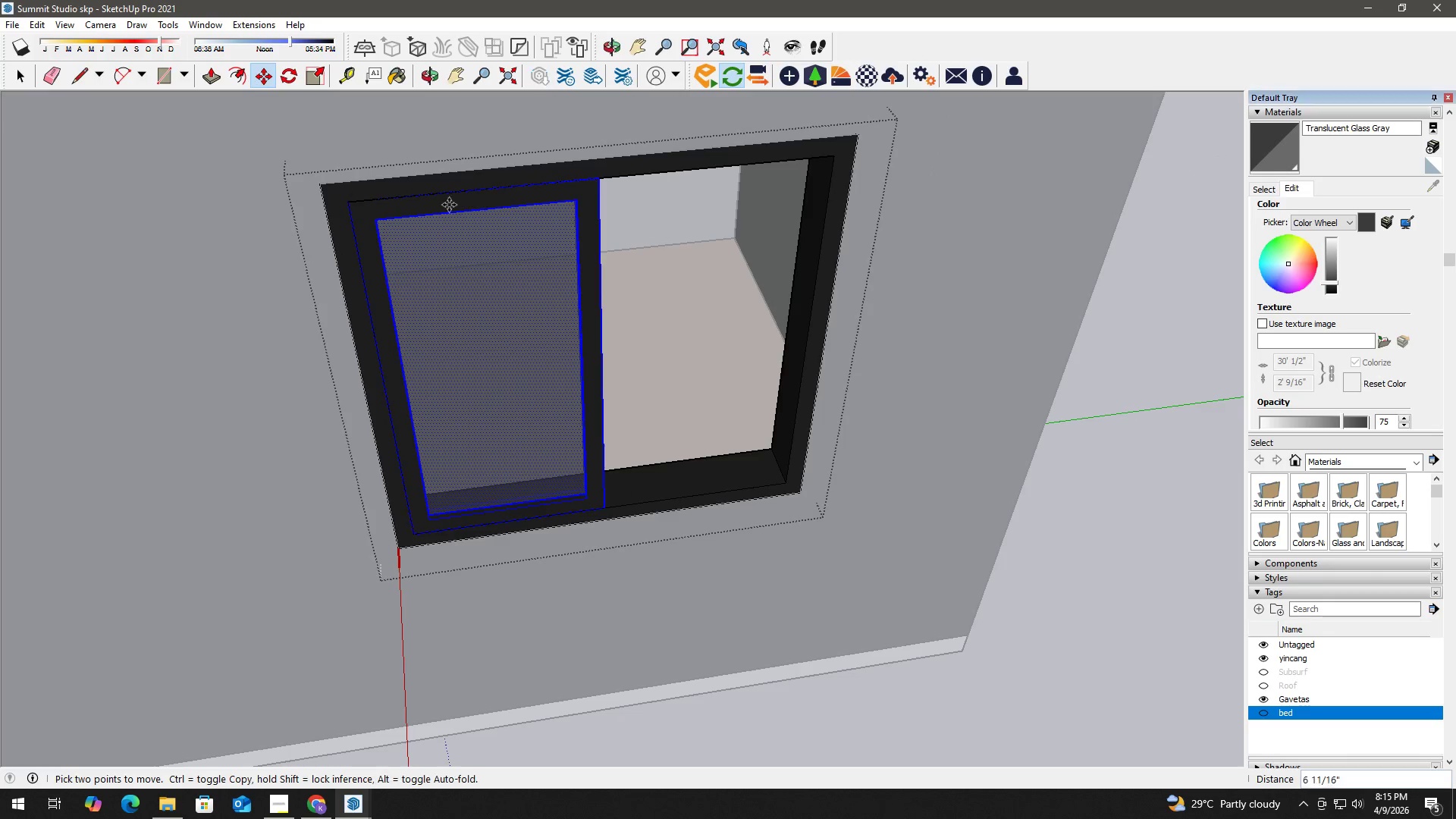 
key(Control+ControlLeft)
 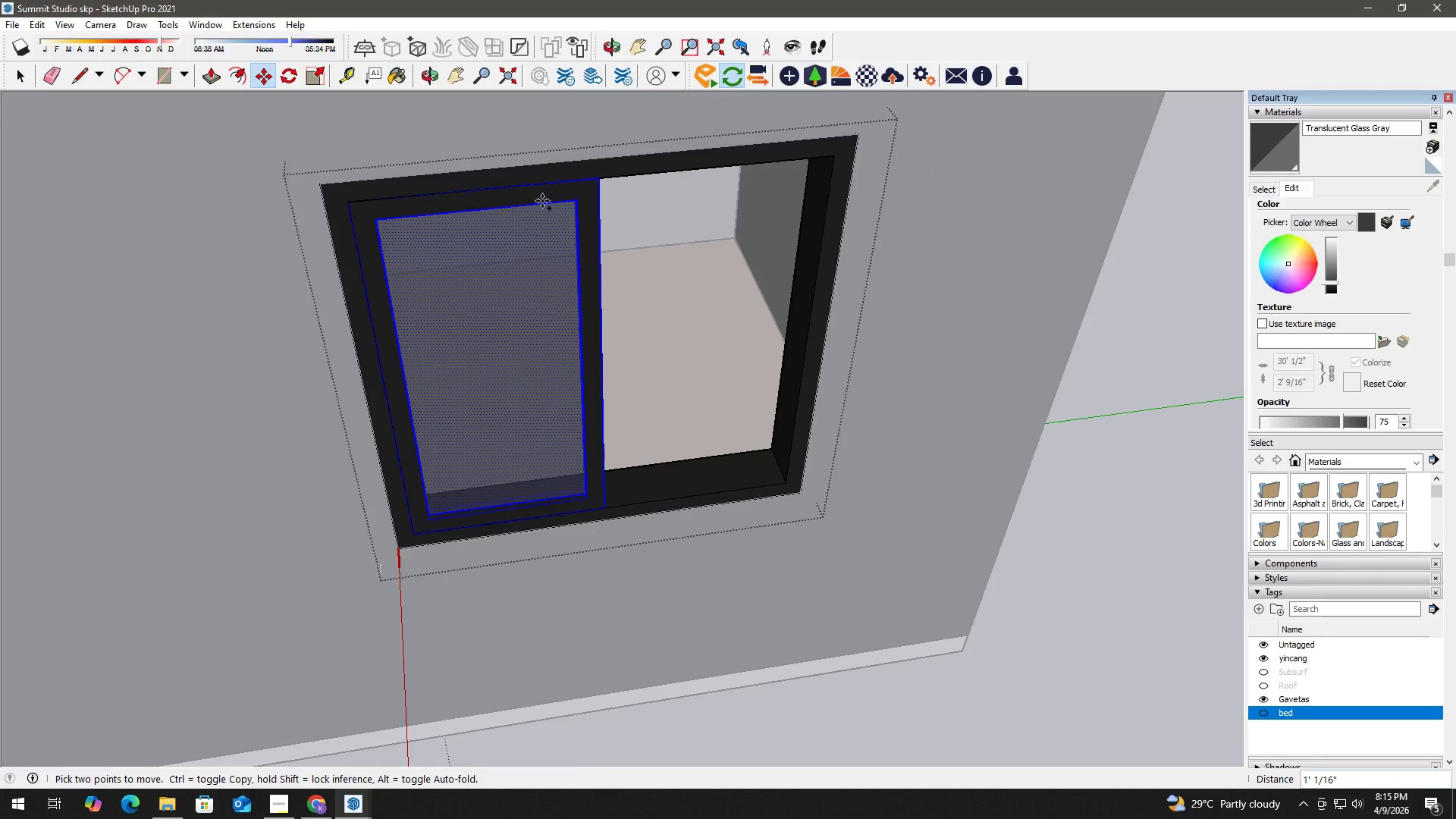 
scroll: coordinate [603, 170], scroll_direction: up, amount: 3.0
 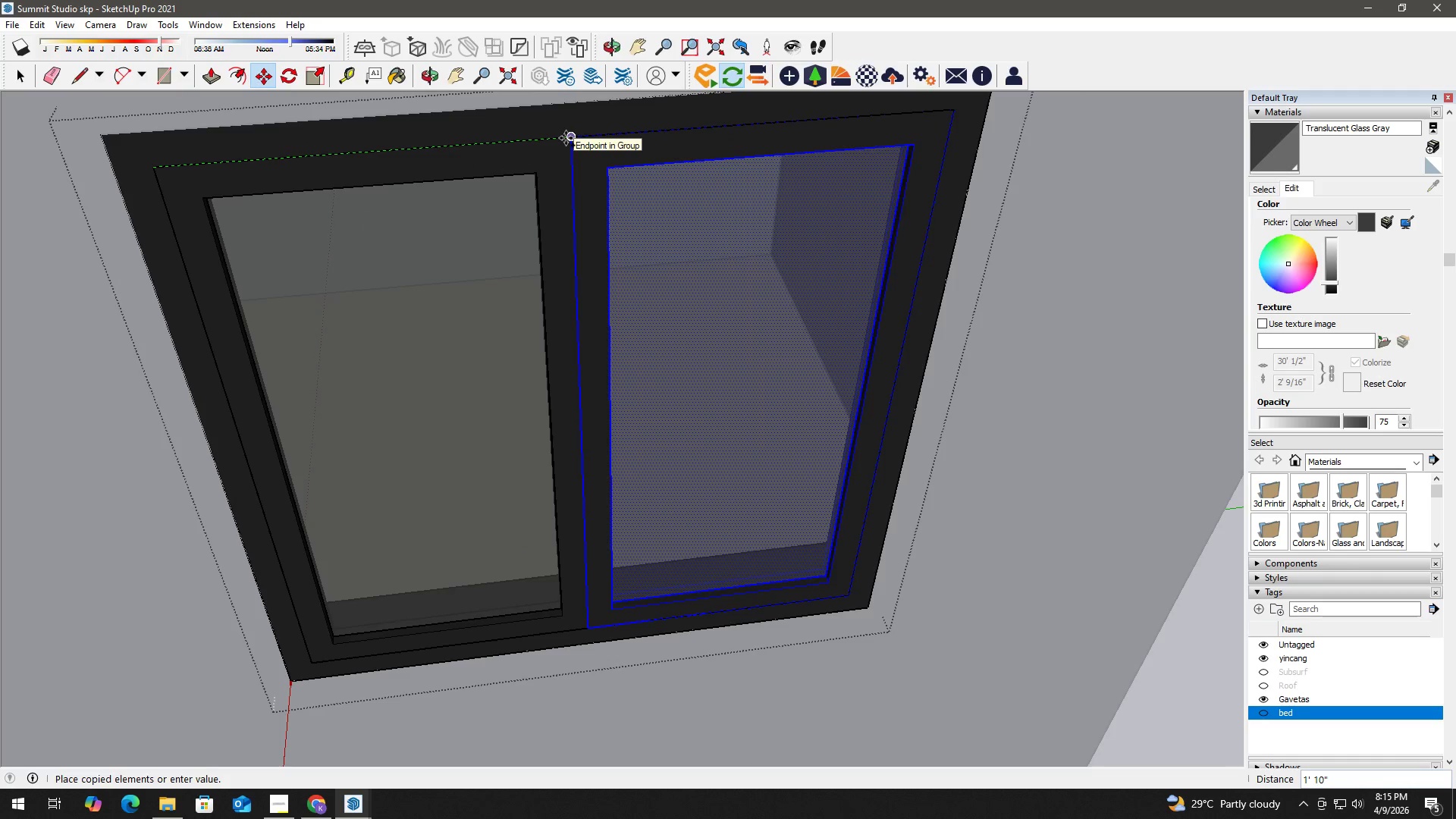 
left_click([566, 138])
 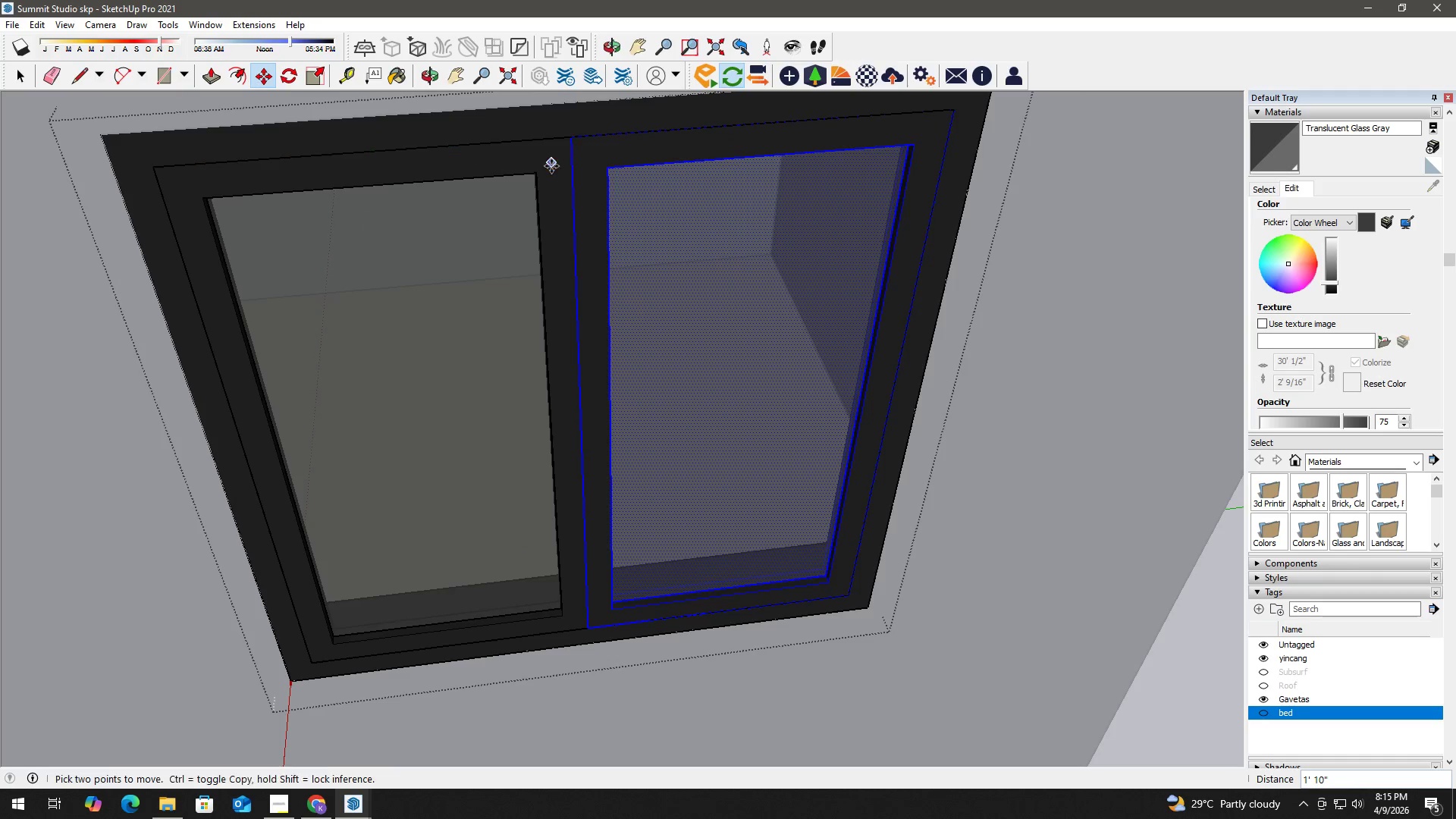 
key(Space)
 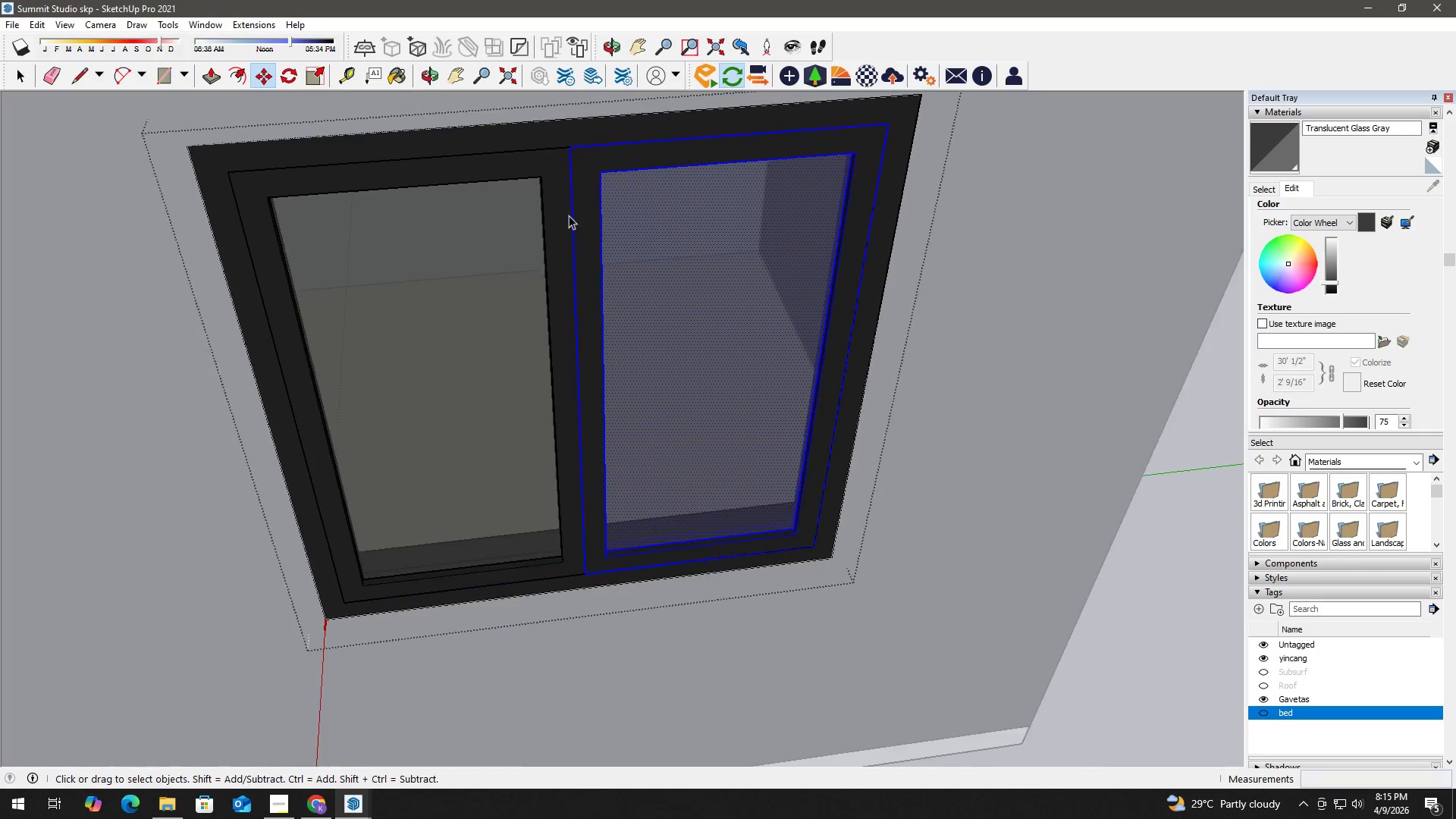 
left_click([563, 253])
 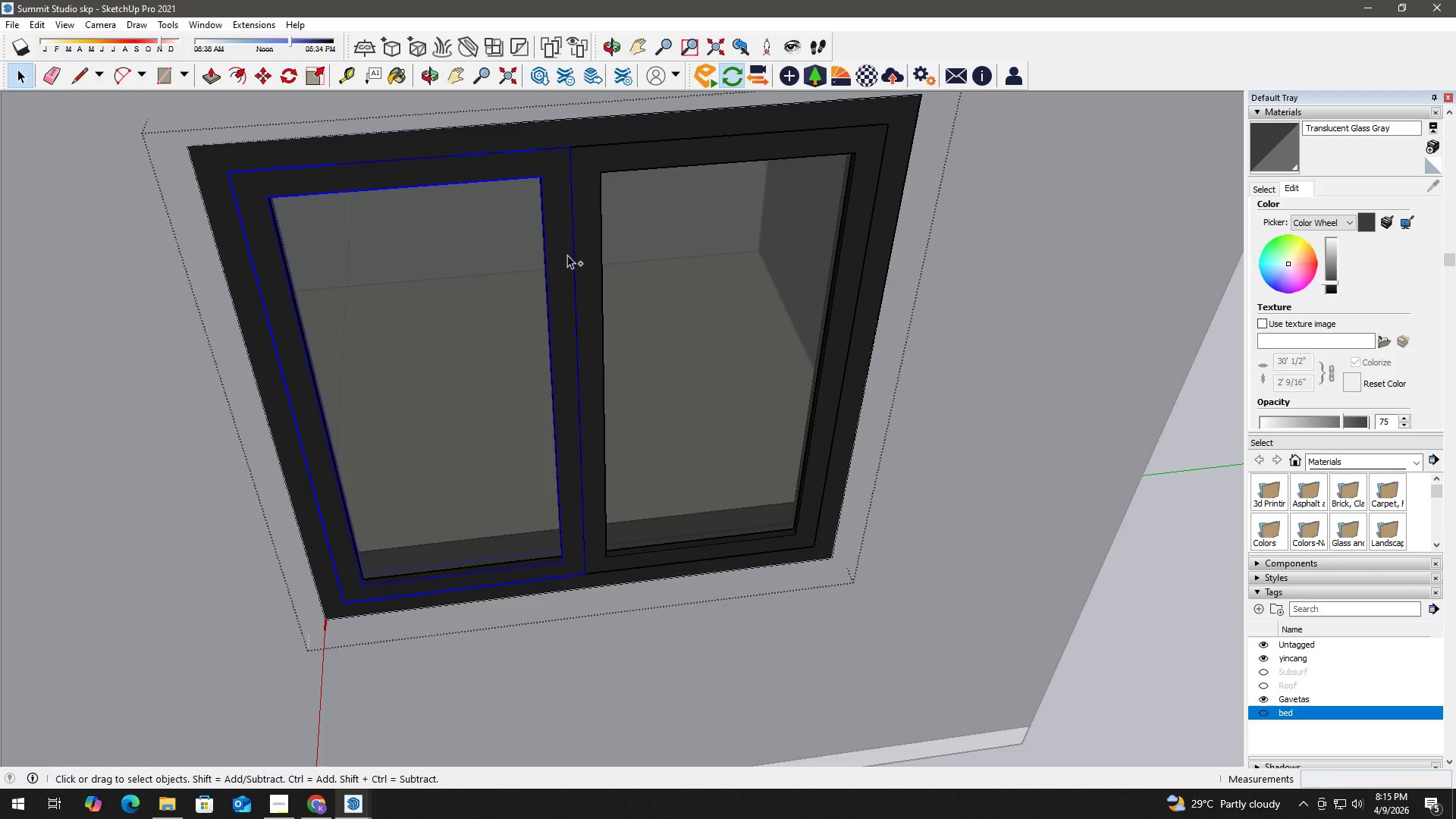 
scroll: coordinate [566, 198], scroll_direction: down, amount: 1.0
 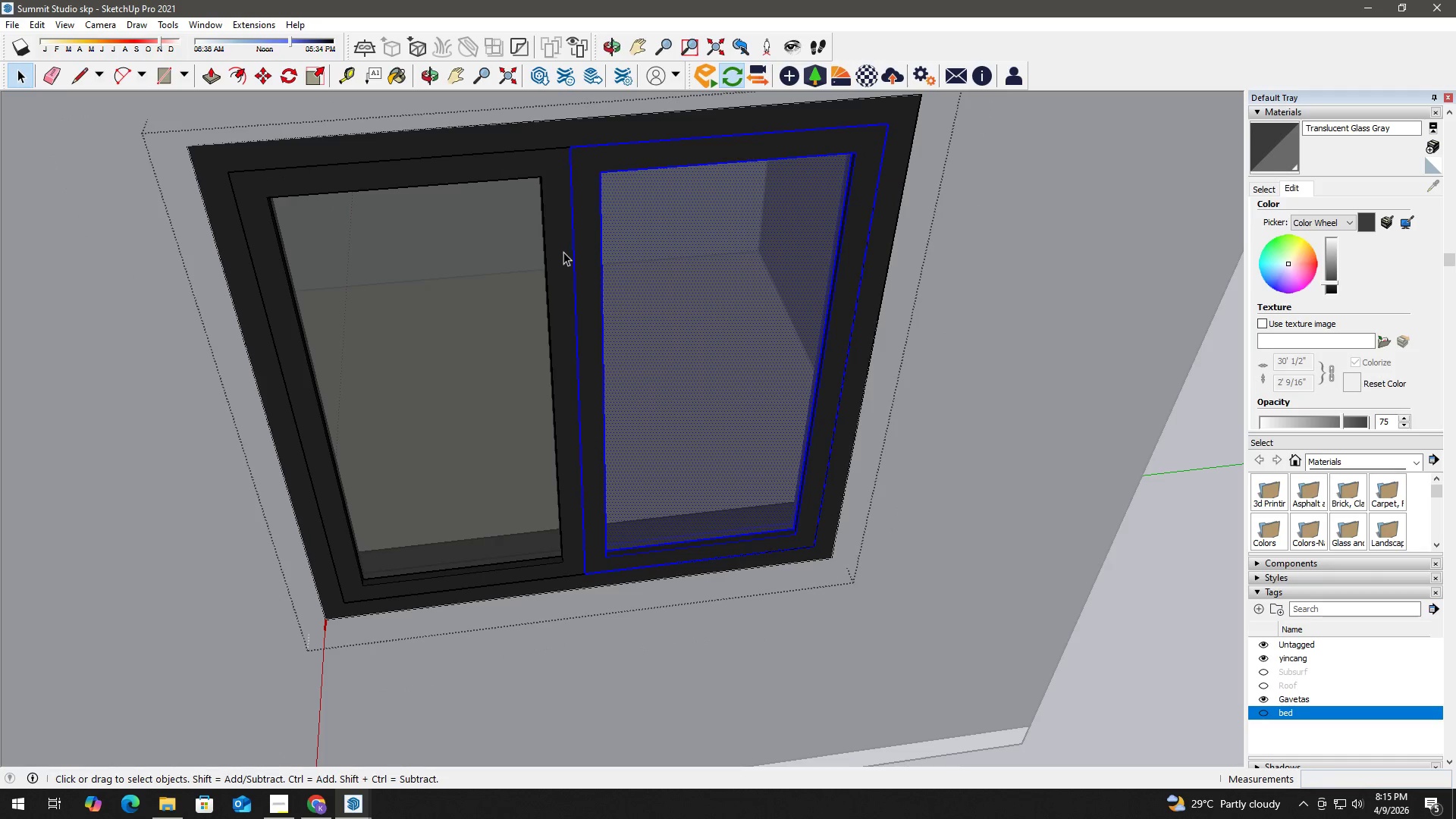 
hold_key(key=ControlLeft, duration=1.25)
left_click([627, 259])
 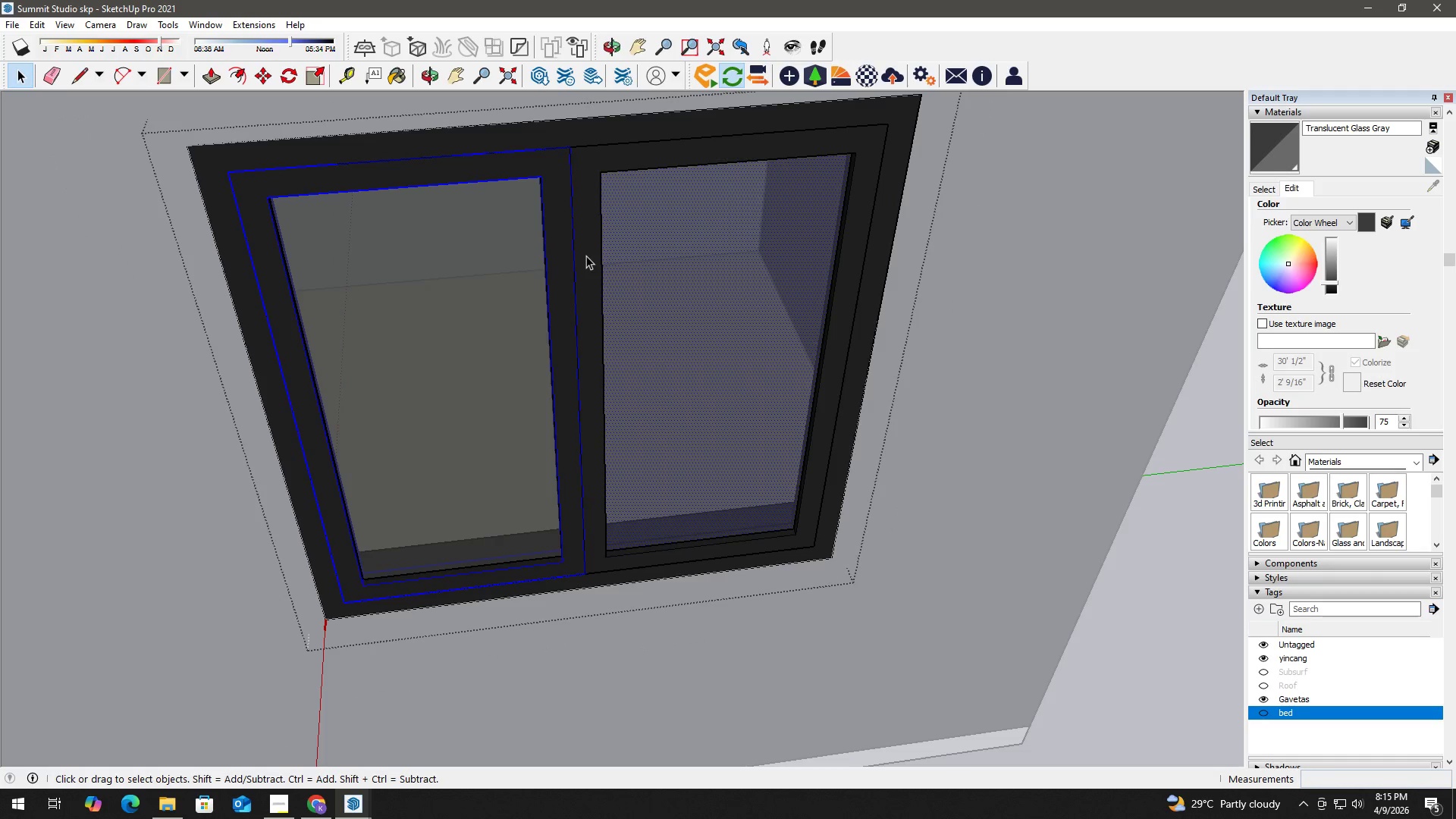 
double_click([586, 256])
 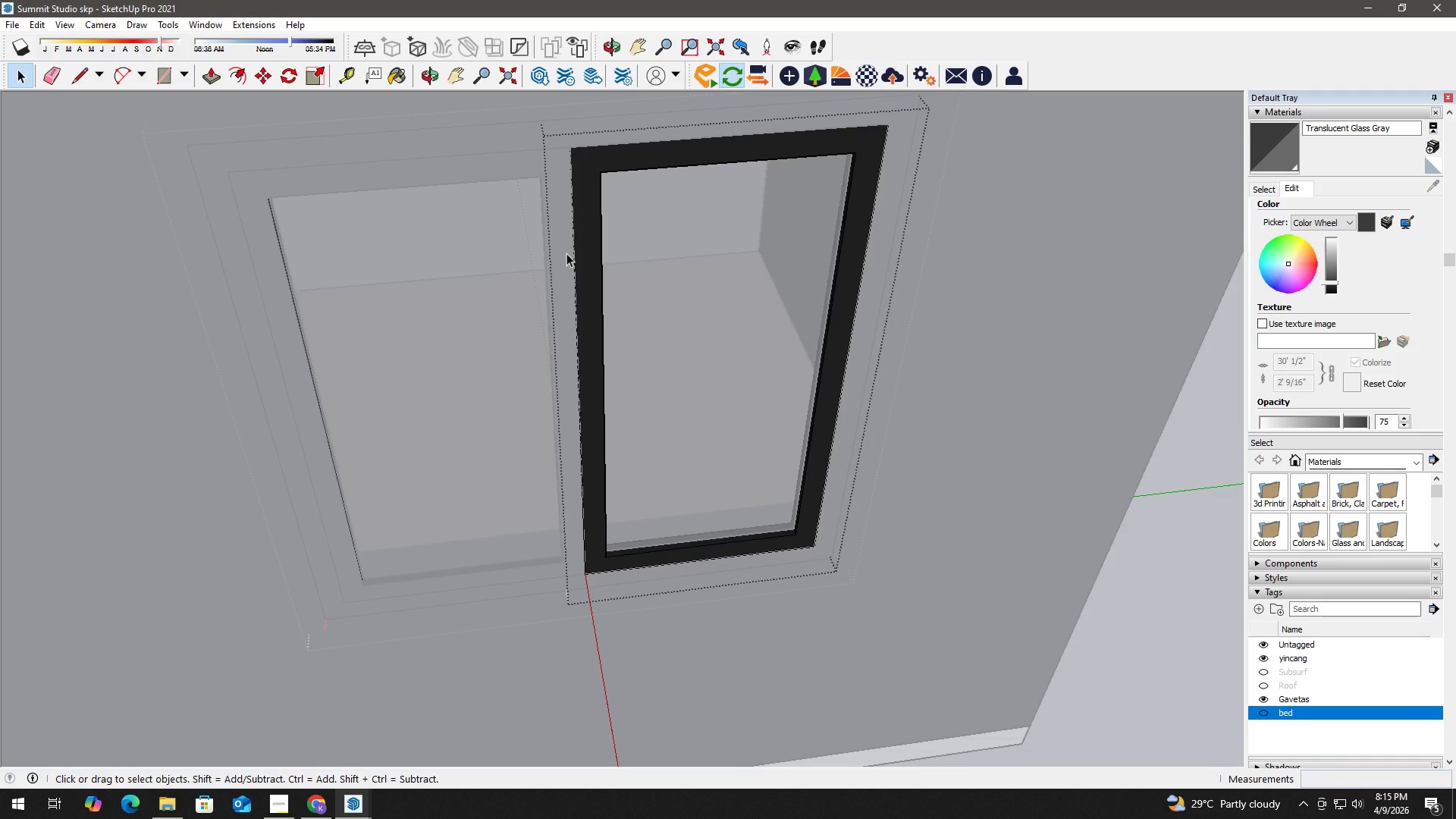 
key(Escape)
 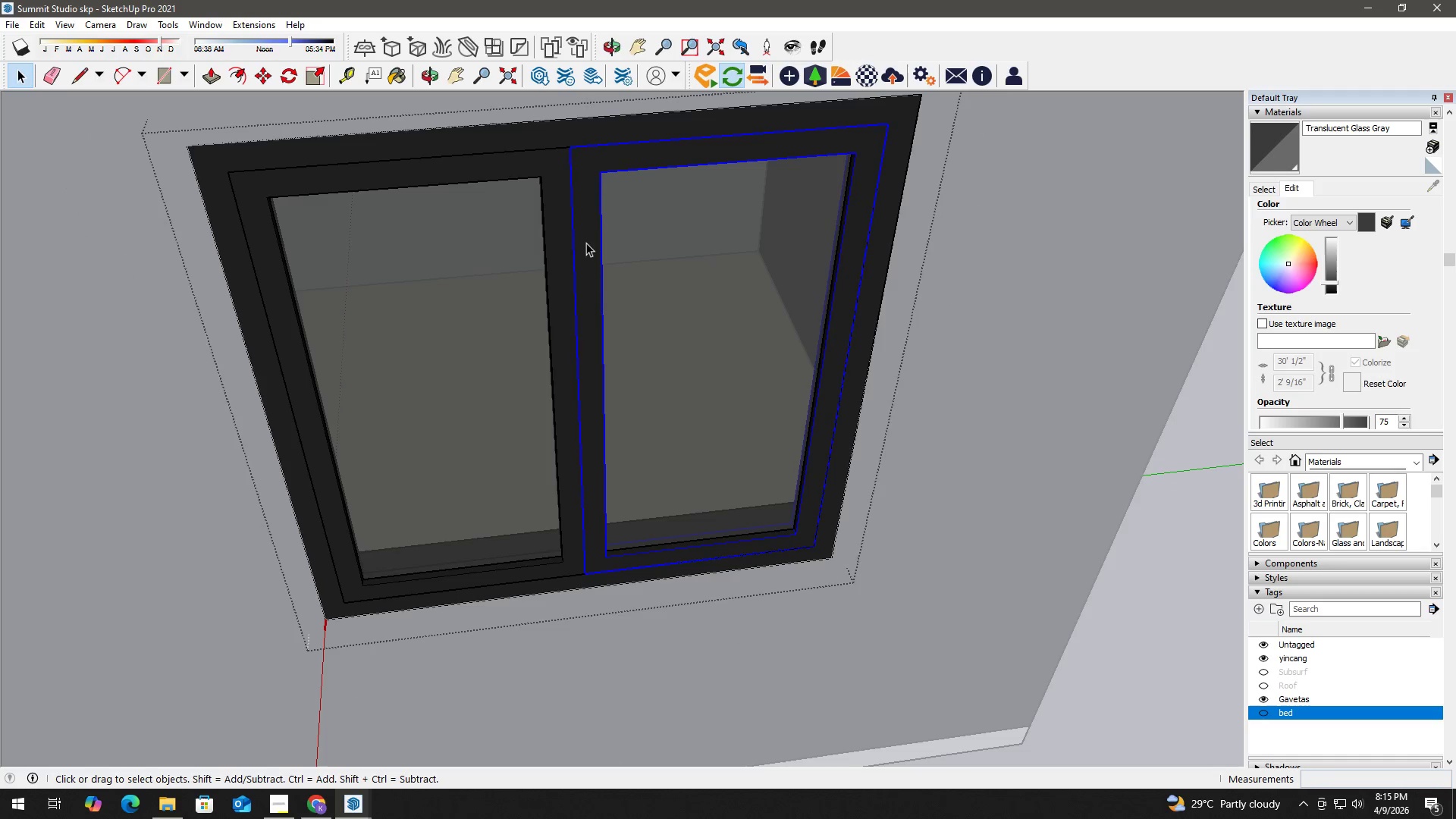 
hold_key(key=ControlLeft, duration=1.5)
left_click([549, 234])
 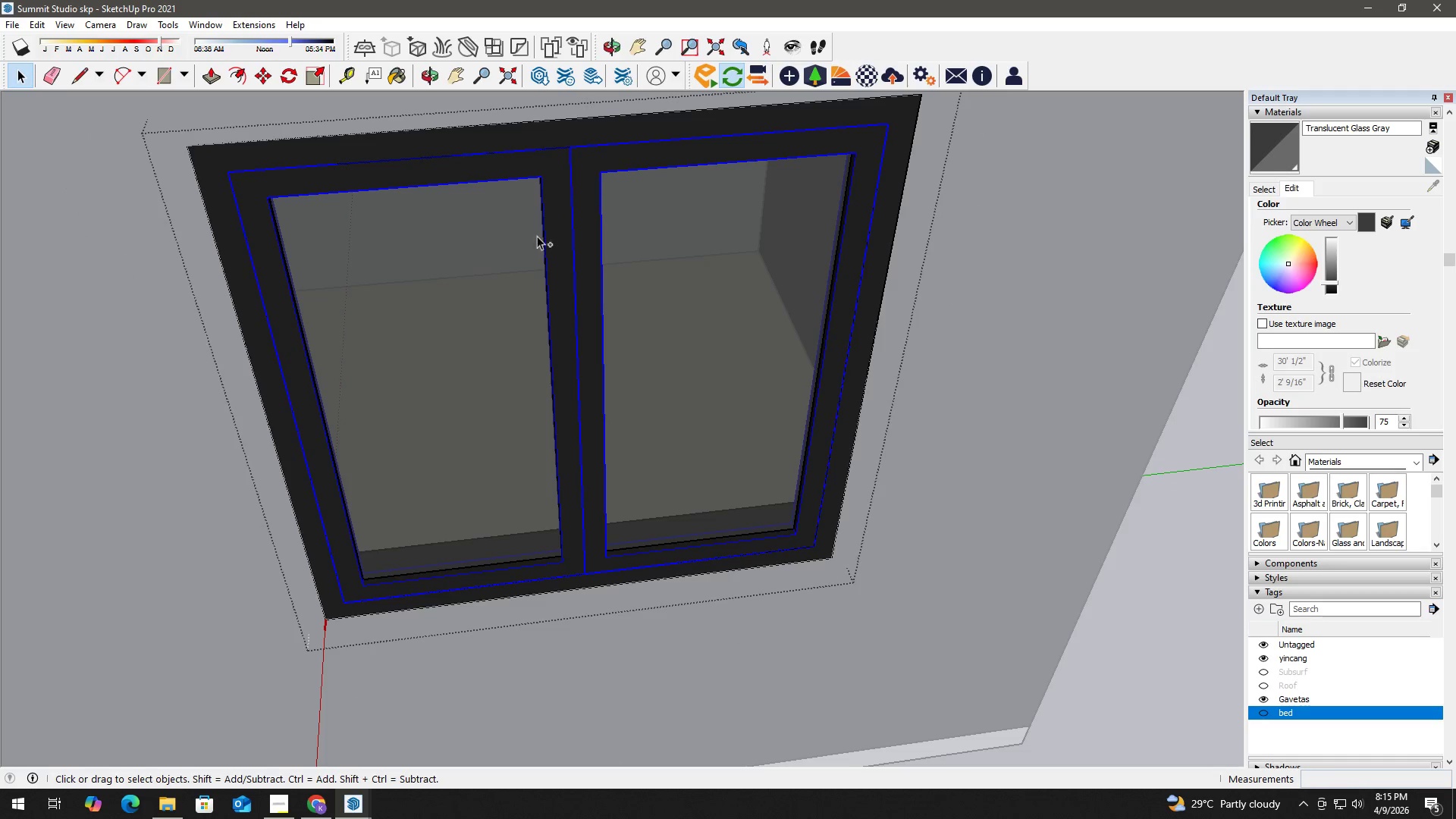 
double_click([475, 237])
 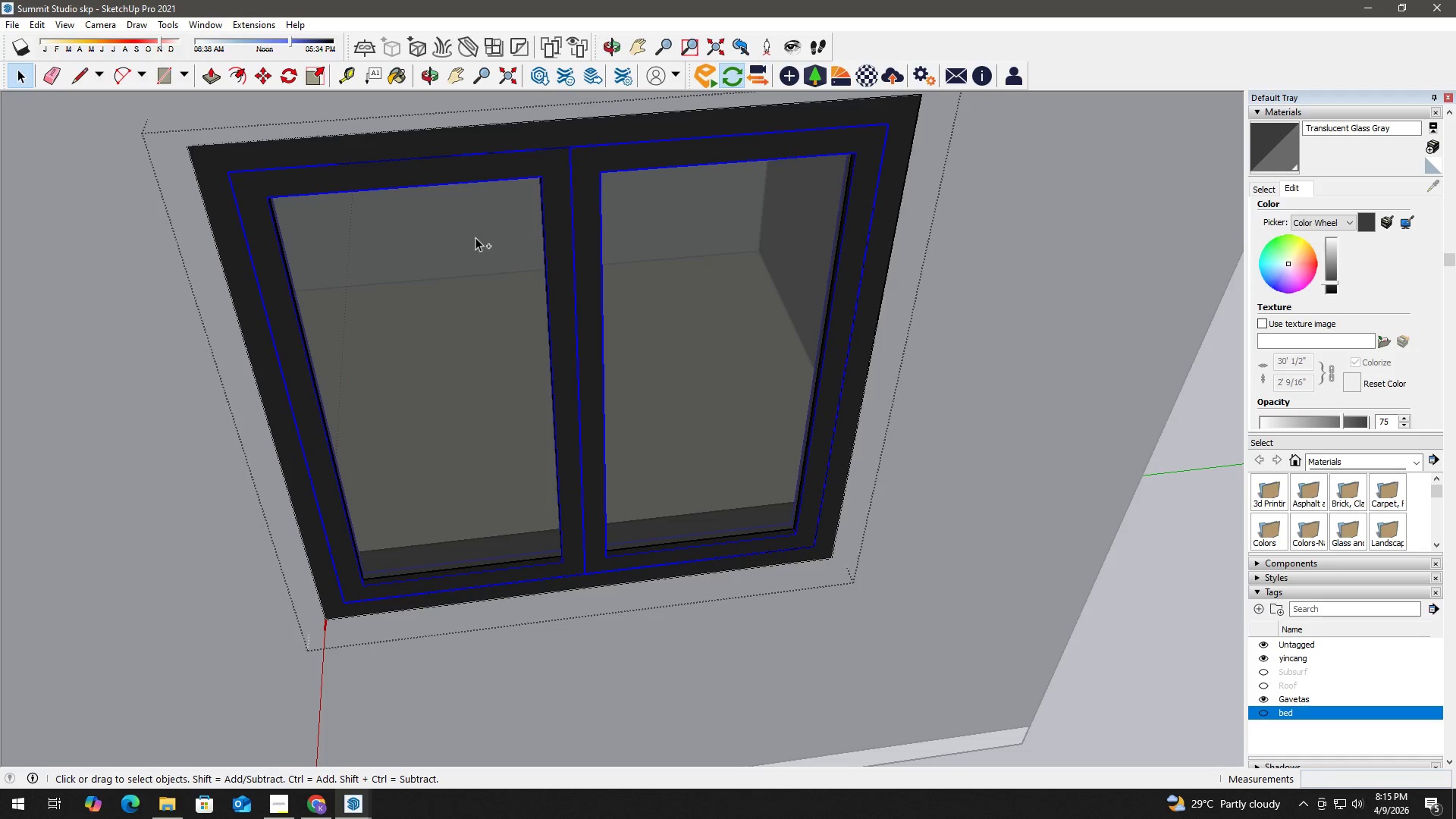 
triple_click([475, 237])
 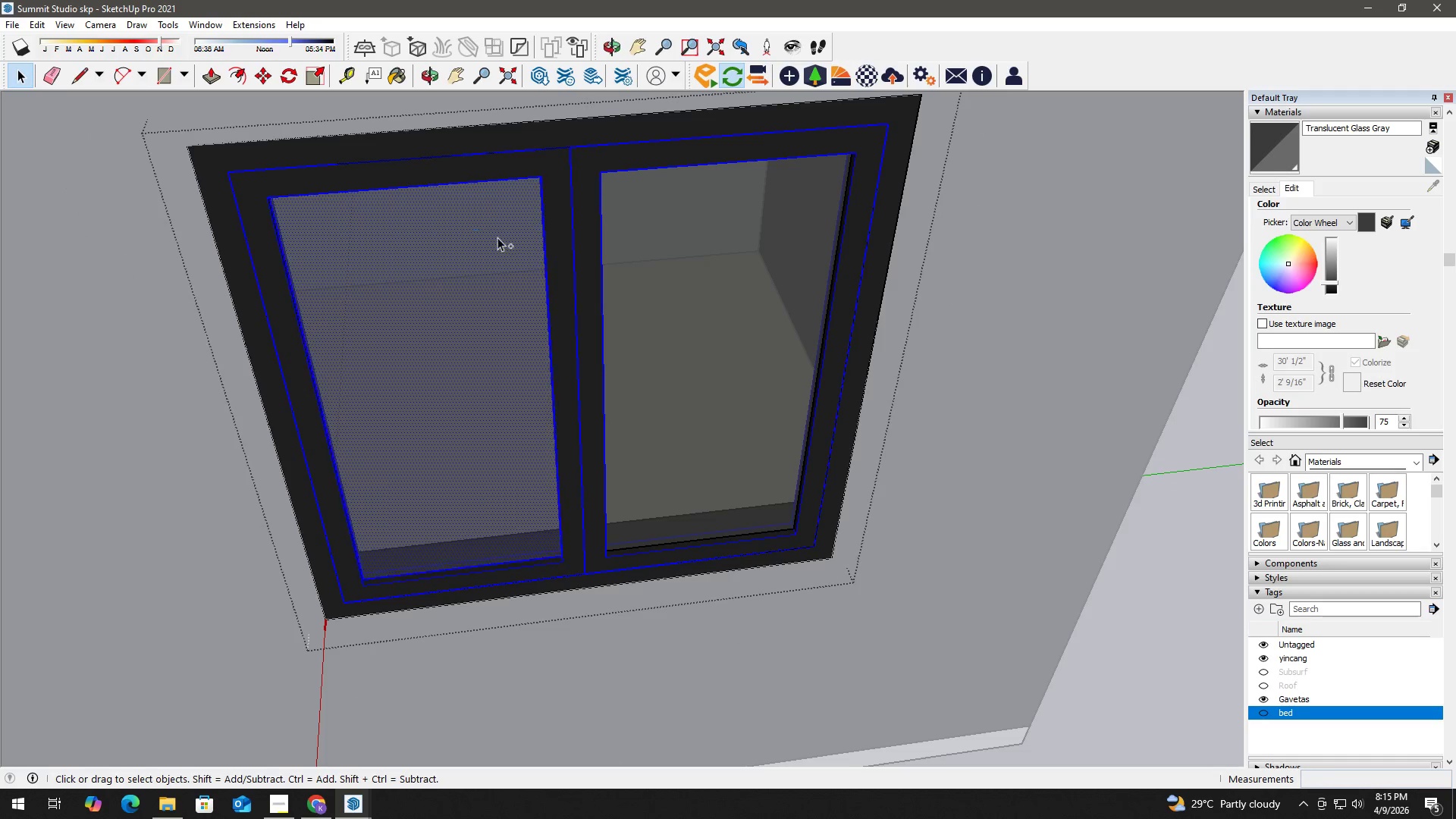 
triple_click([701, 255])
 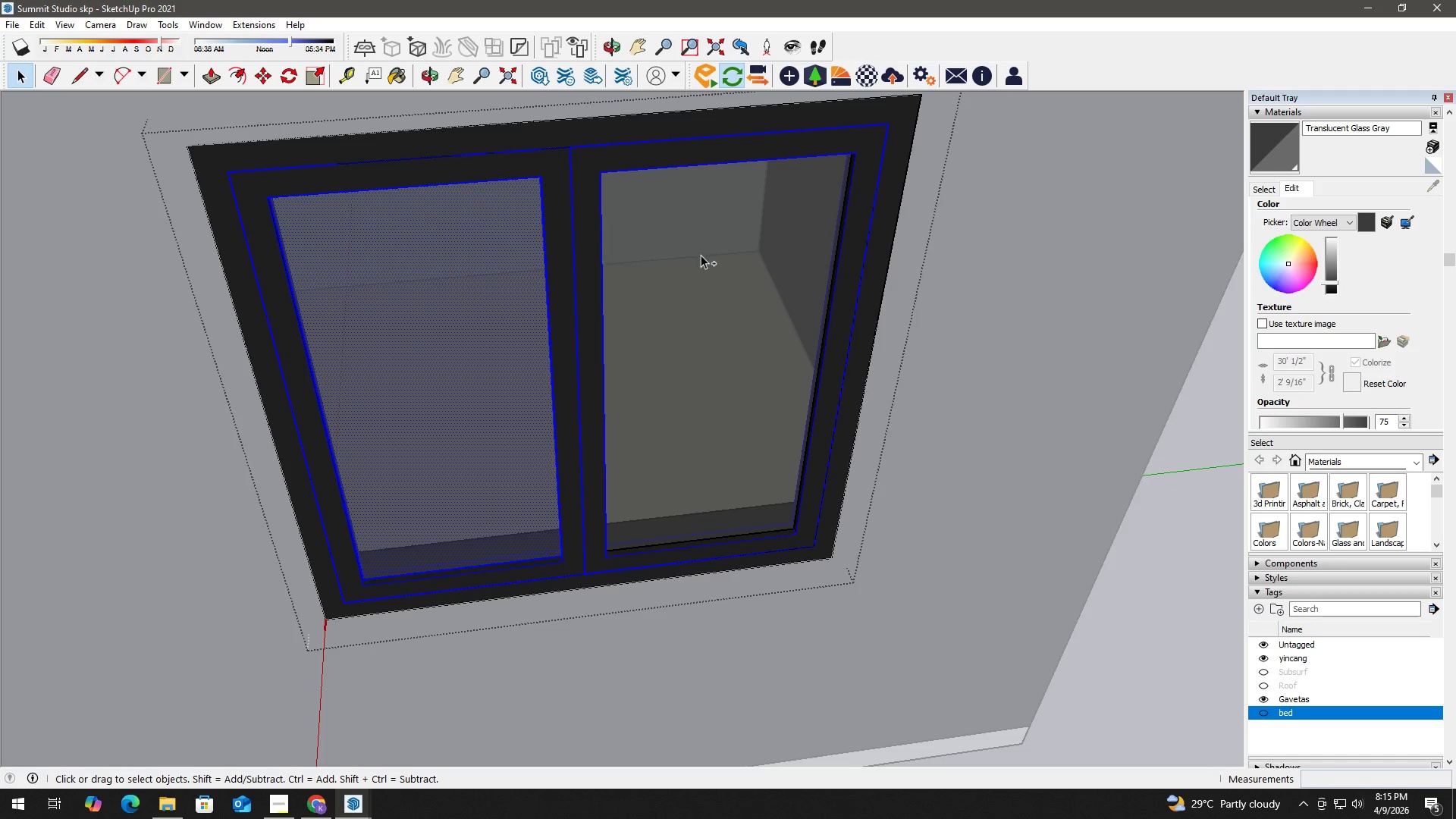 
triple_click([701, 255])
 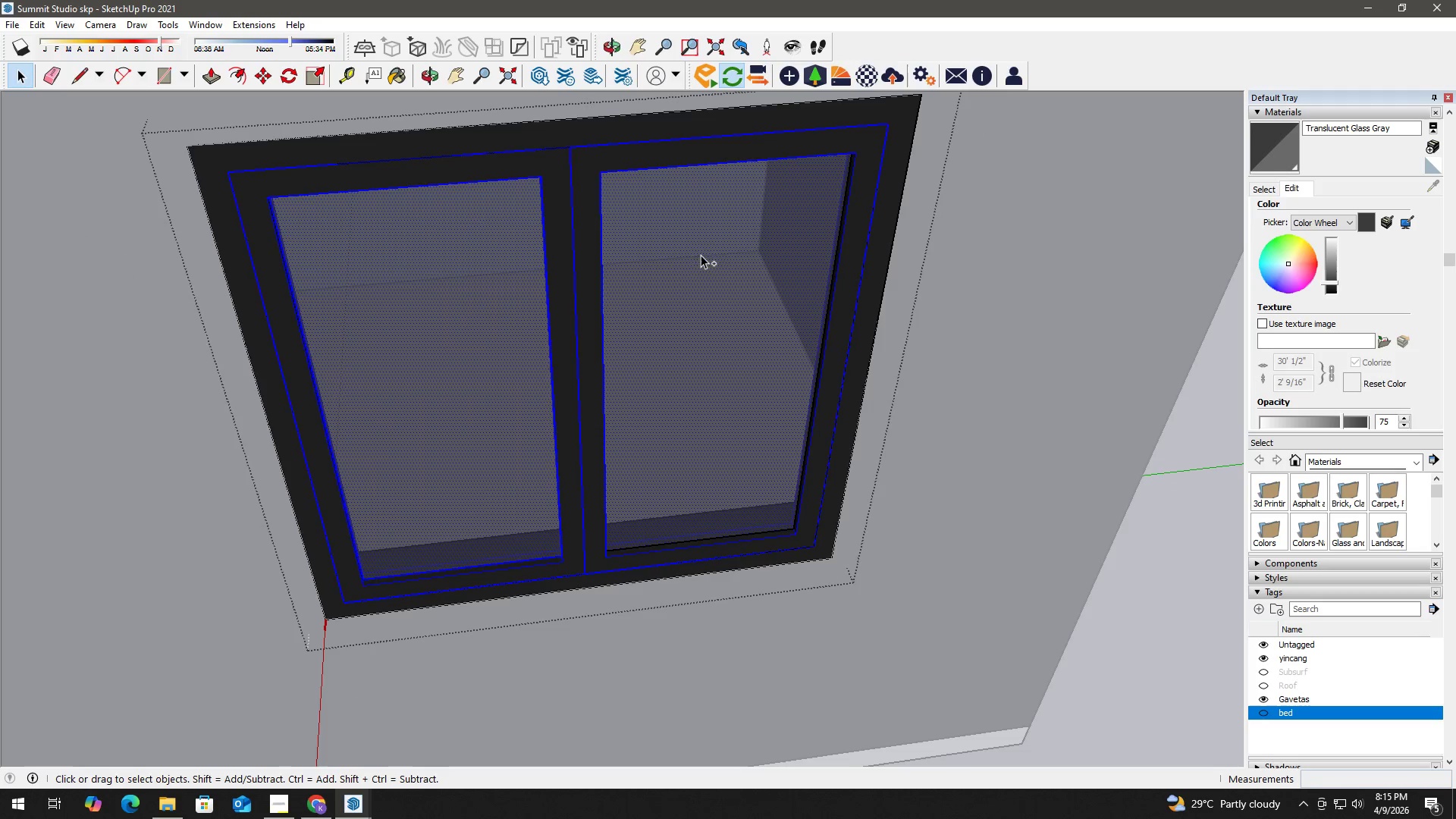 
hold_key(key=ControlLeft, duration=0.33)
 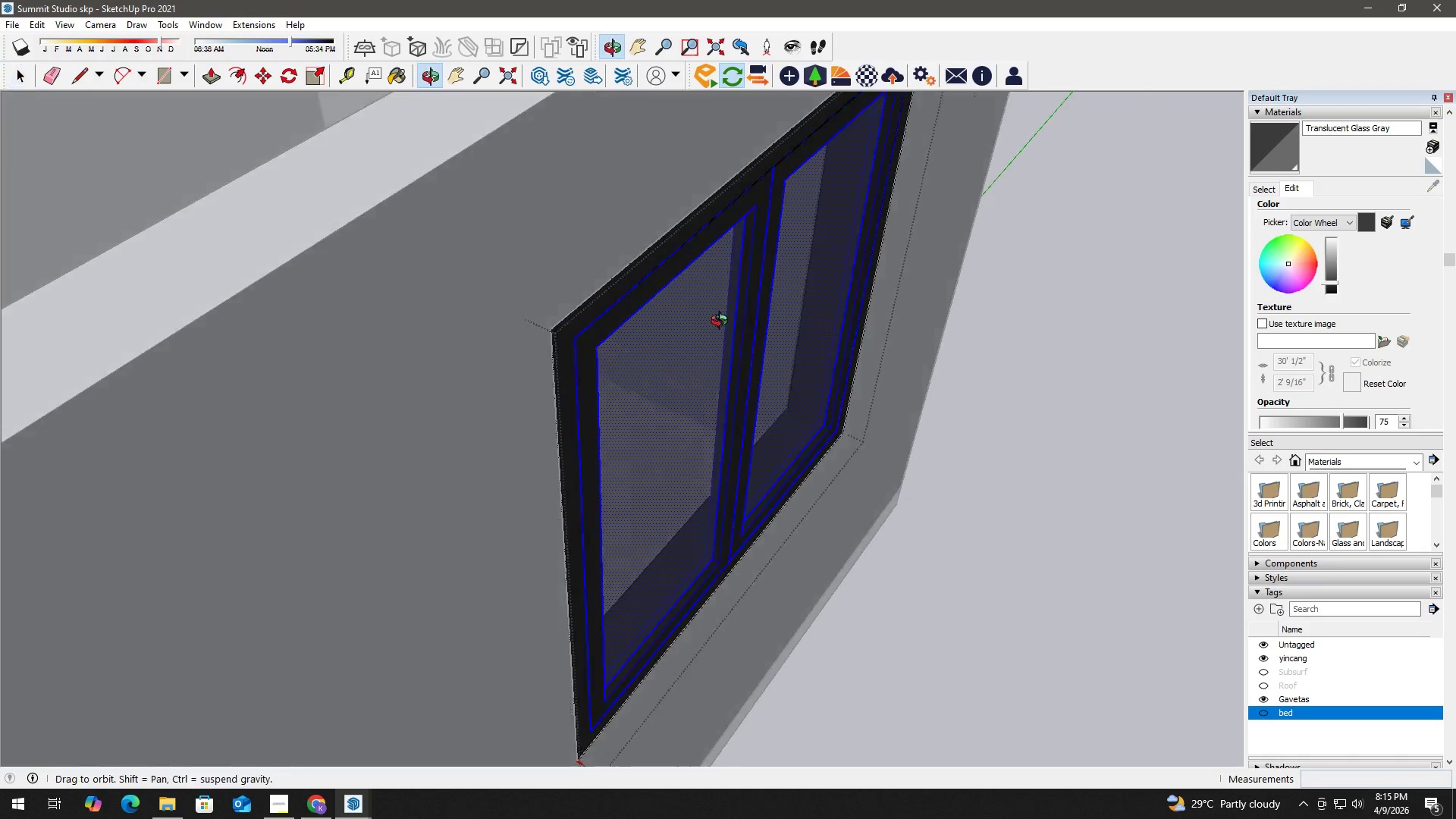 
key(K)
 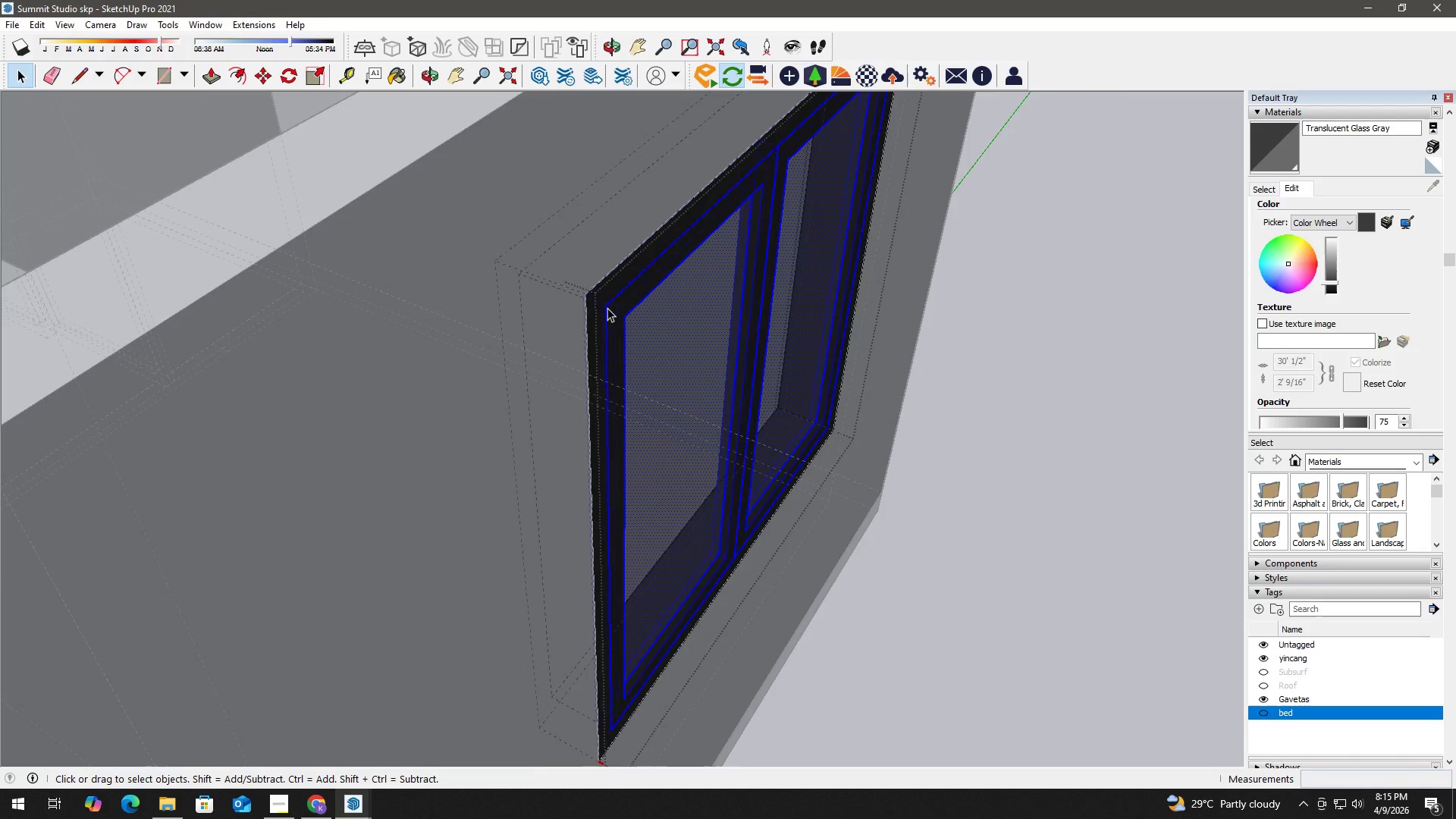 
scroll: coordinate [627, 320], scroll_direction: up, amount: 10.0
 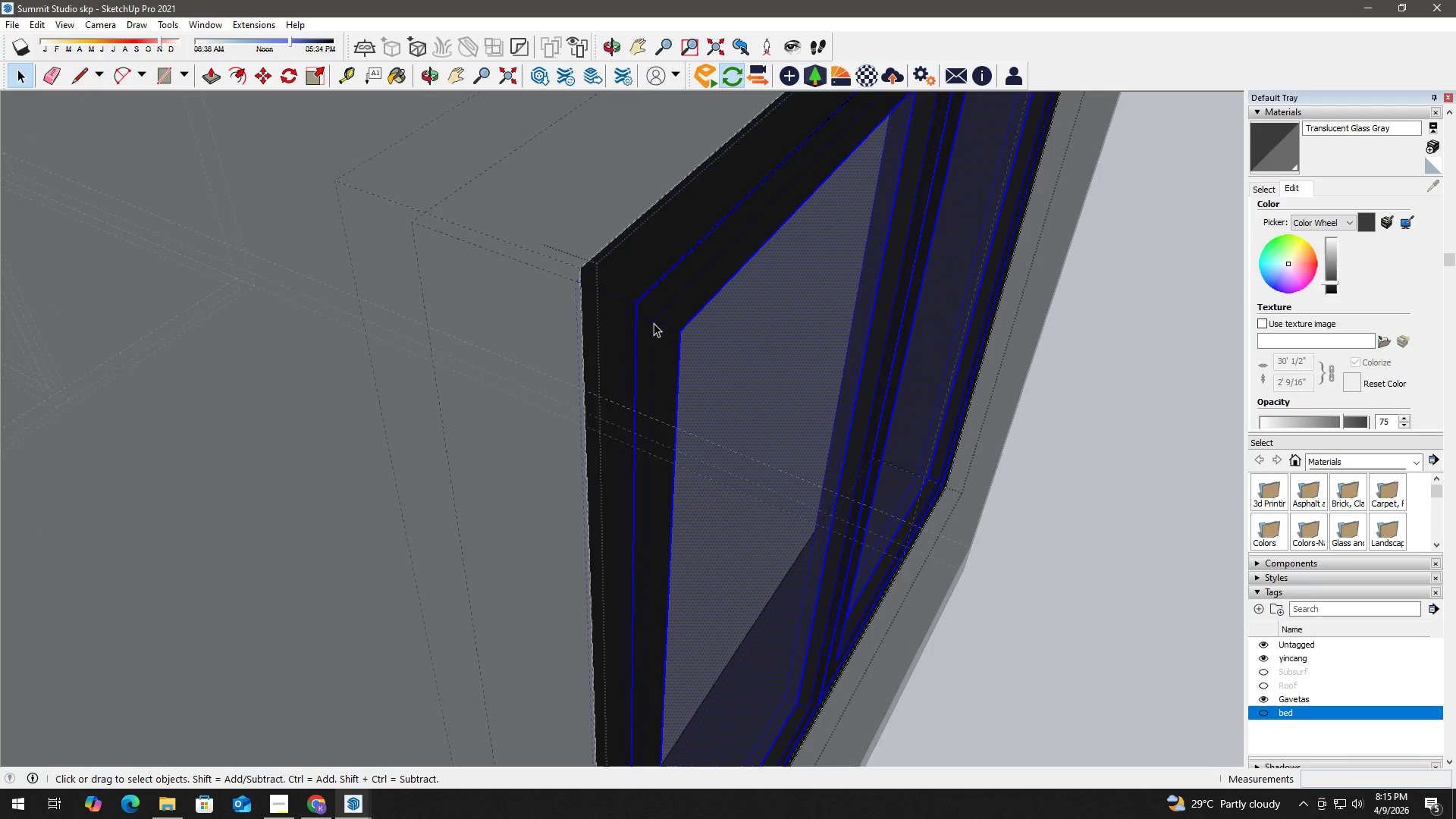 
key(M)
 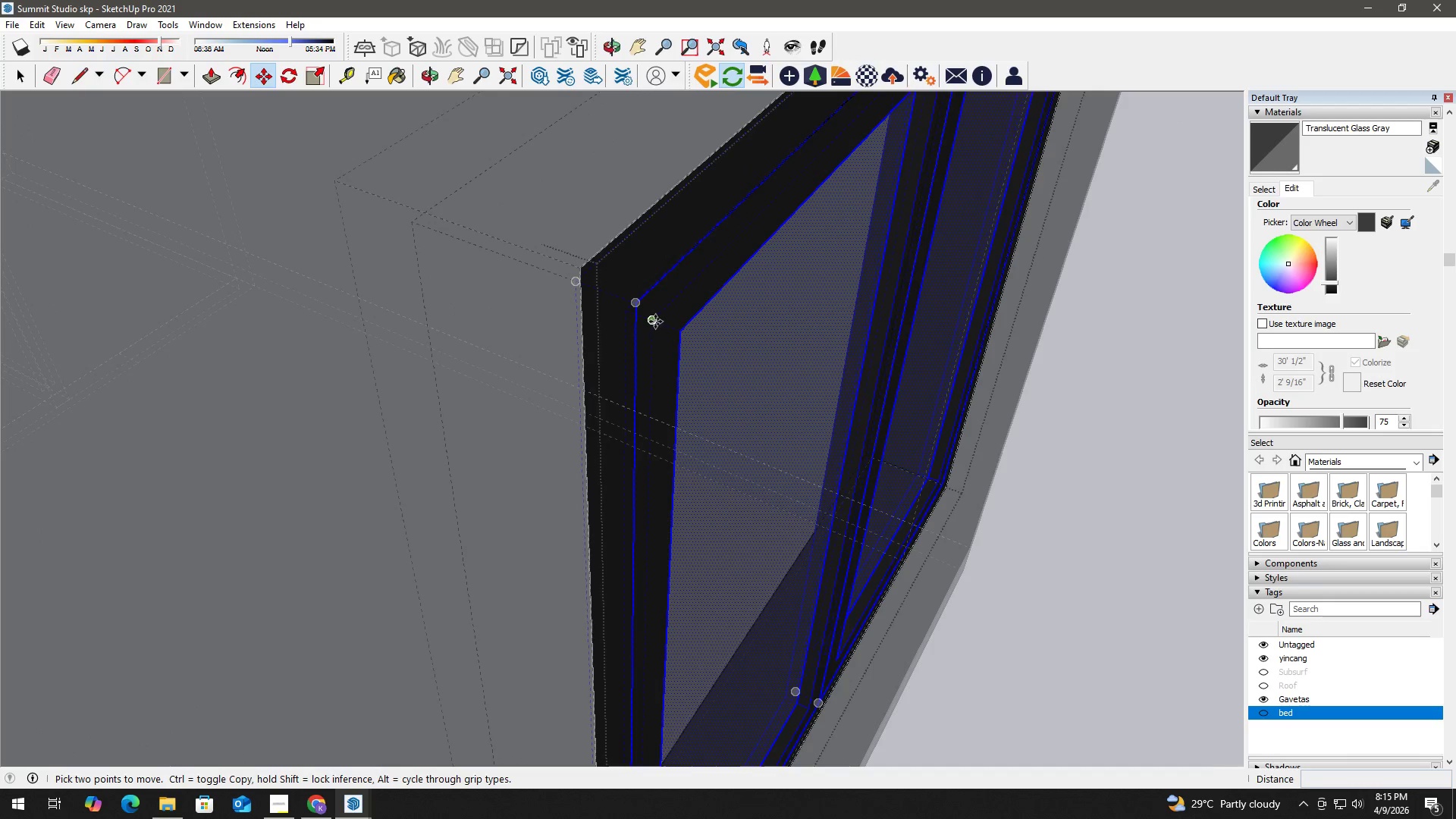 
left_click([655, 322])
 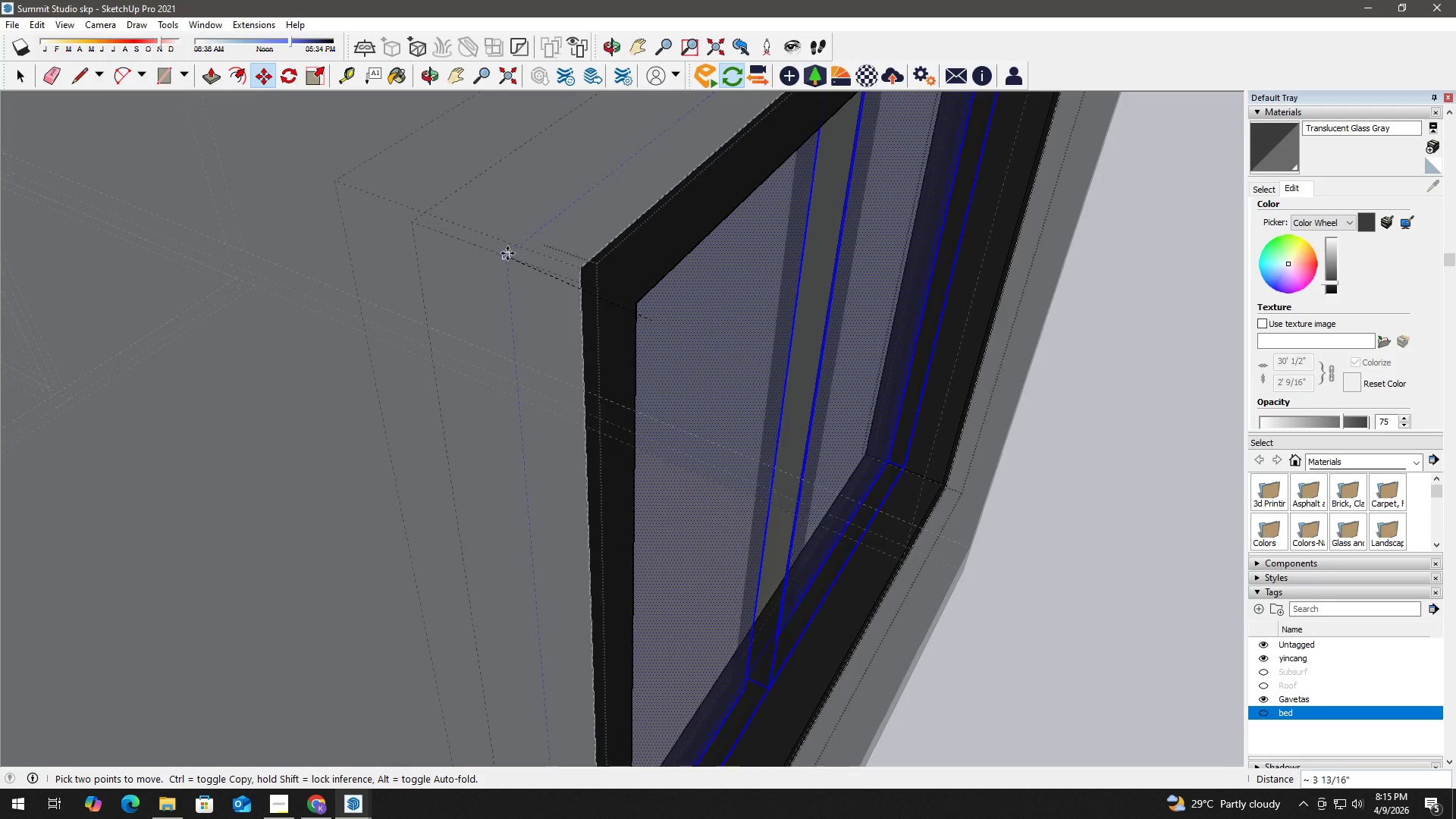 
left_click([513, 256])
 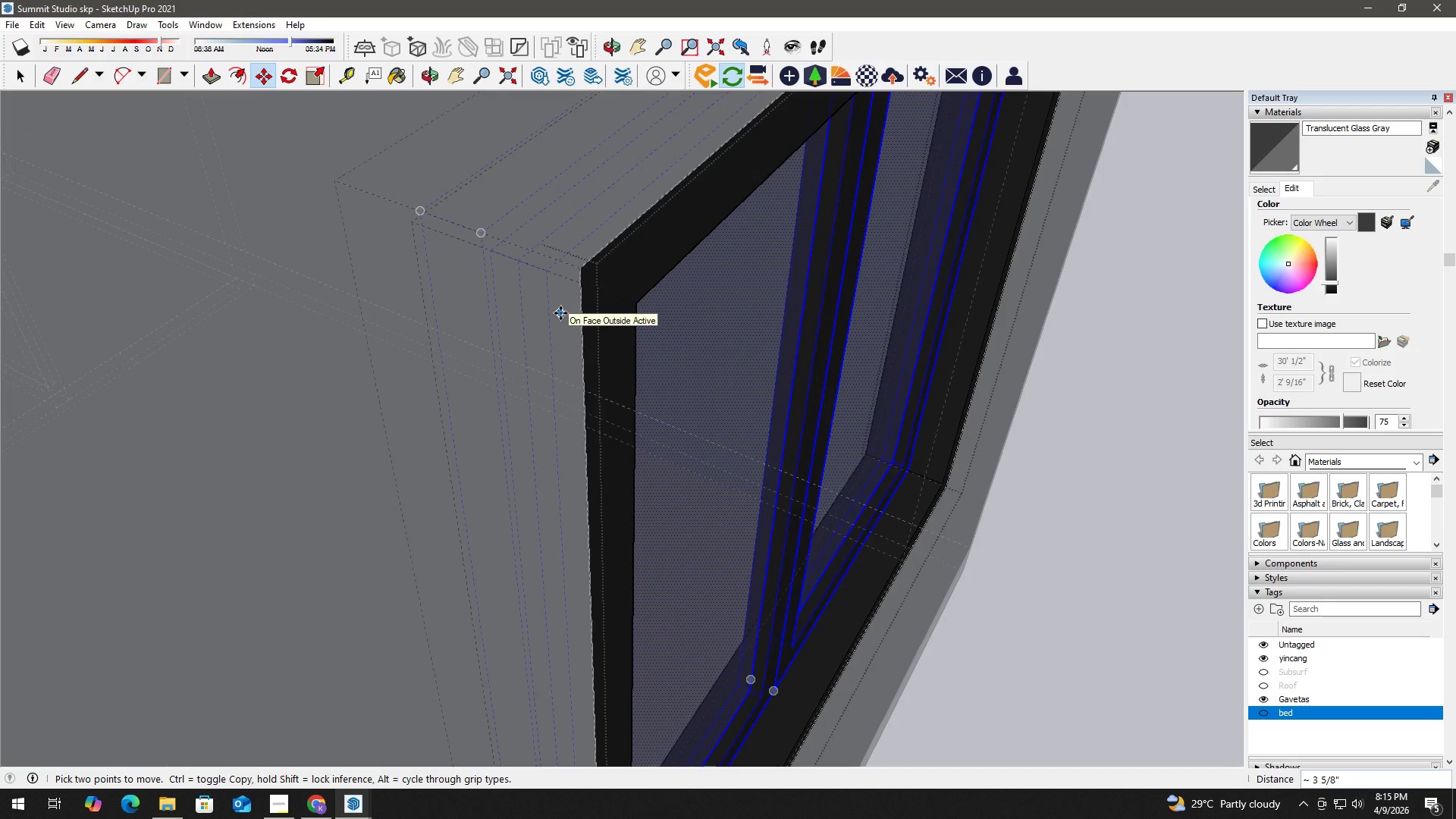 
scroll: coordinate [617, 333], scroll_direction: down, amount: 3.0
 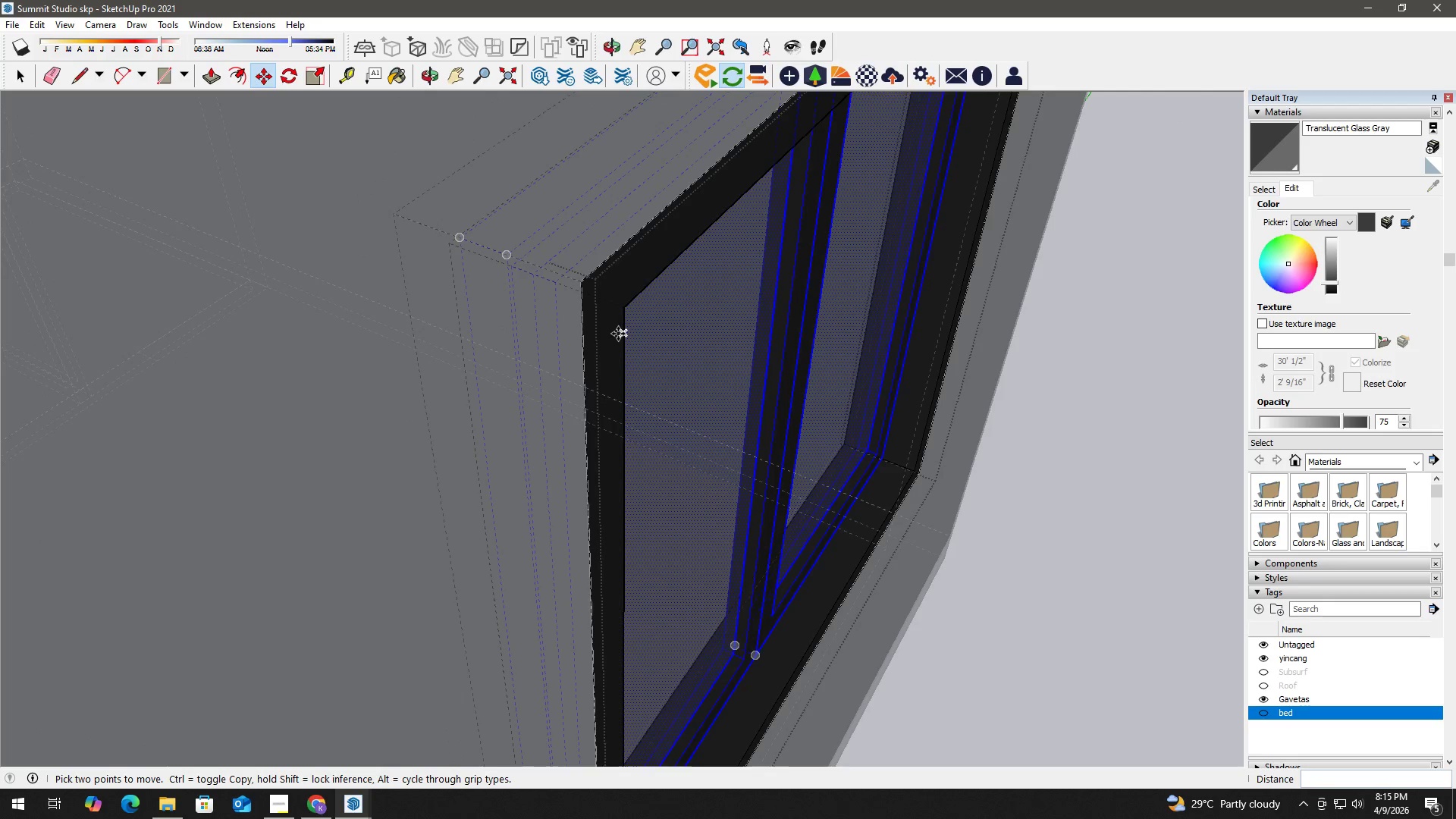 
key(Control+Z)
 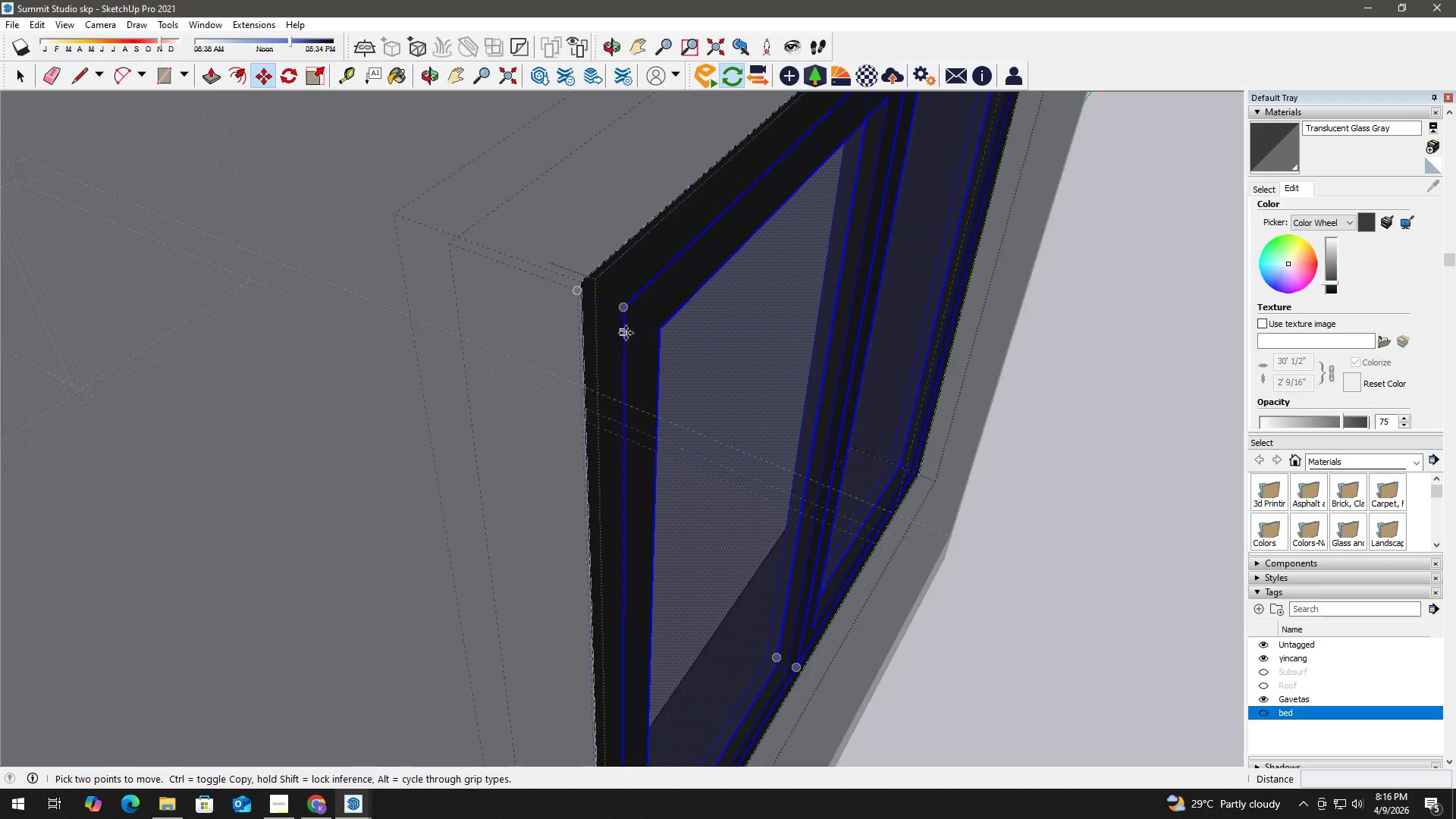 
key(Space)
 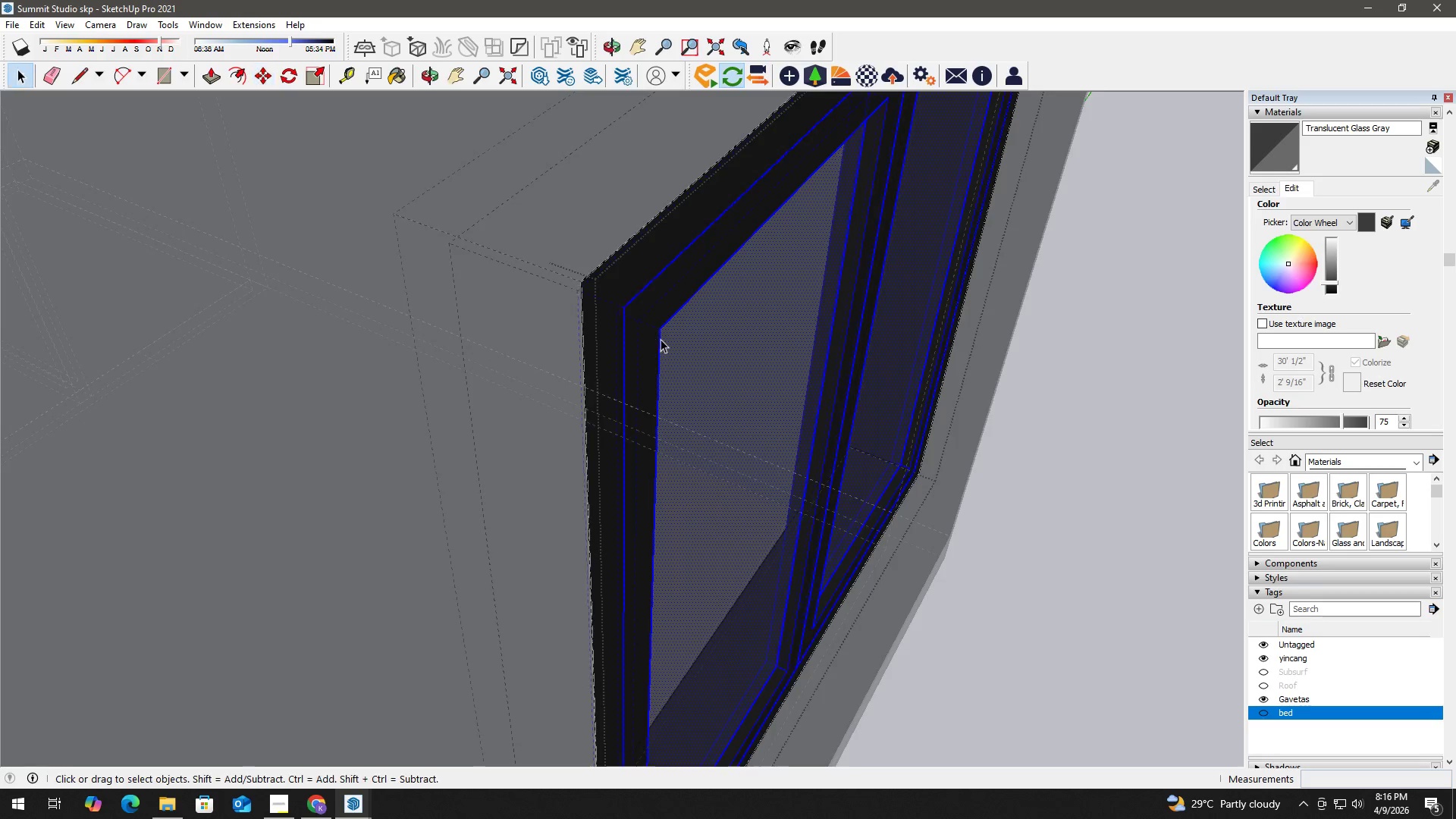 
key(Escape)
 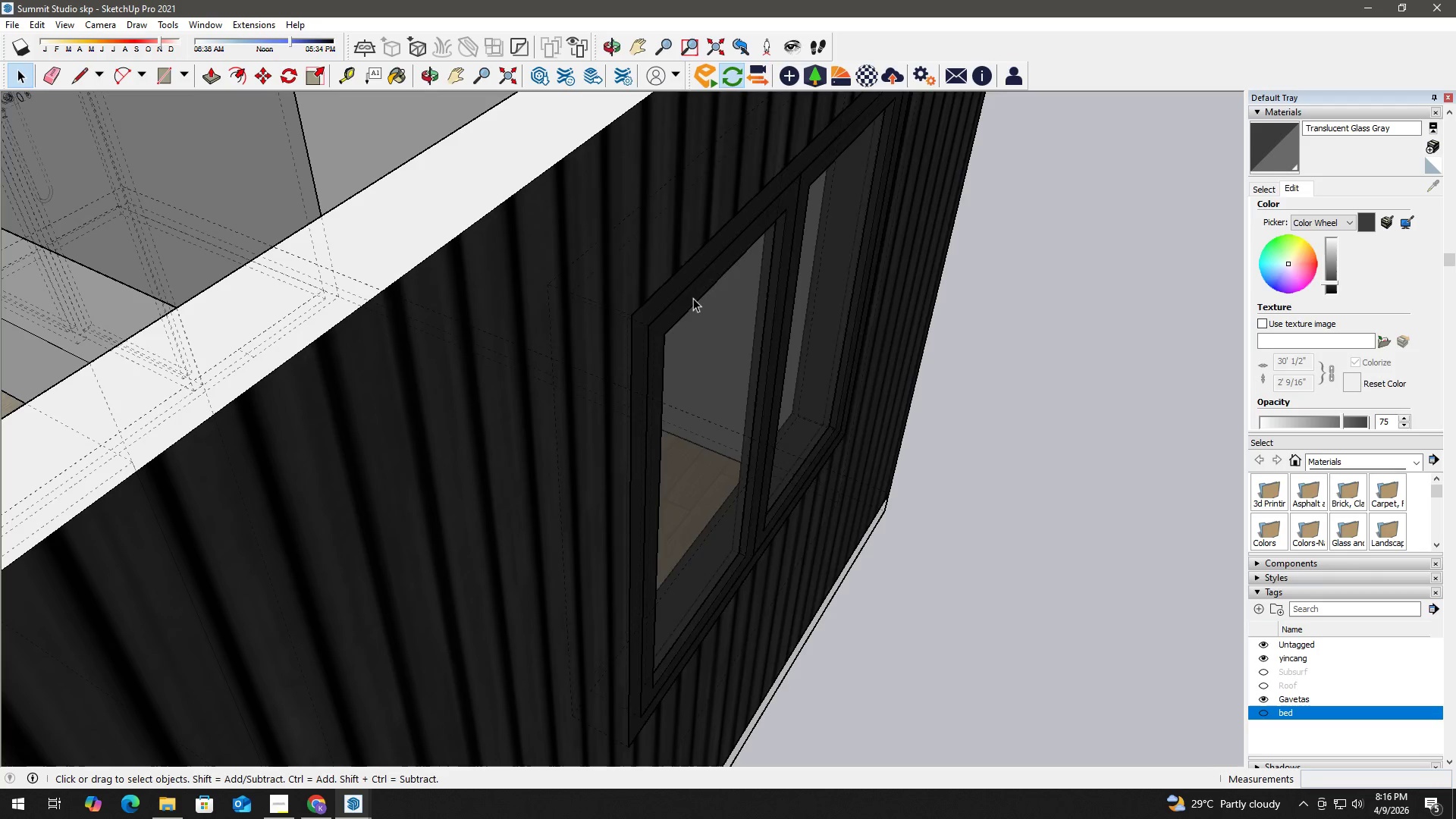 
scroll: coordinate [695, 343], scroll_direction: down, amount: 10.0
 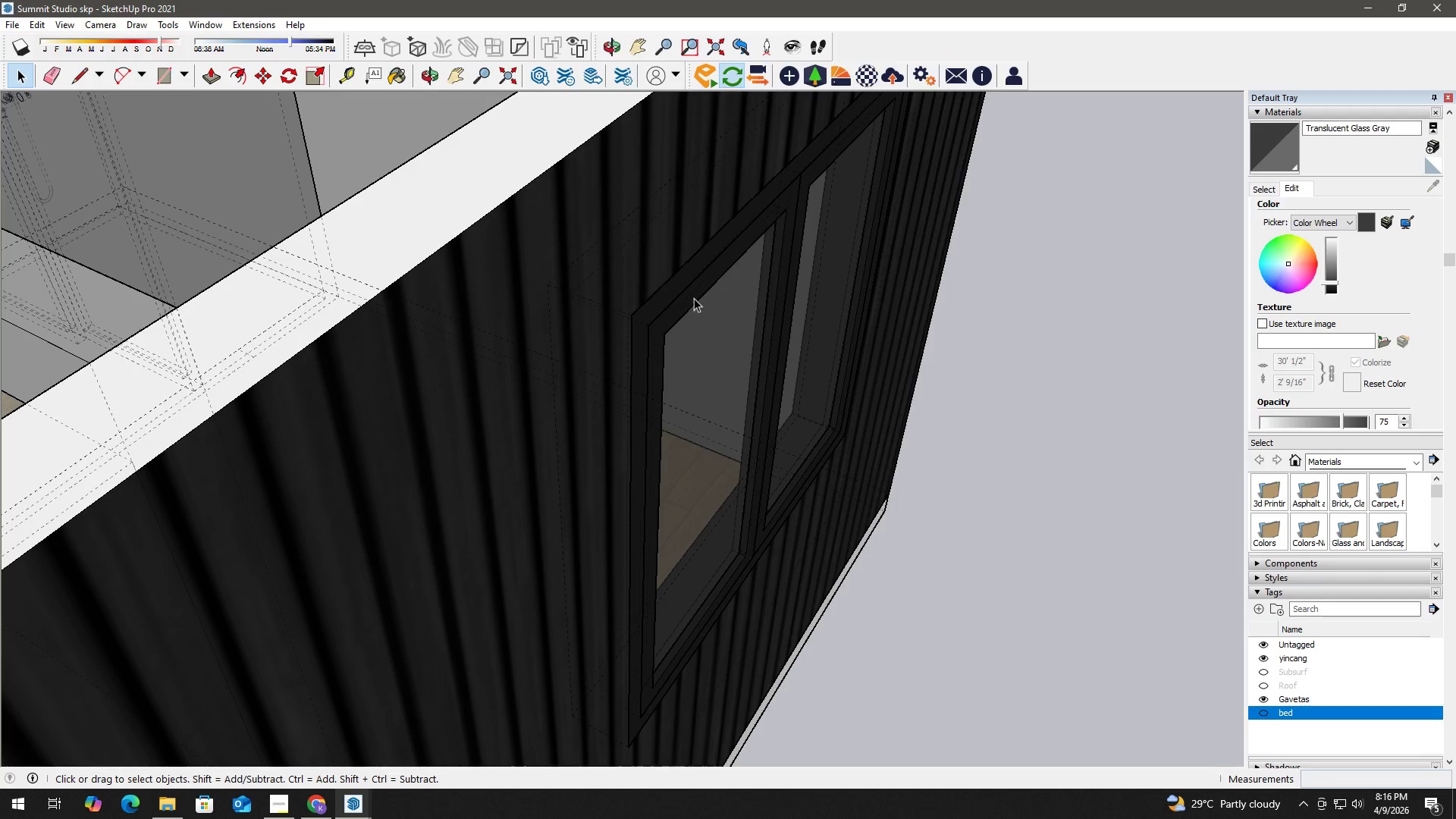 
double_click([693, 303])
 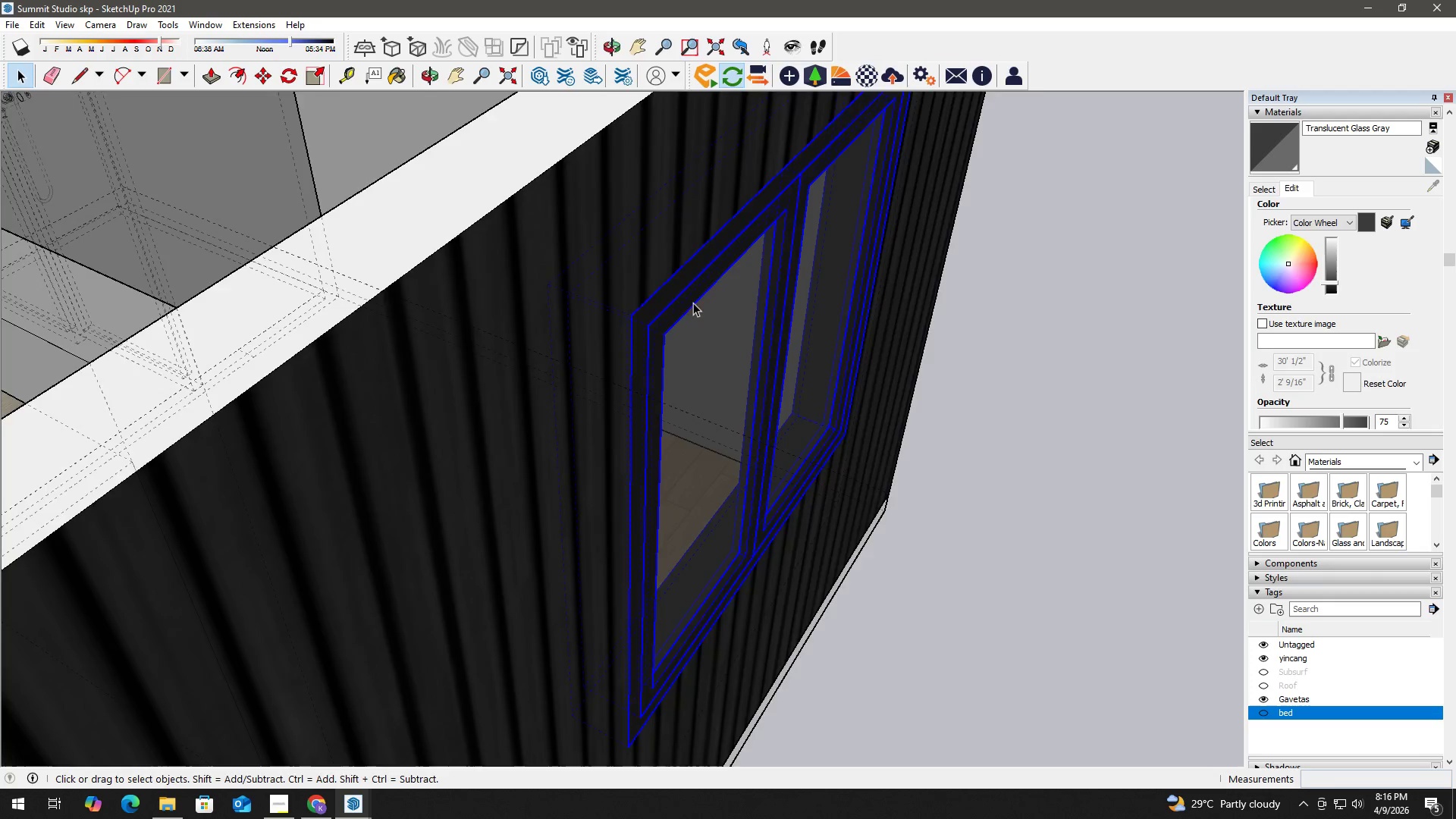 
triple_click([693, 303])
 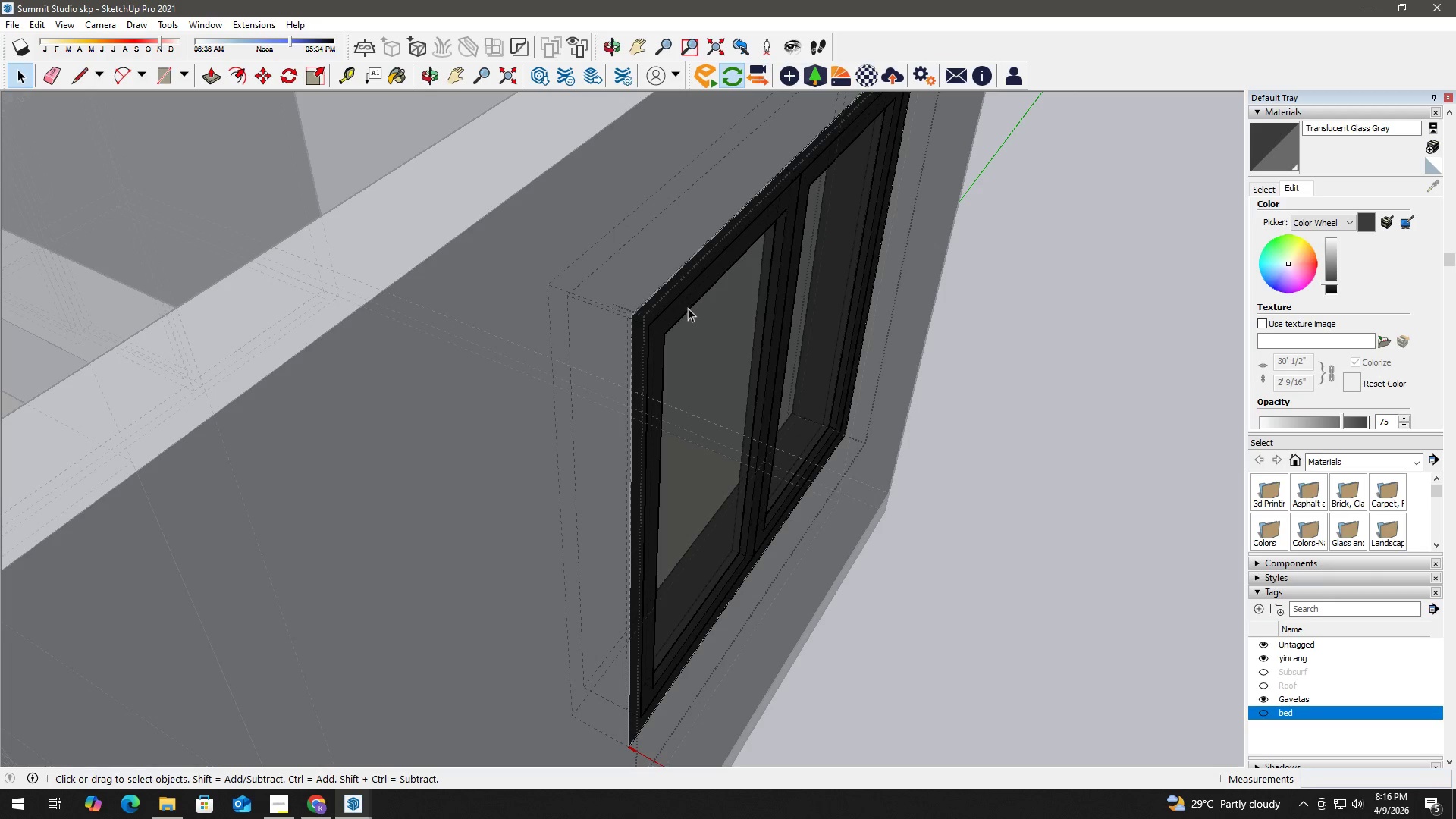 
triple_click([687, 309])
 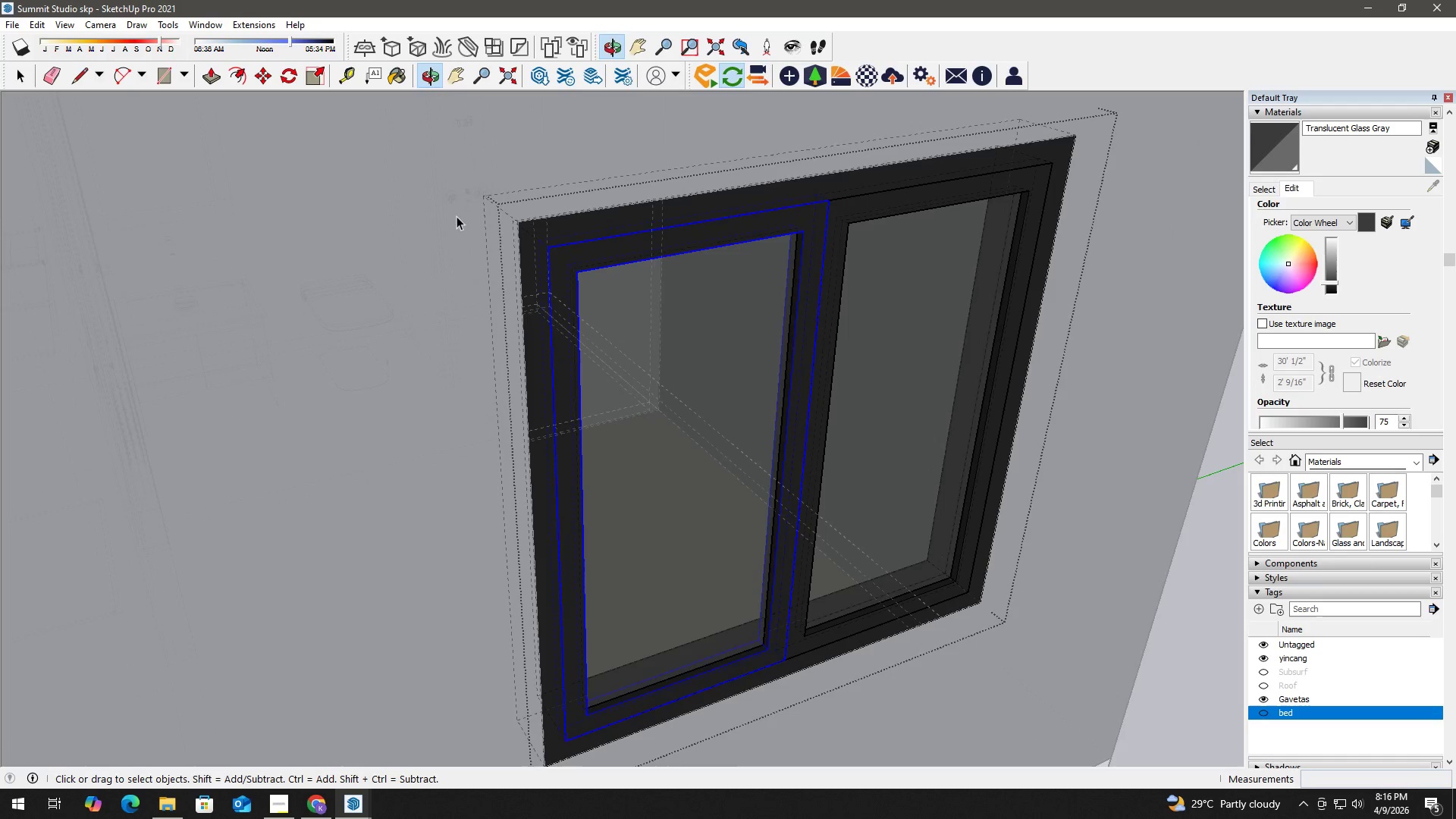 
hold_key(key=ControlLeft, duration=1.53)
double_click([673, 303])
 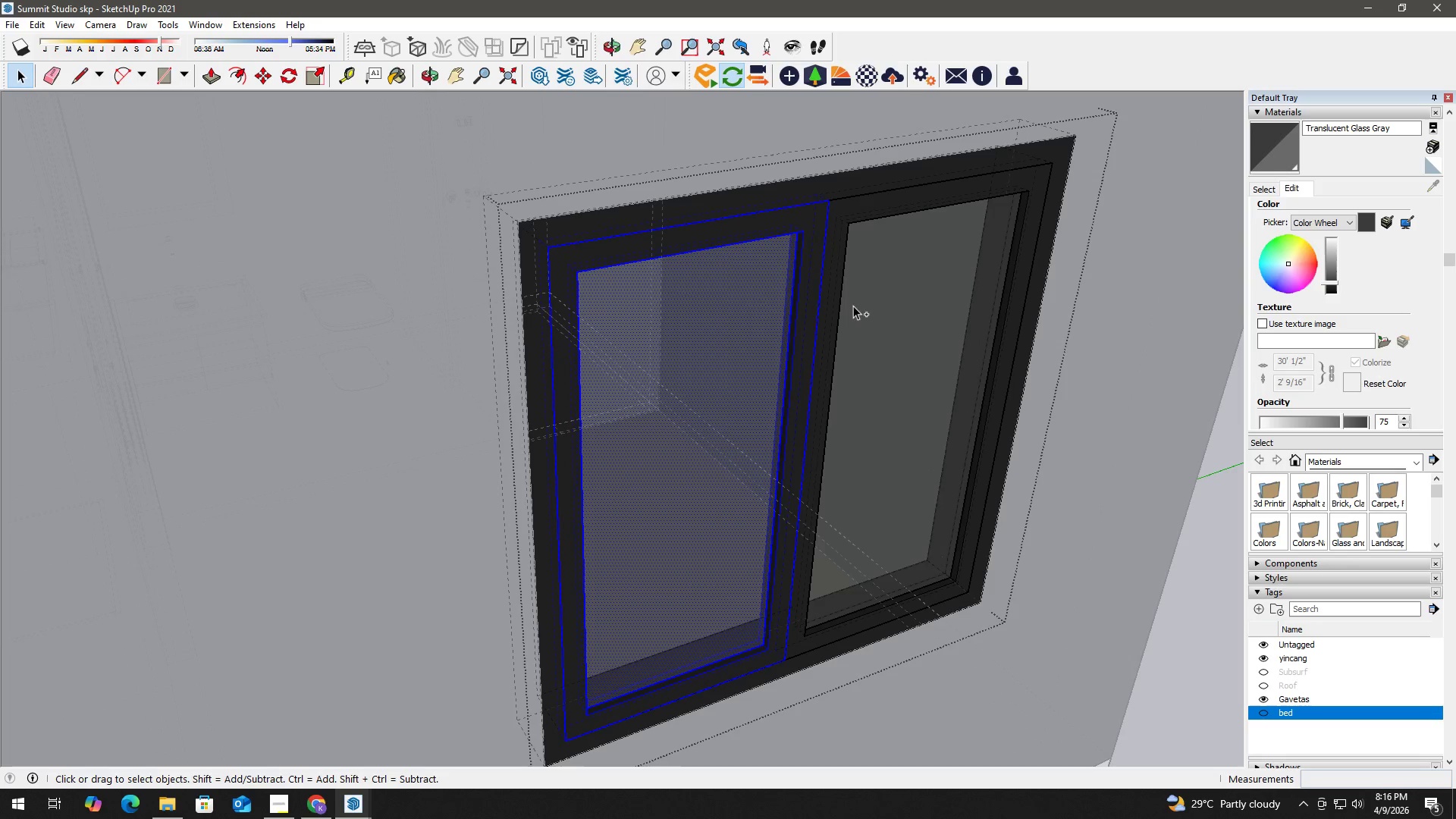 
left_click([884, 304])
 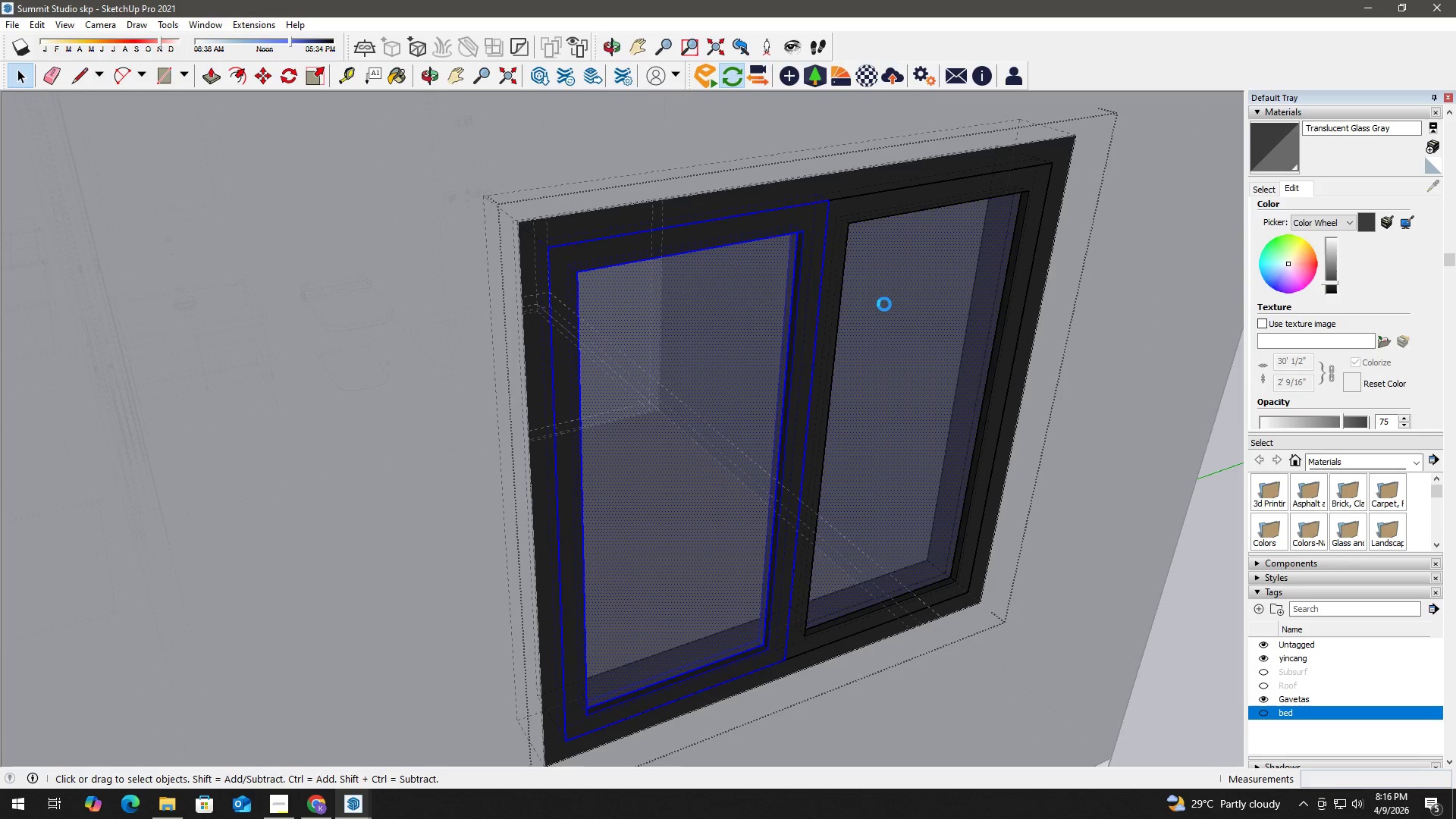 
double_click([884, 304])
 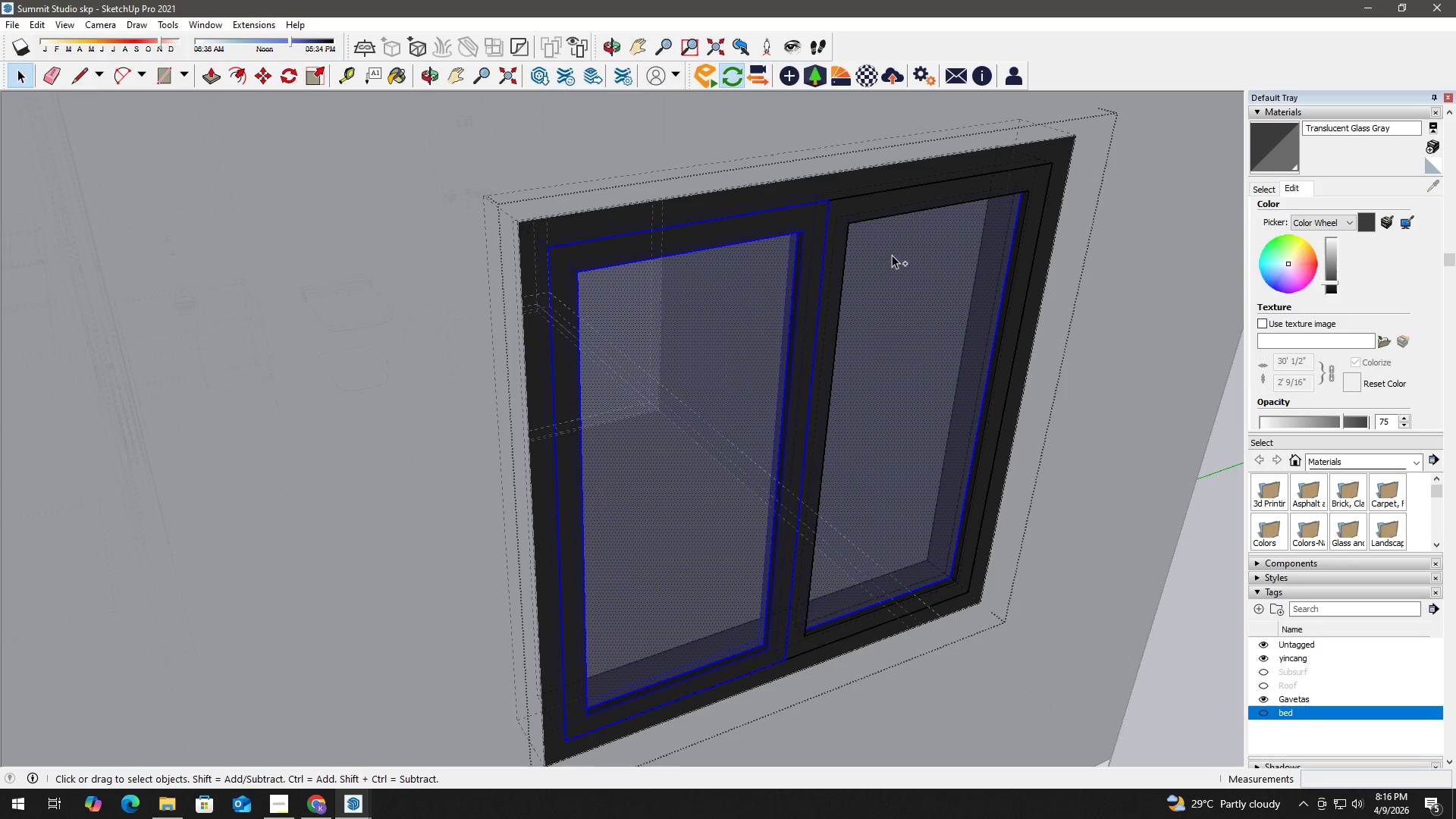 
hold_key(key=ControlLeft, duration=0.52)
left_click([884, 208])
 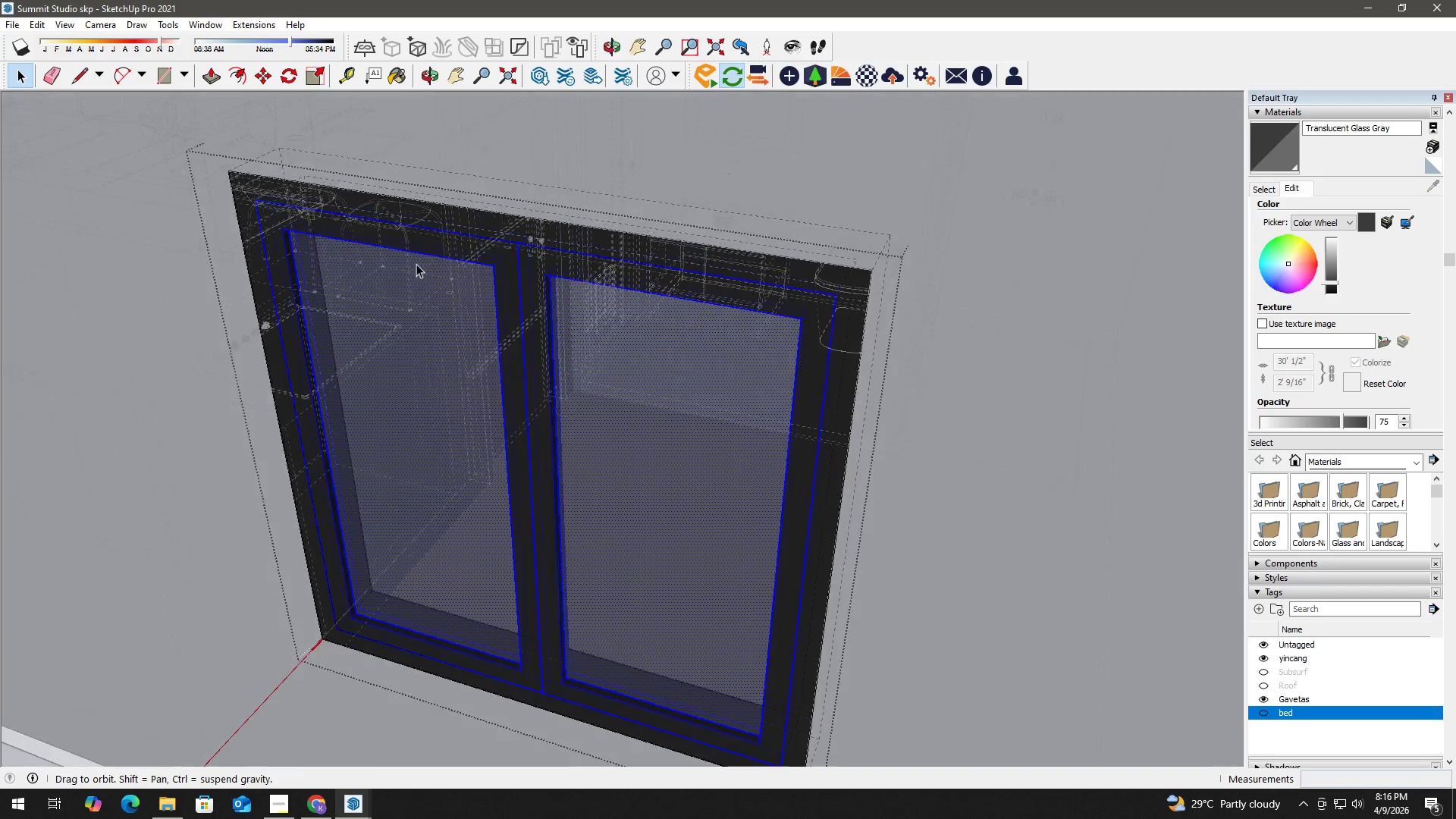 
scroll: coordinate [745, 381], scroll_direction: up, amount: 6.0
 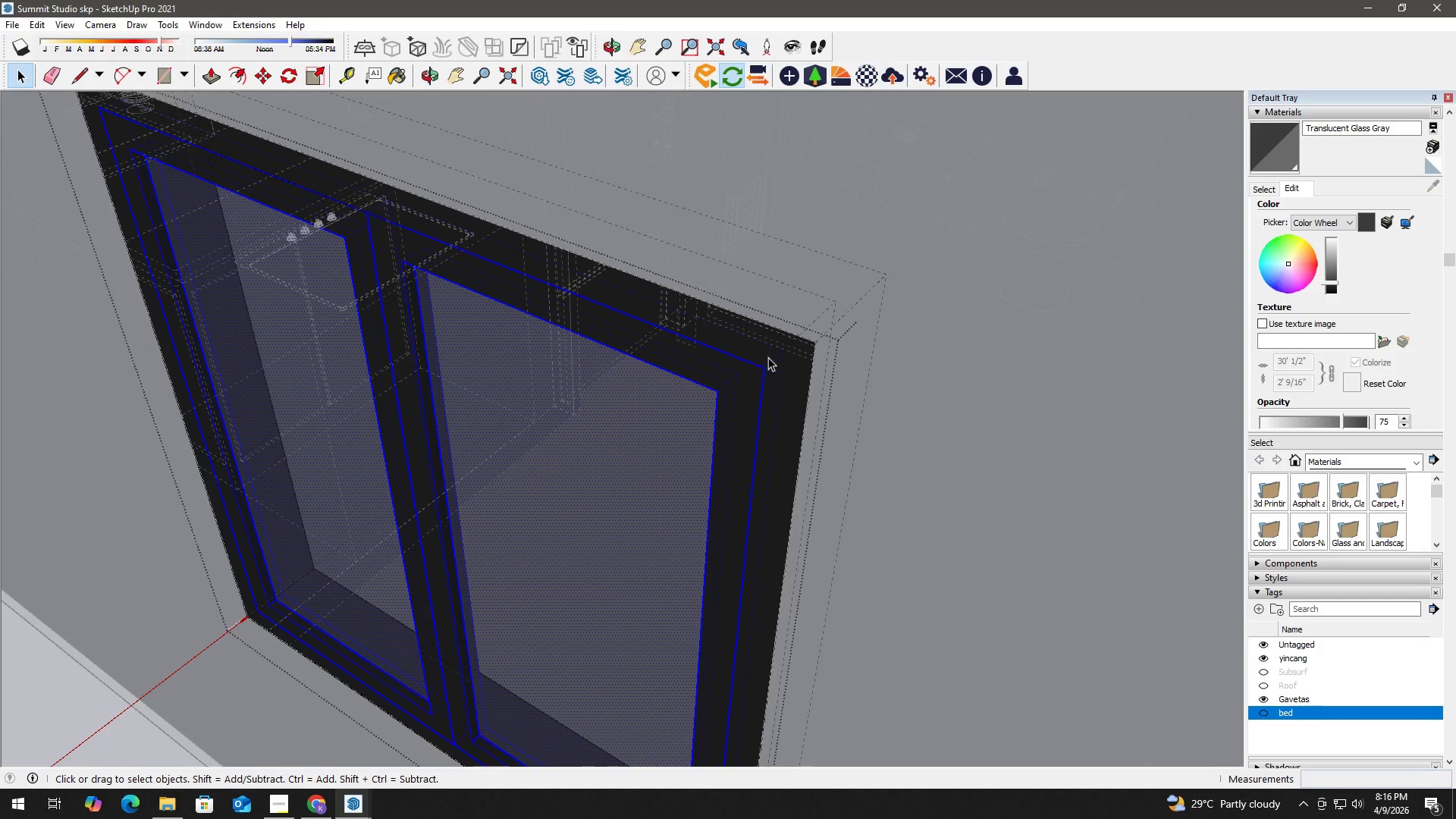 
key(M)
 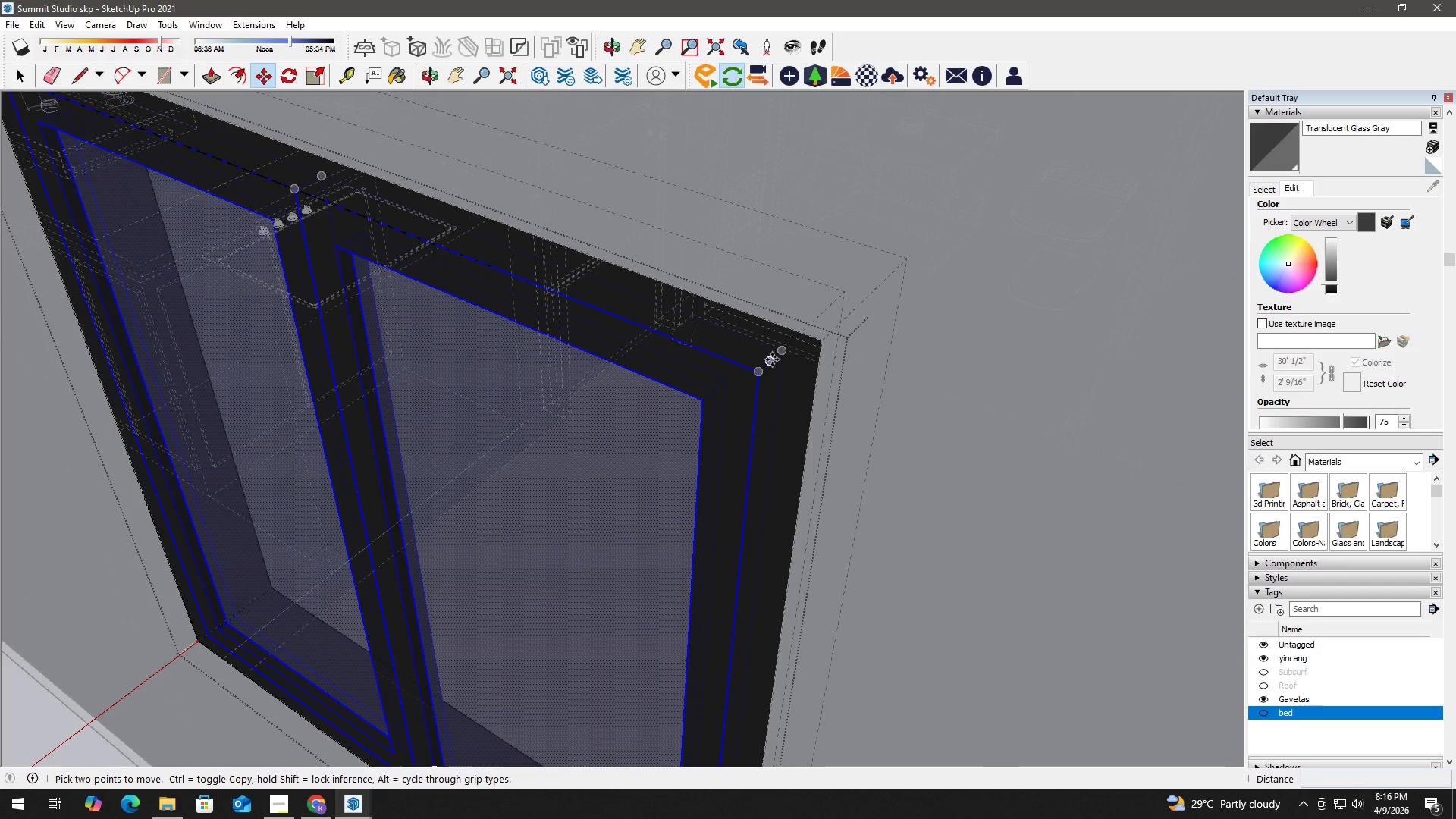 
scroll: coordinate [790, 349], scroll_direction: up, amount: 2.0
 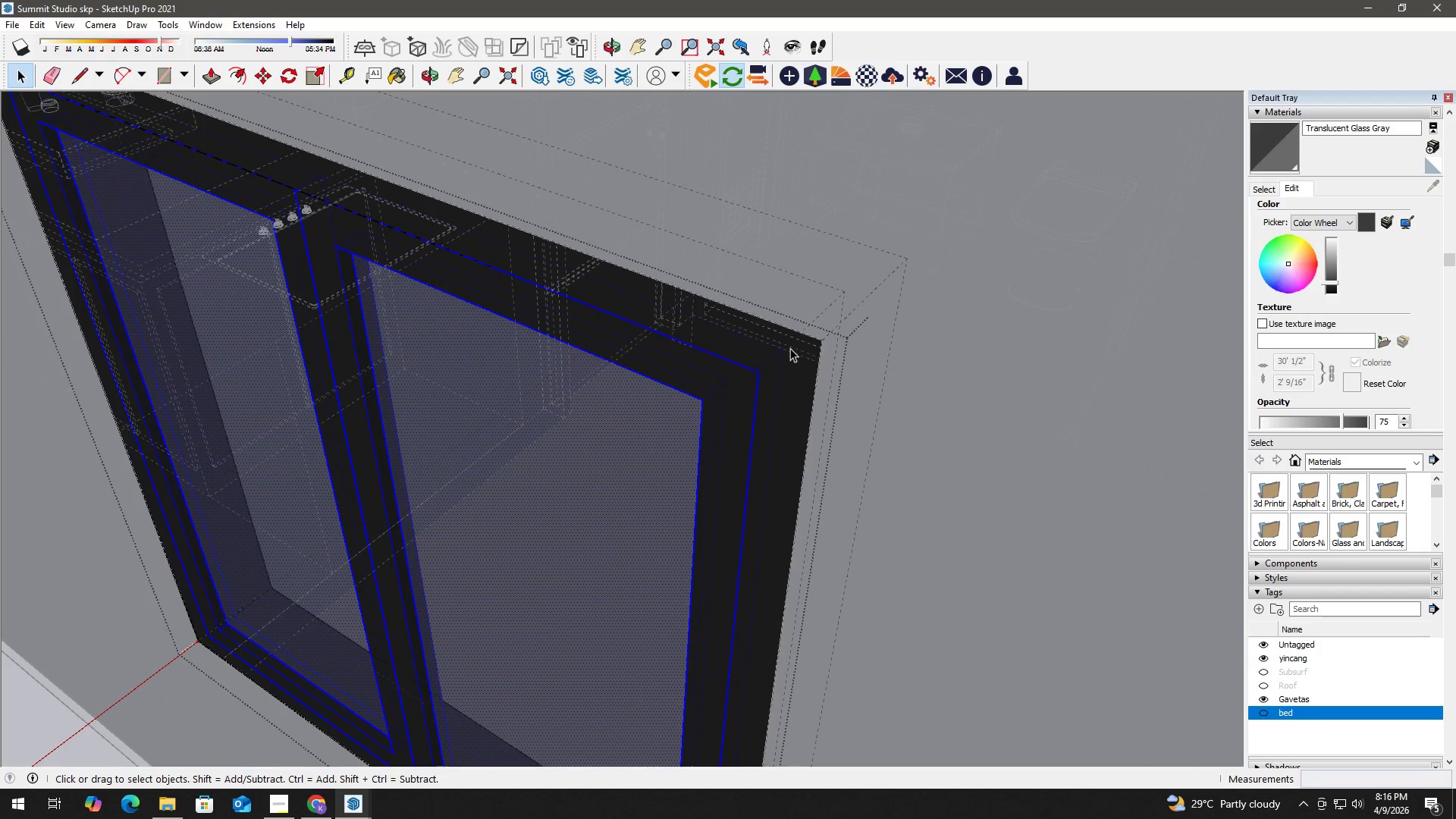 
left_click([771, 359])
 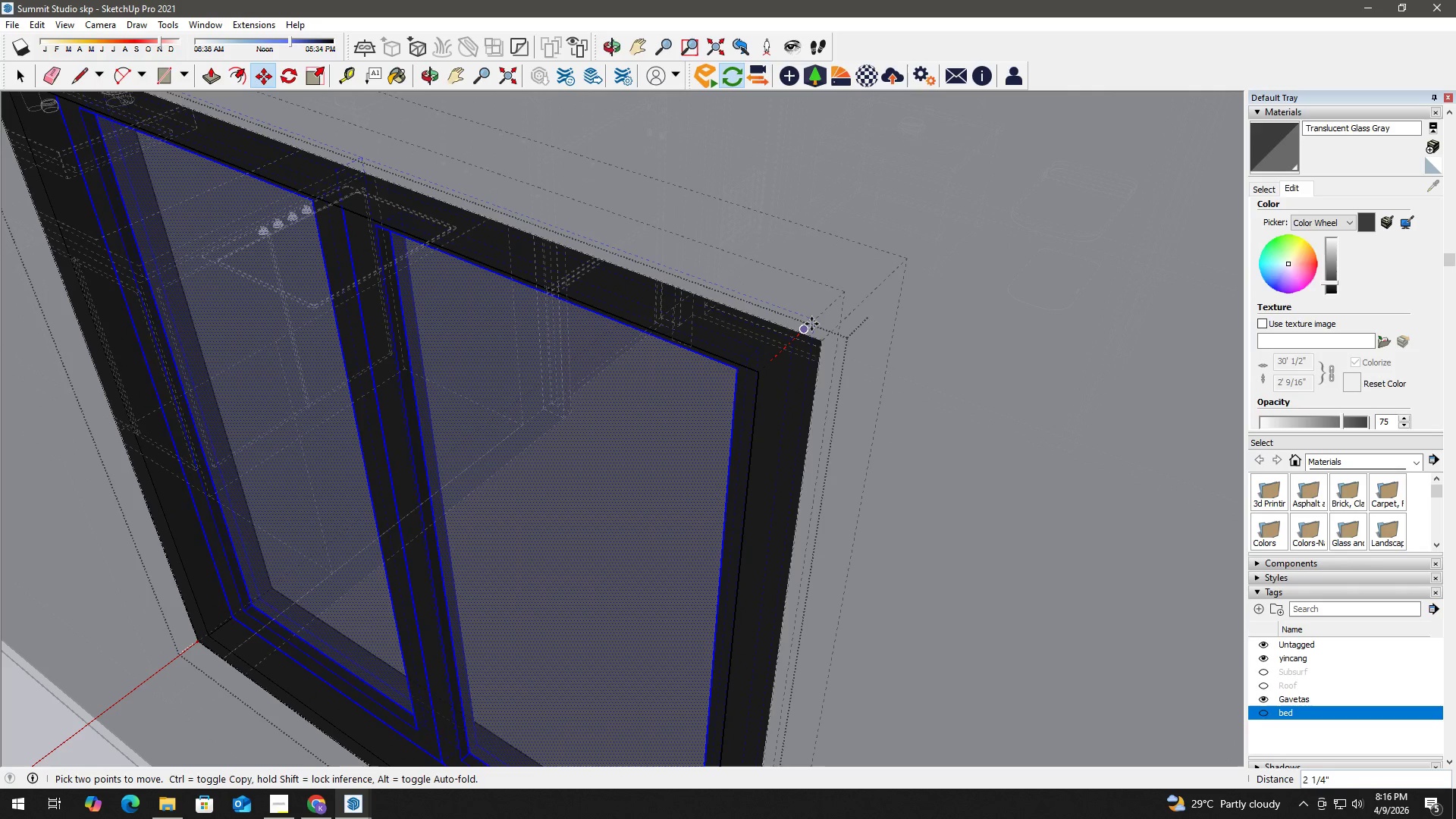 
left_click([811, 324])
 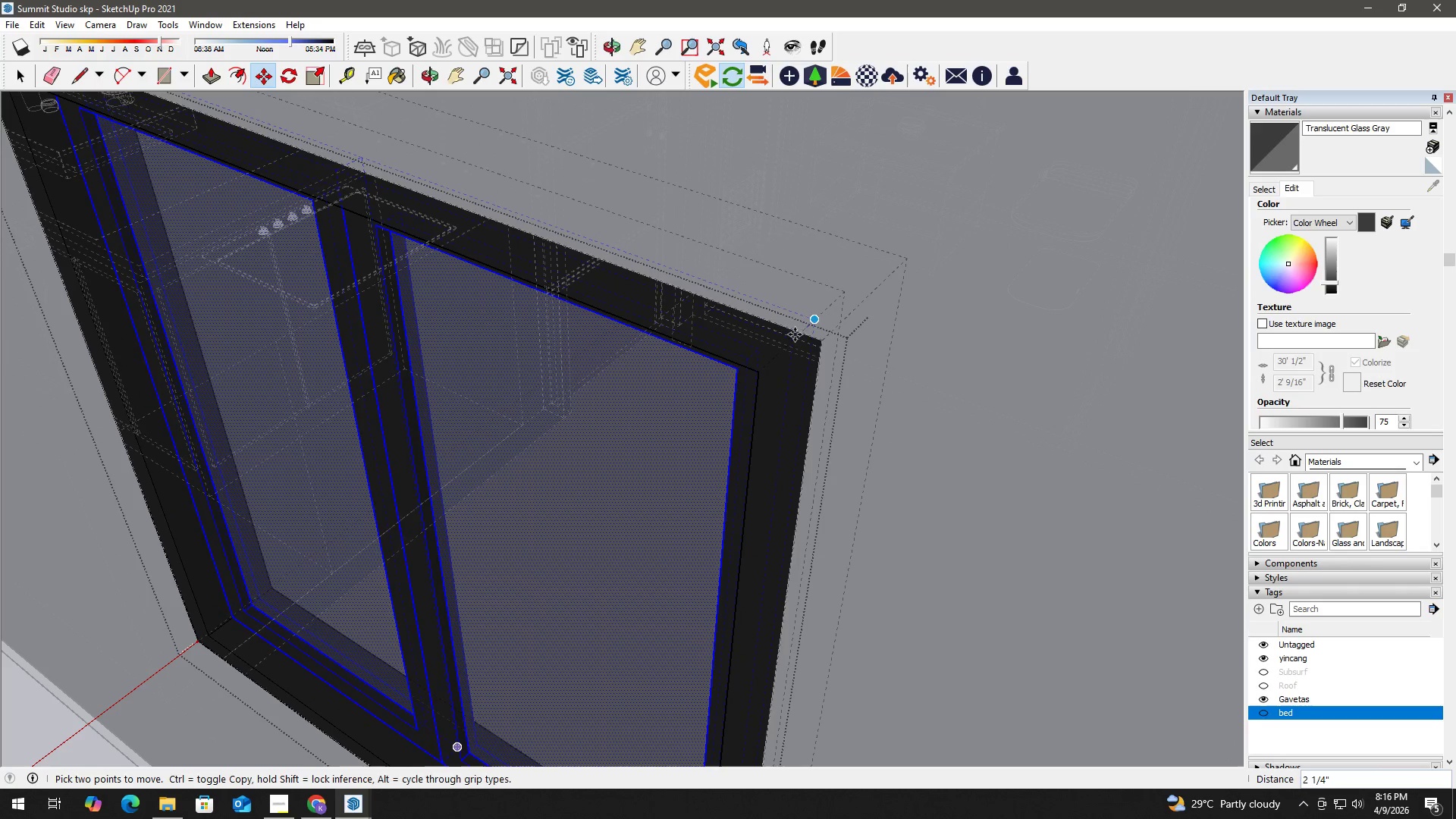 
key(Space)
 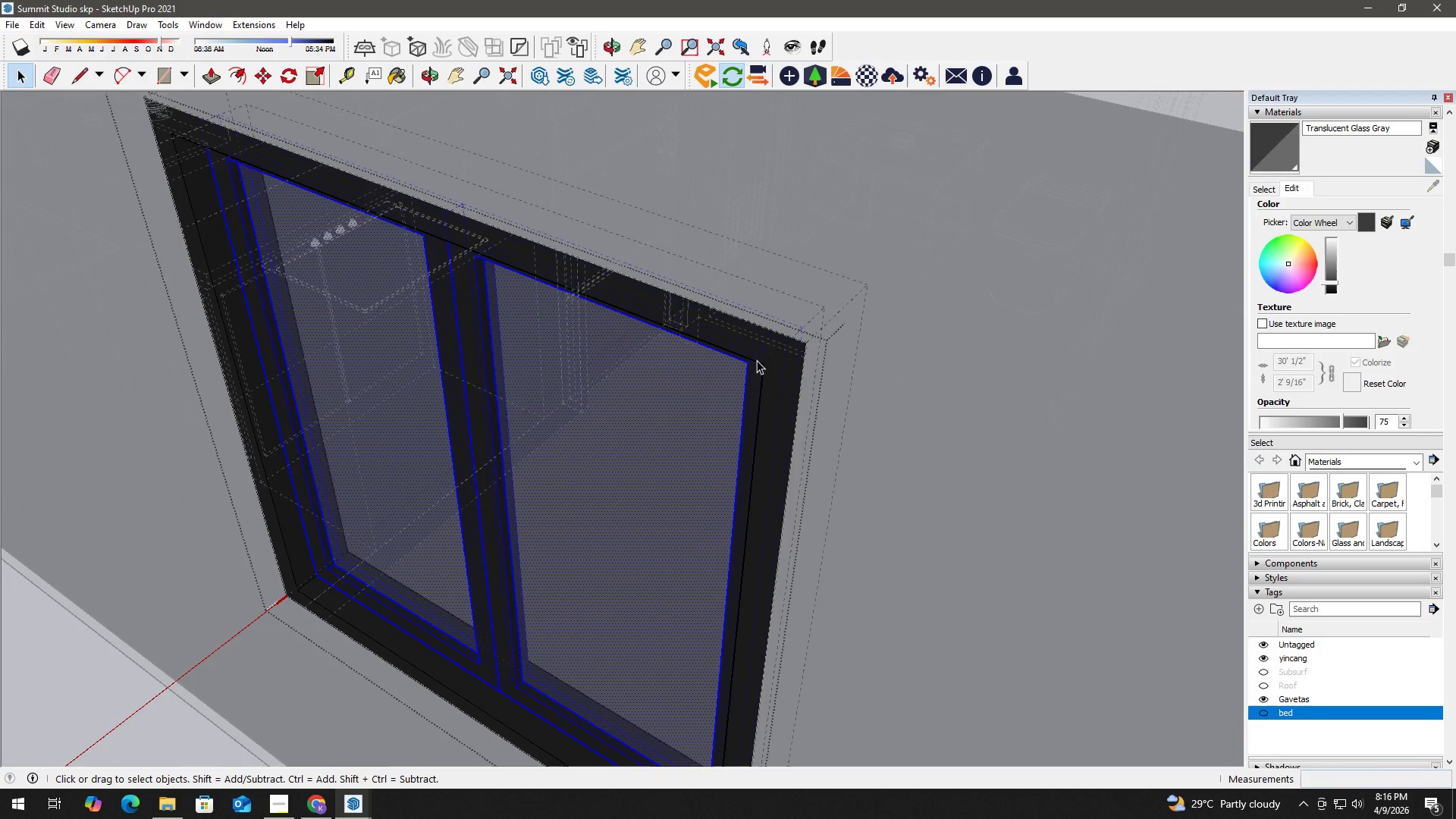 
key(K)
 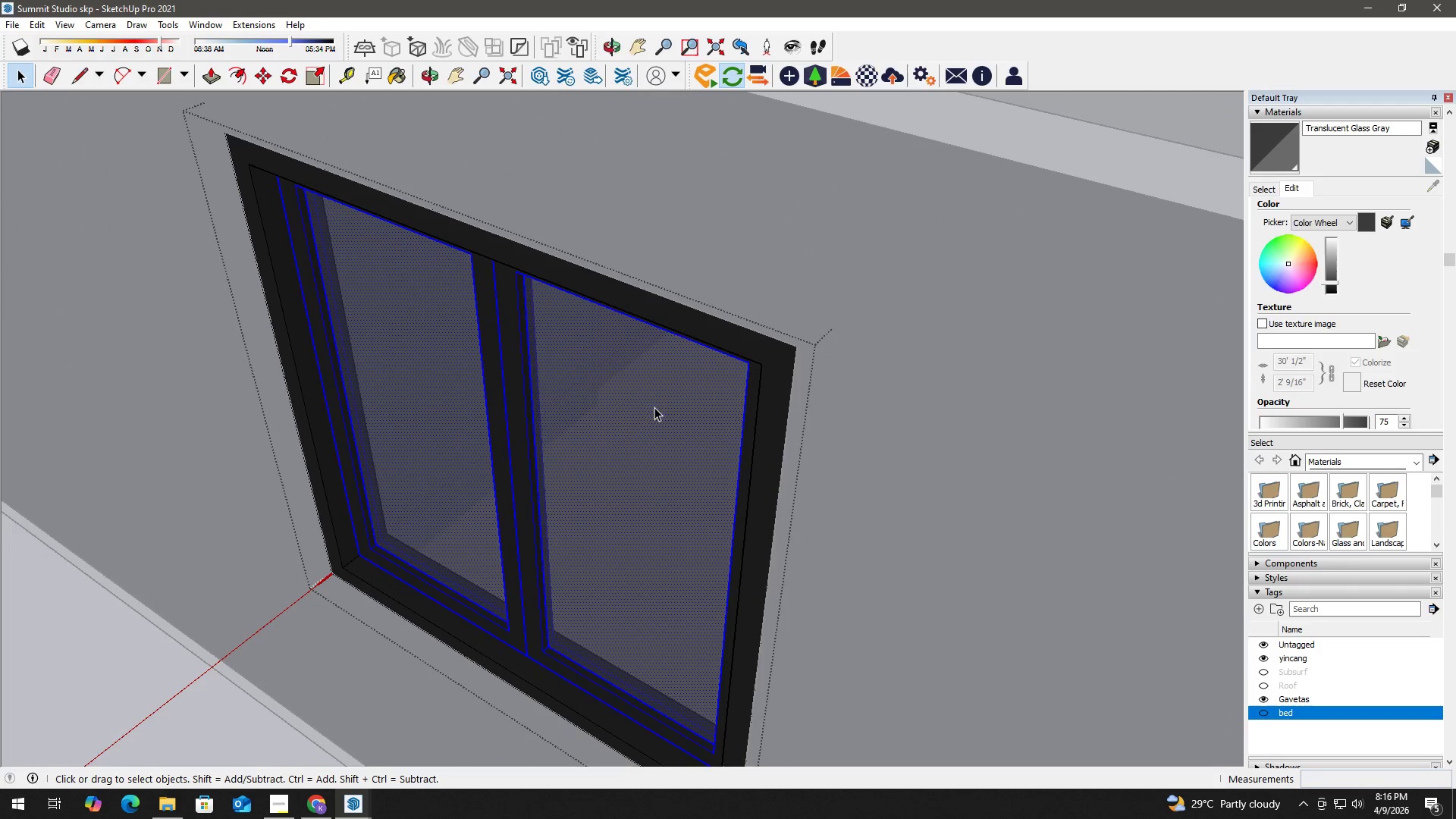 
key(Space)
 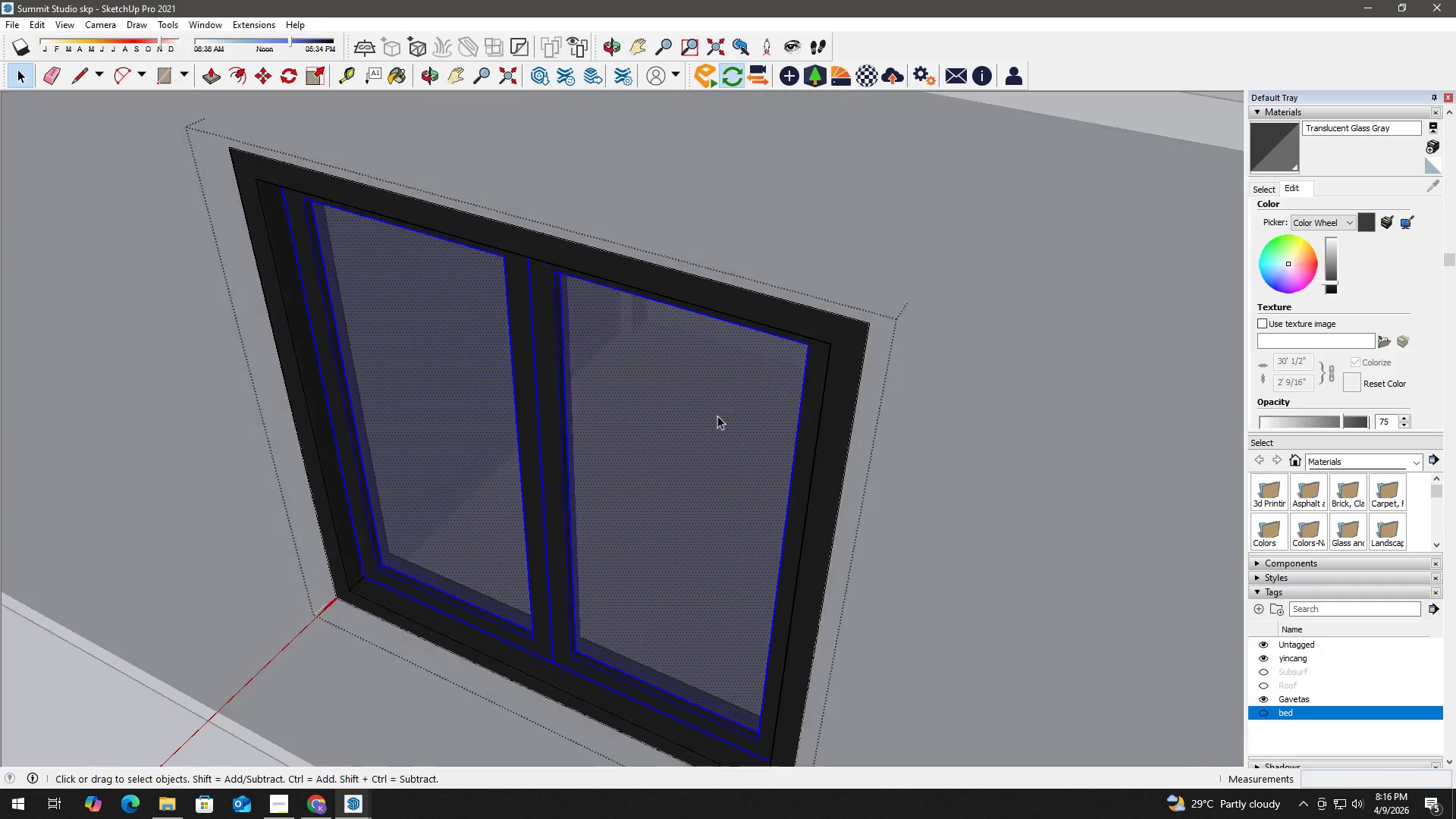 
key(Escape)
 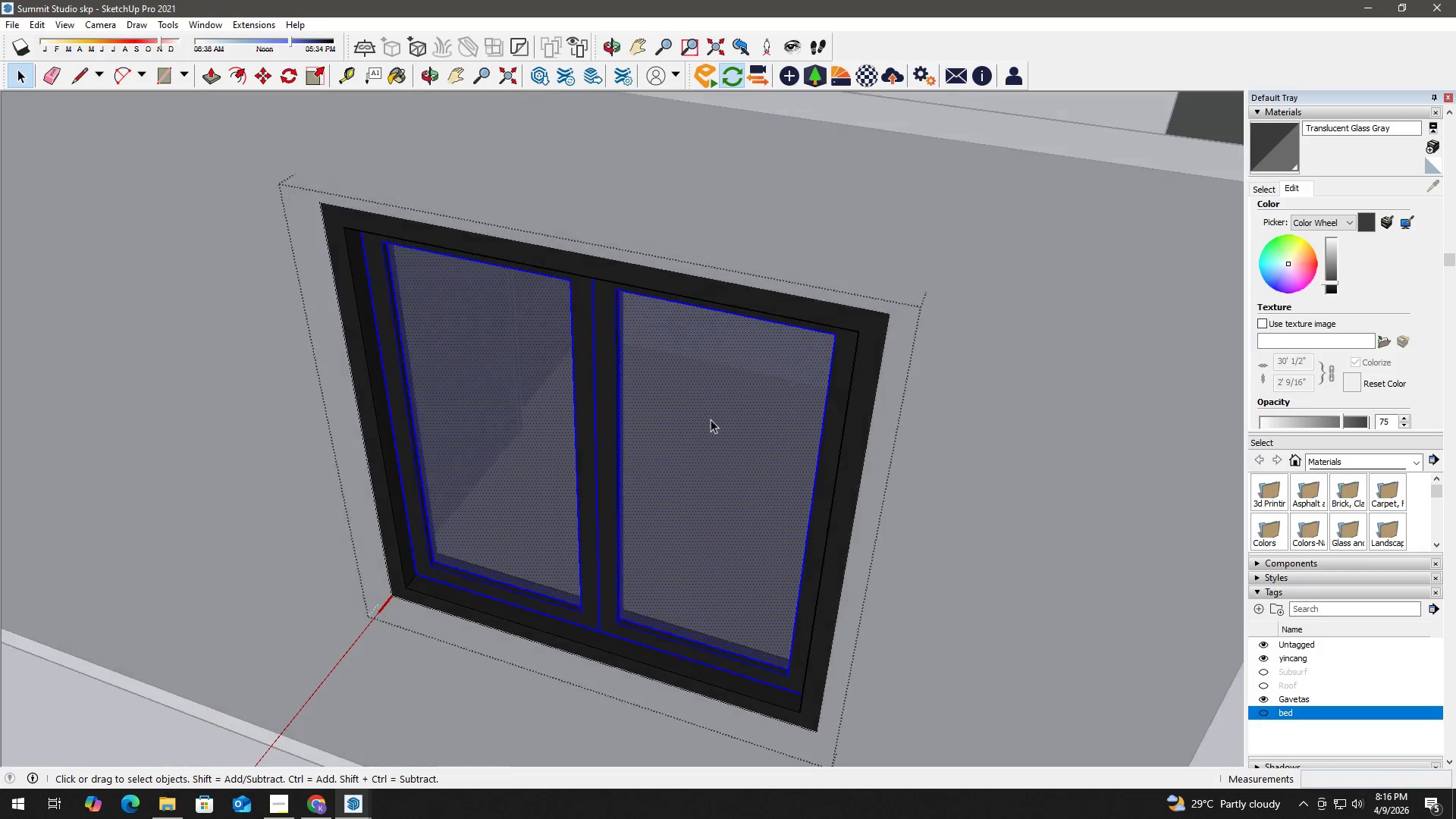 
key(Escape)
 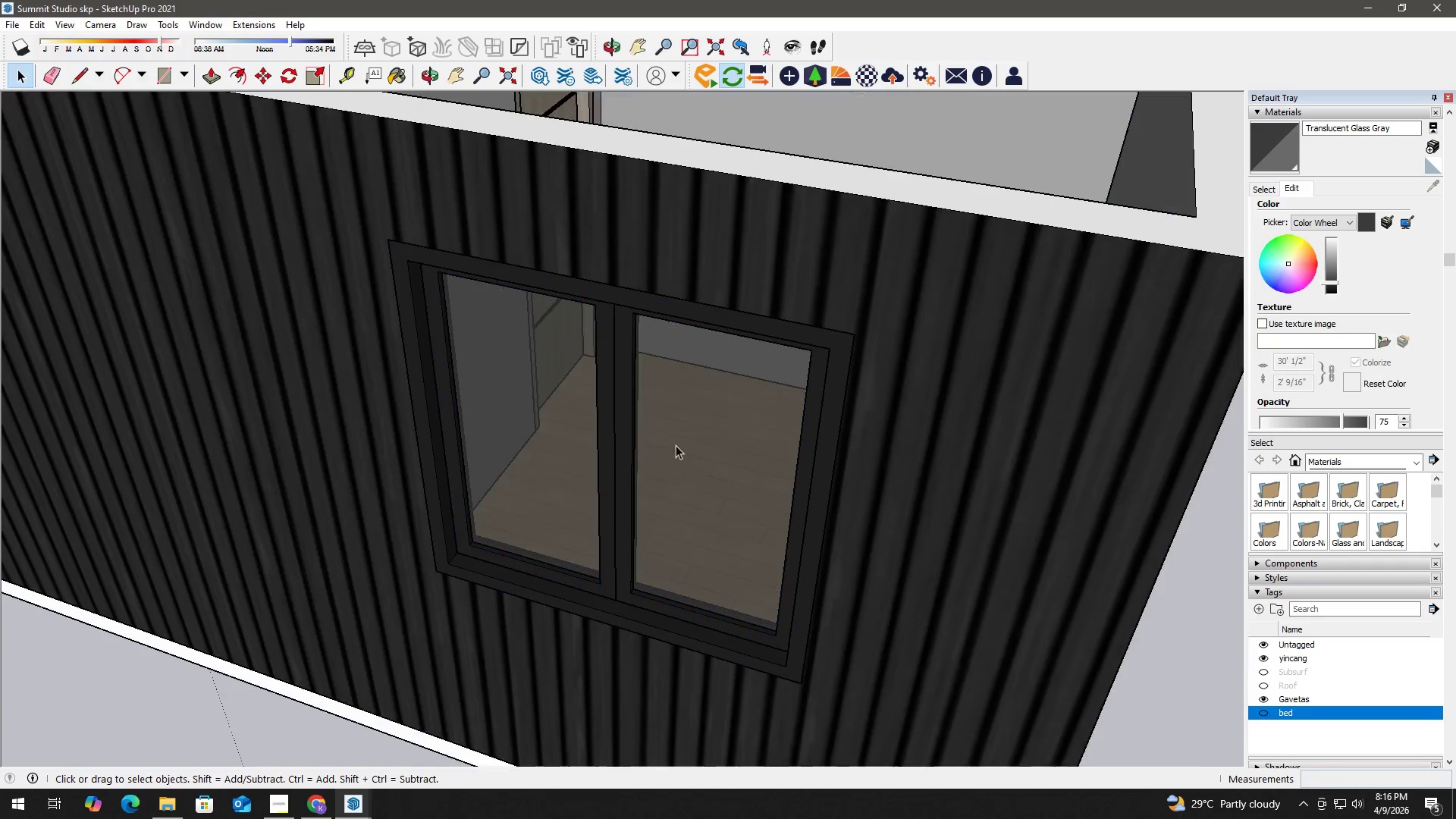 
key(Escape)
 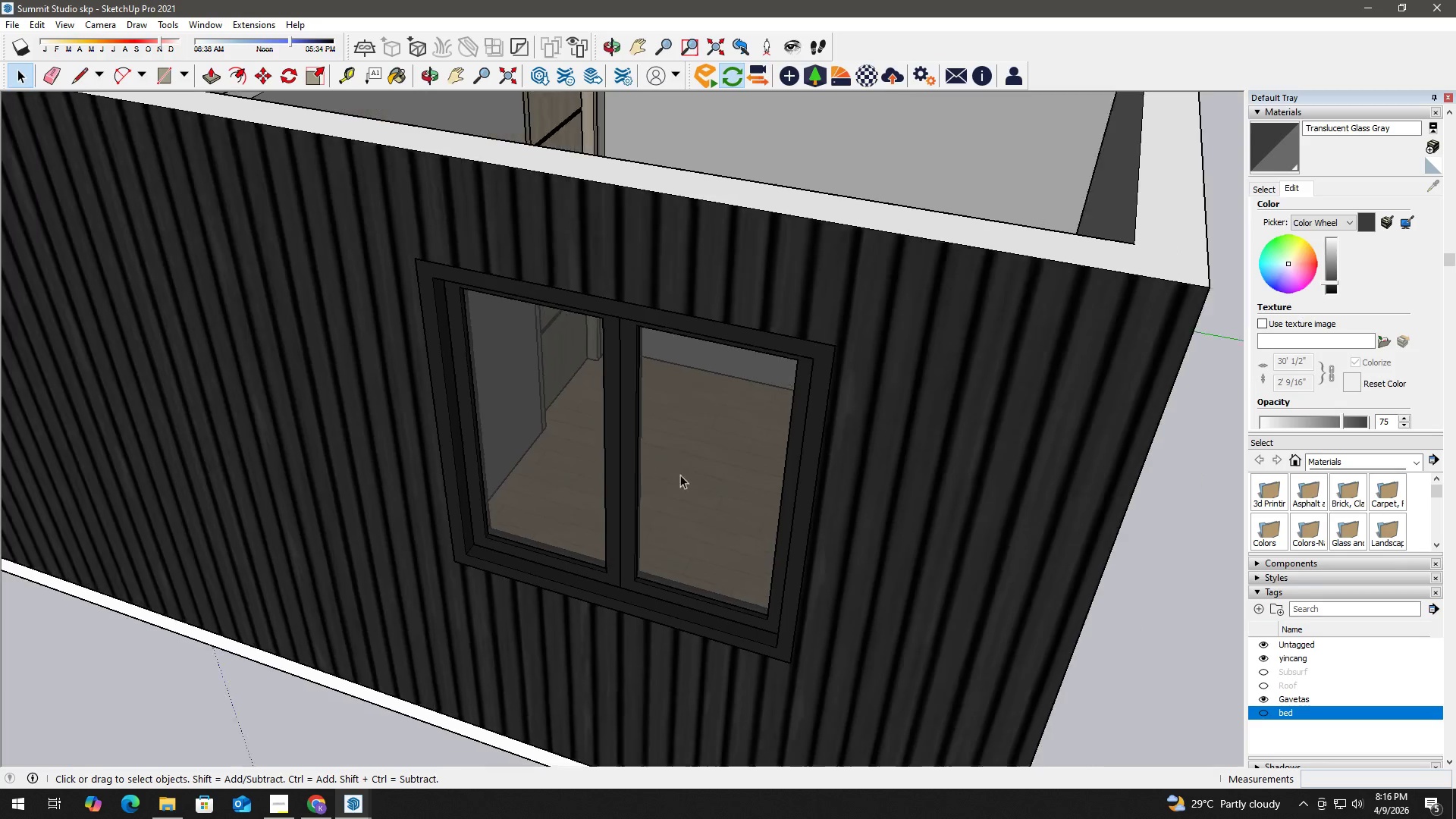 
key(Escape)
 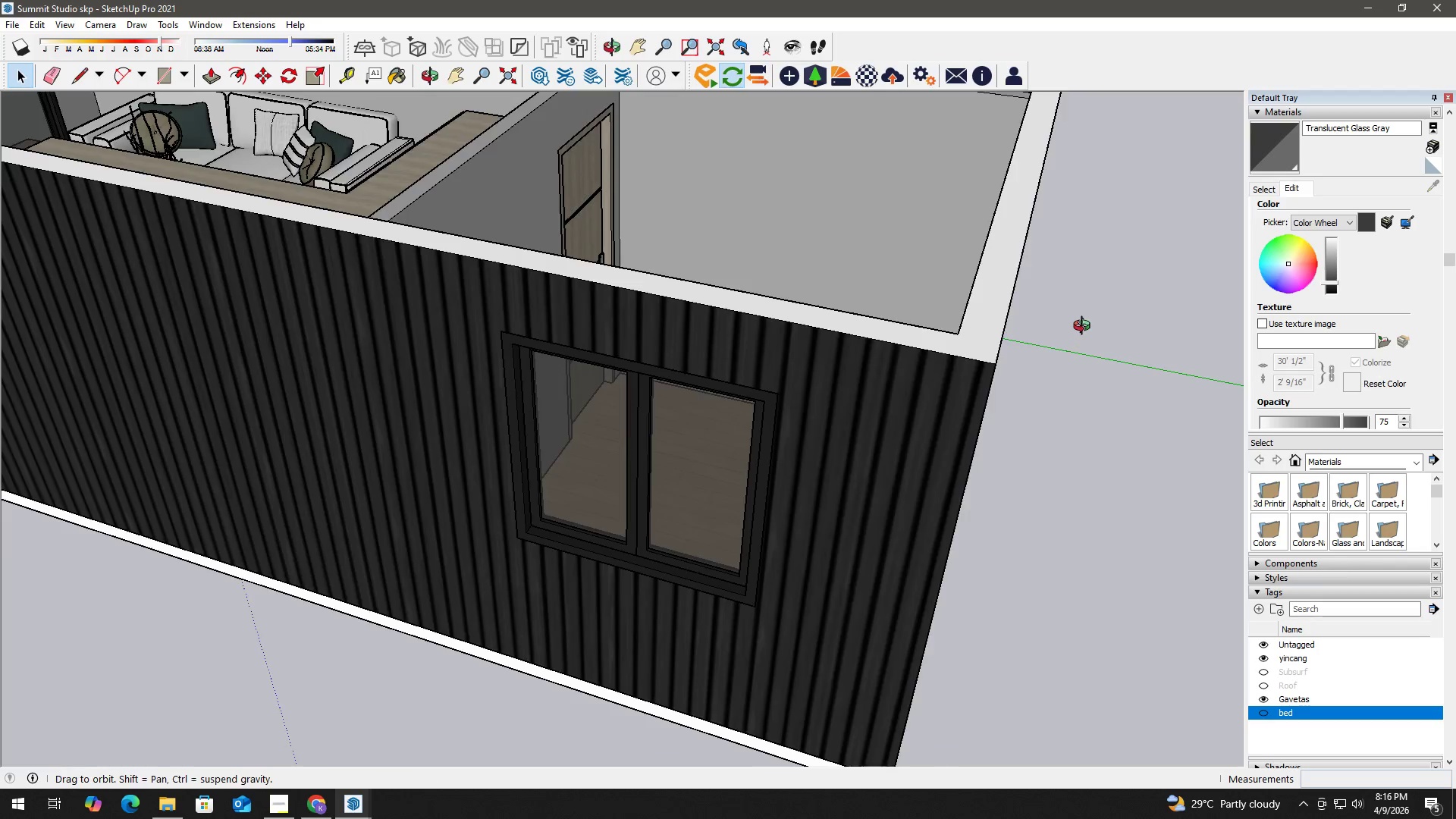 
scroll: coordinate [682, 505], scroll_direction: down, amount: 25.0
 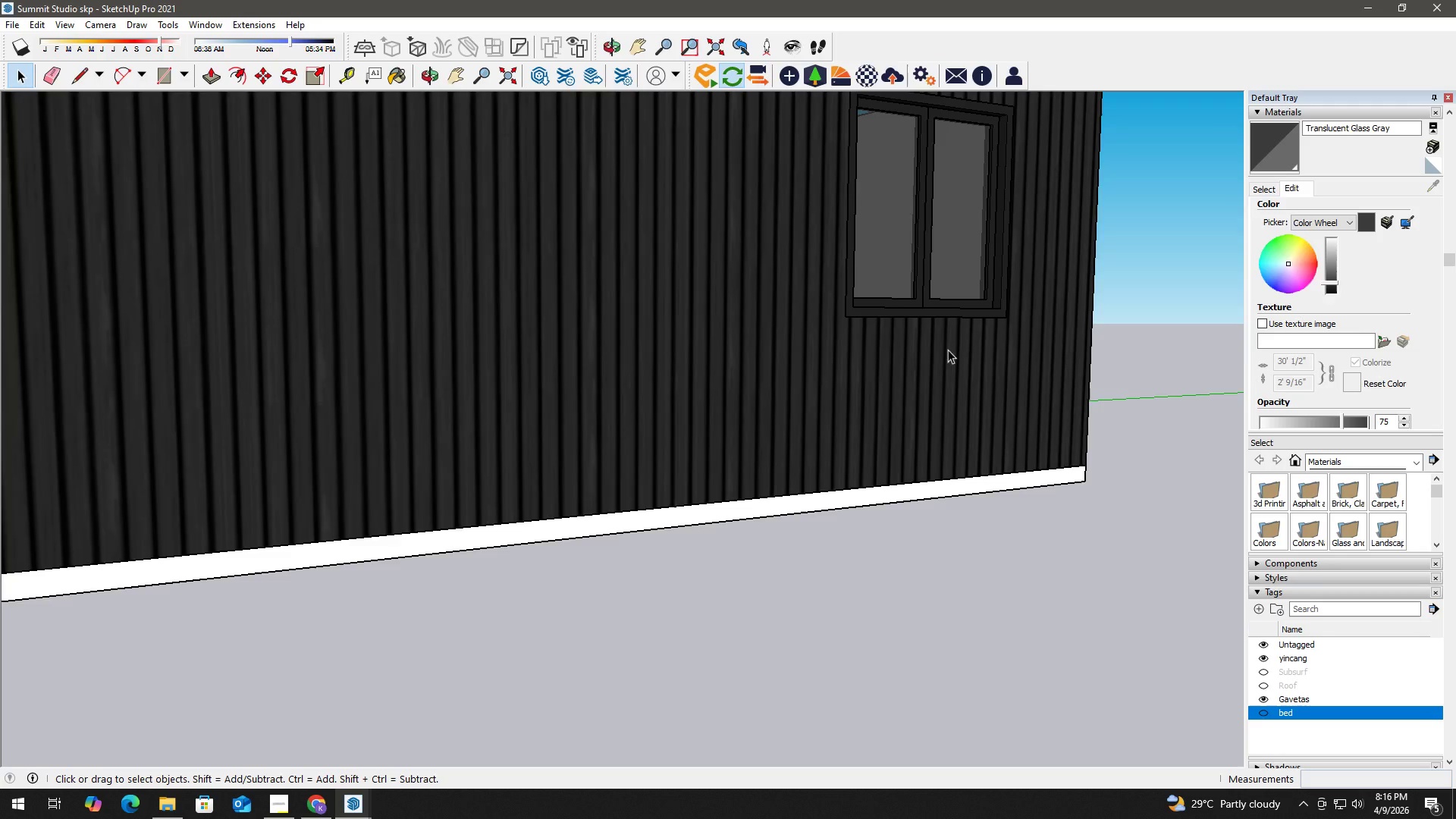 
key(Alt+Tab)
 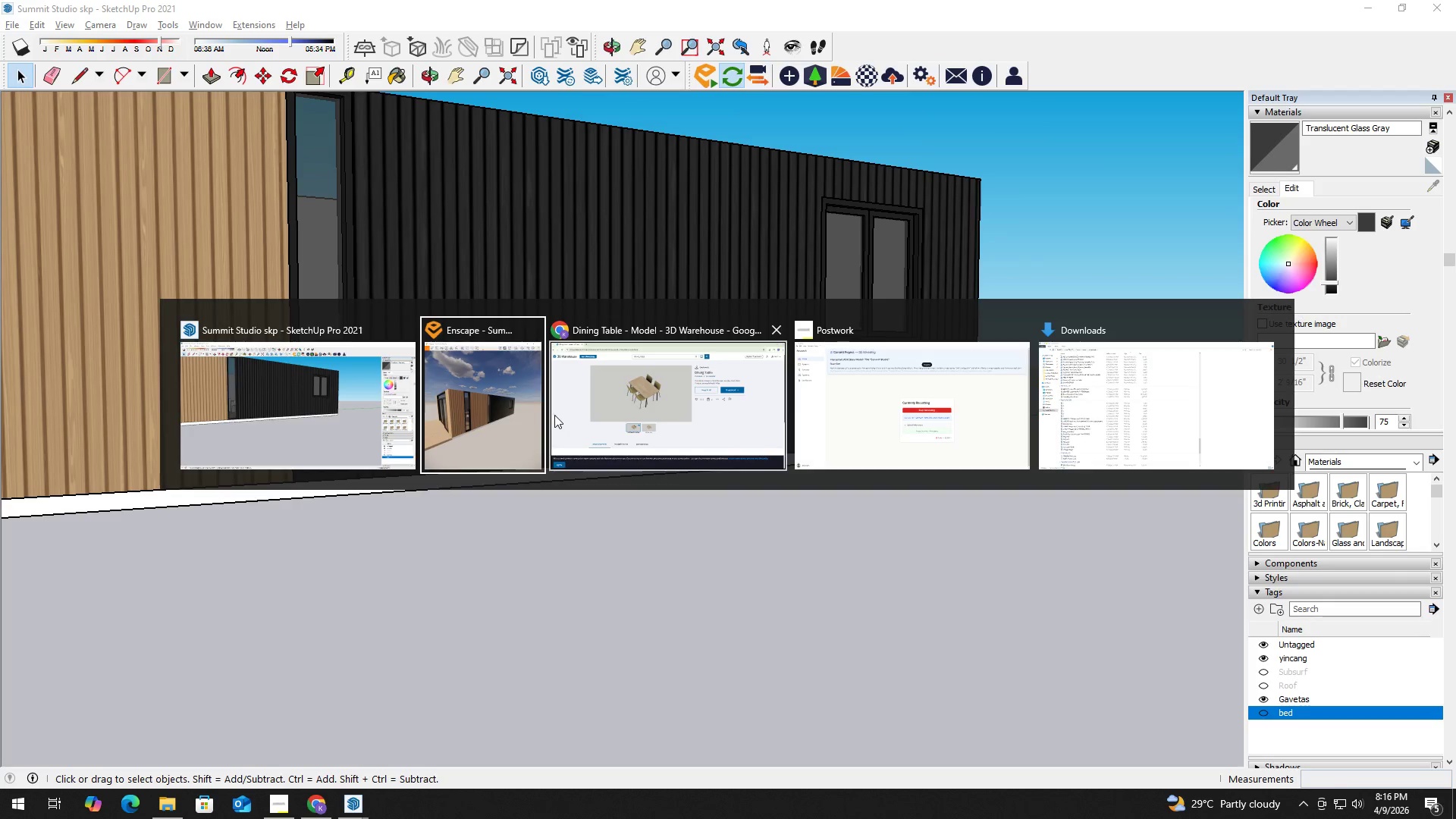 
scroll: coordinate [728, 415], scroll_direction: down, amount: 10.0
 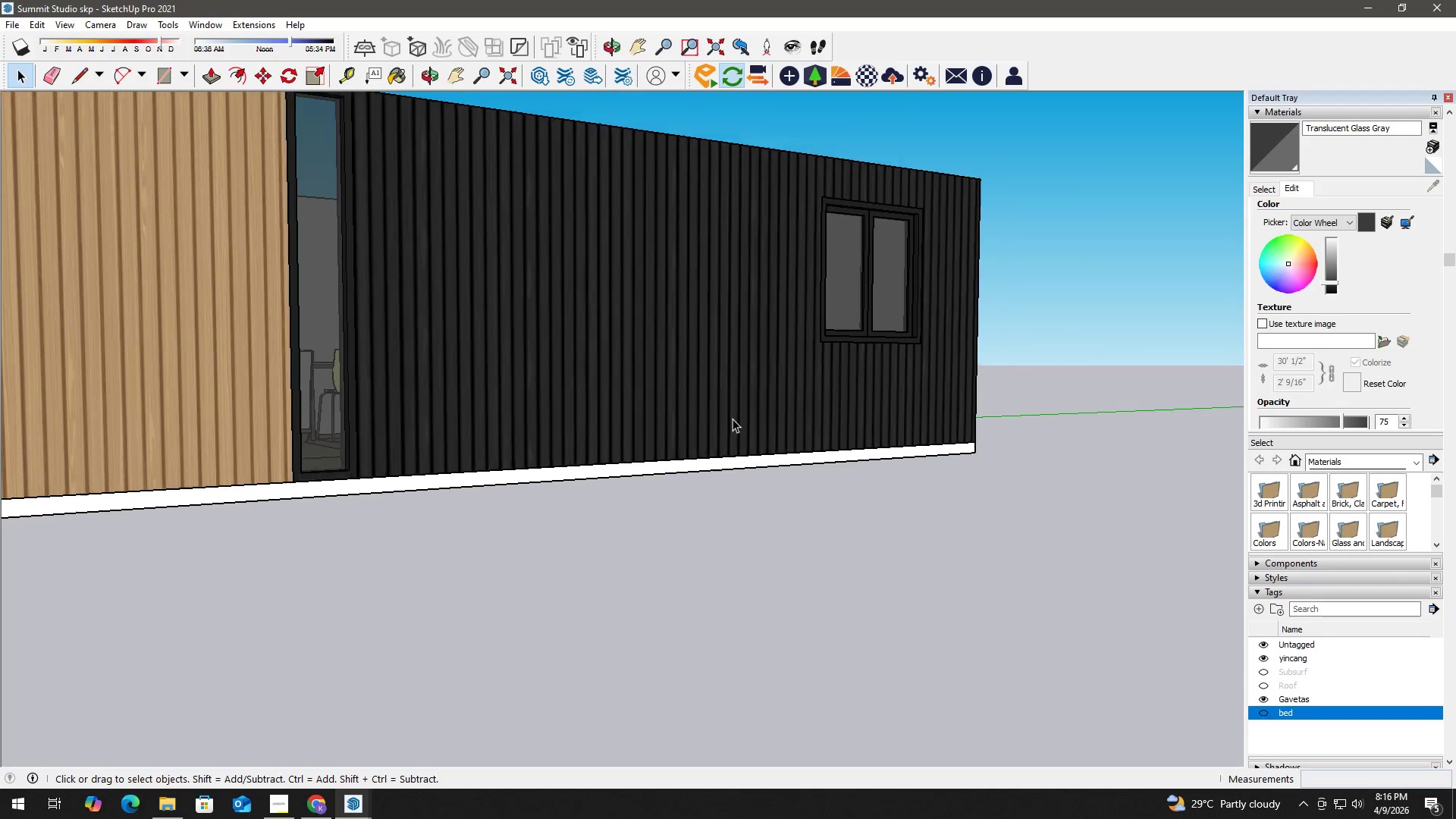 
left_click([497, 412])
 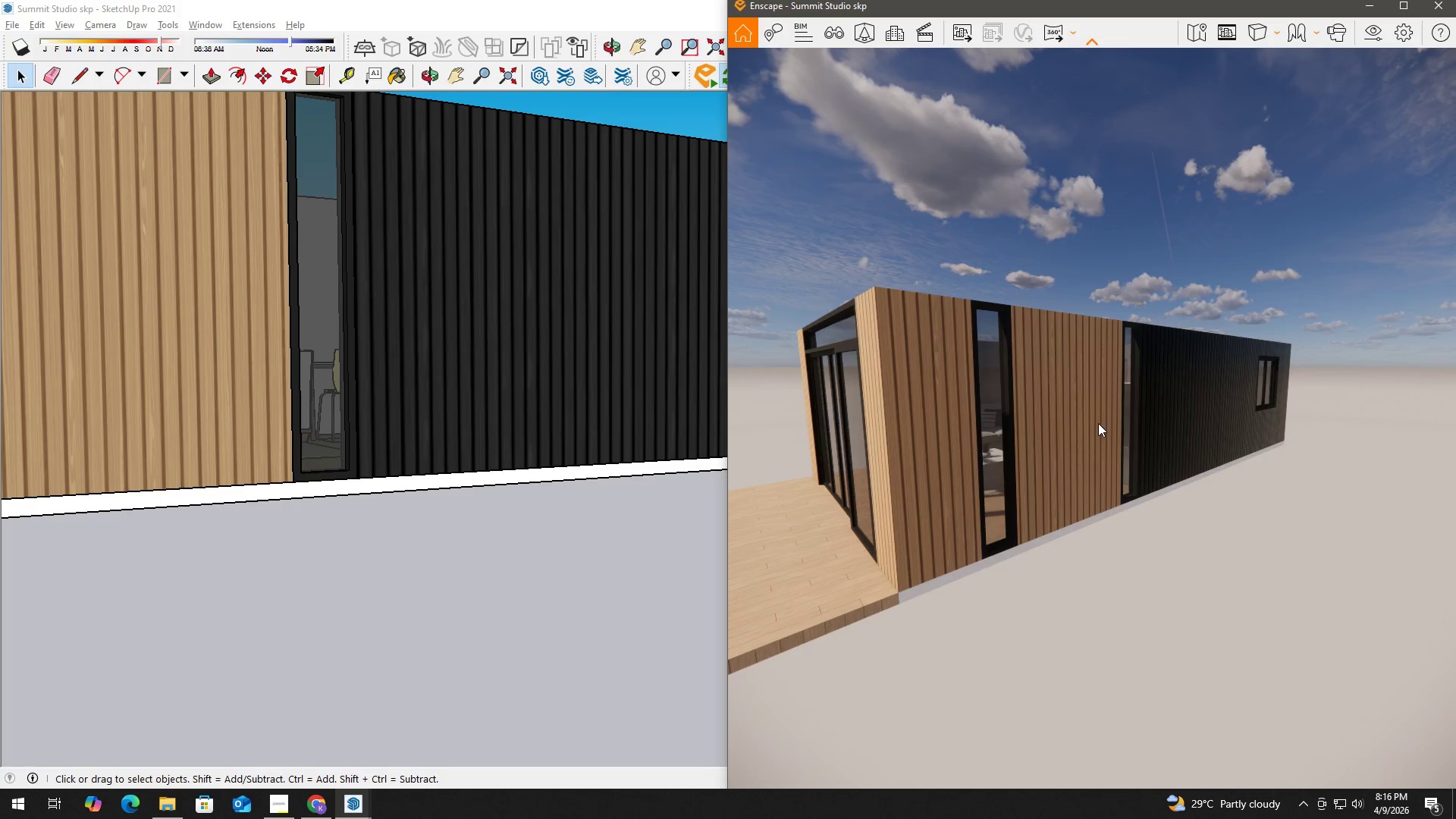 
key(Alt+Tab)
 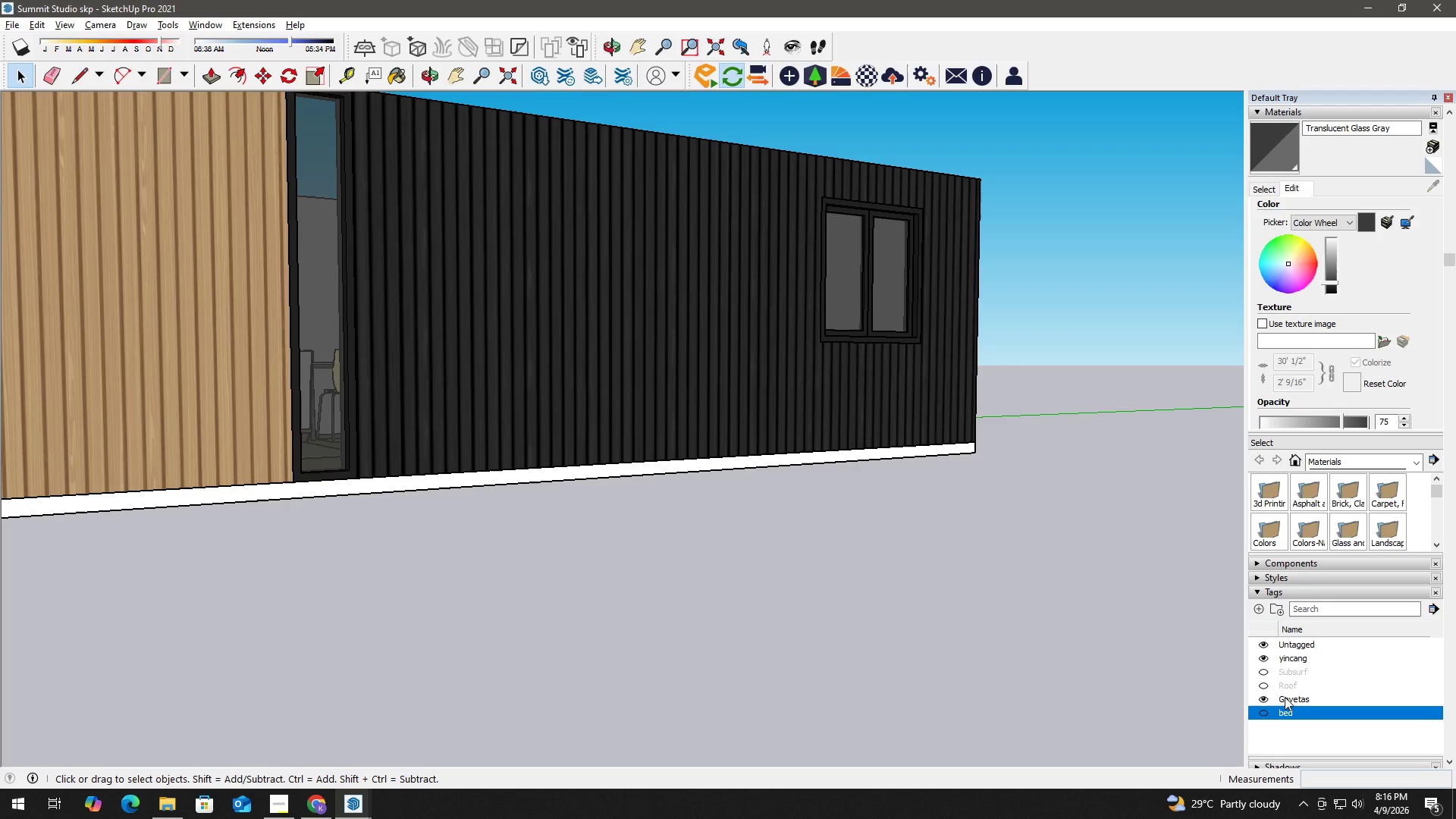 
left_click([1264, 684])
 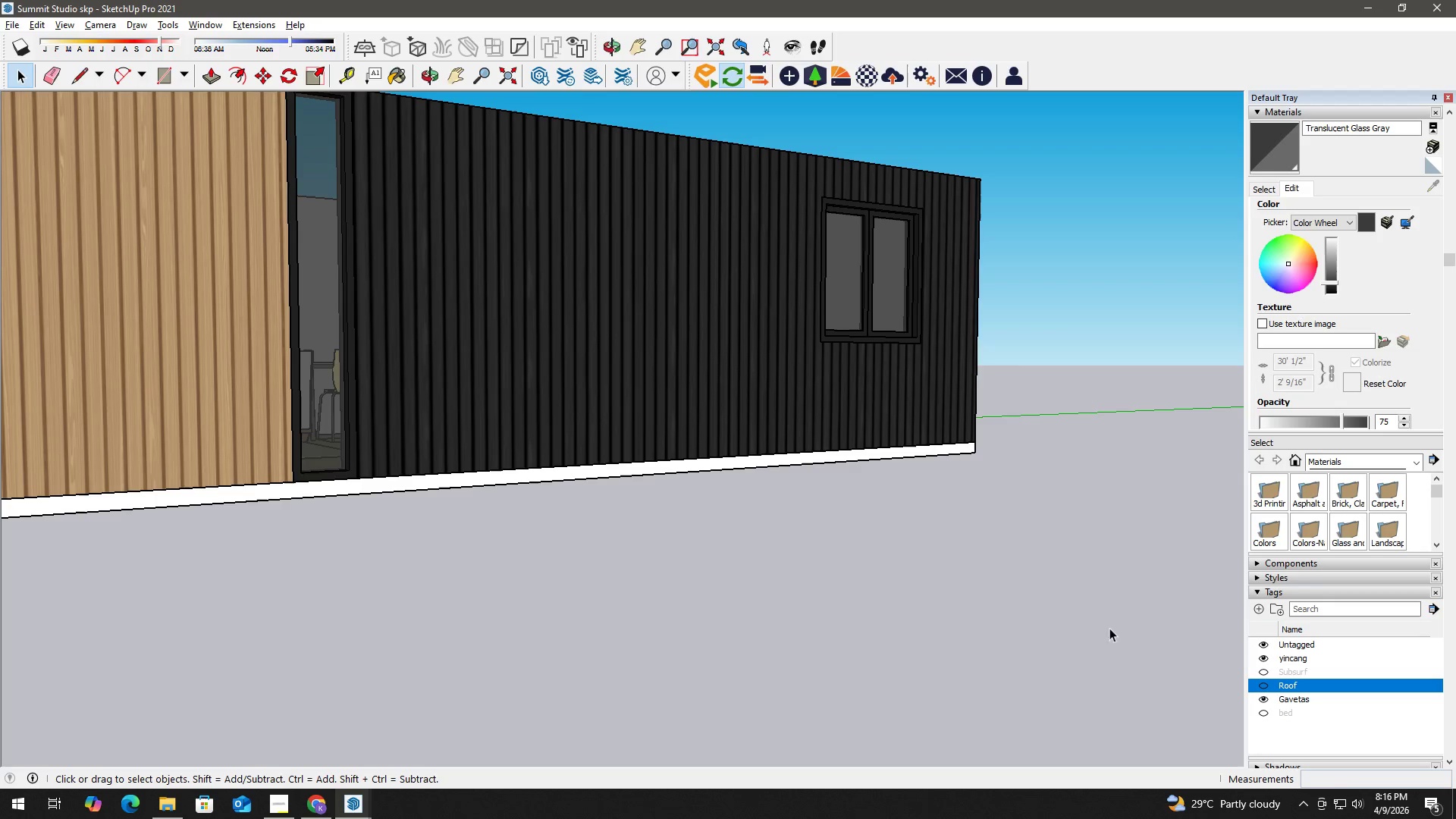 
key(Alt+Tab)
 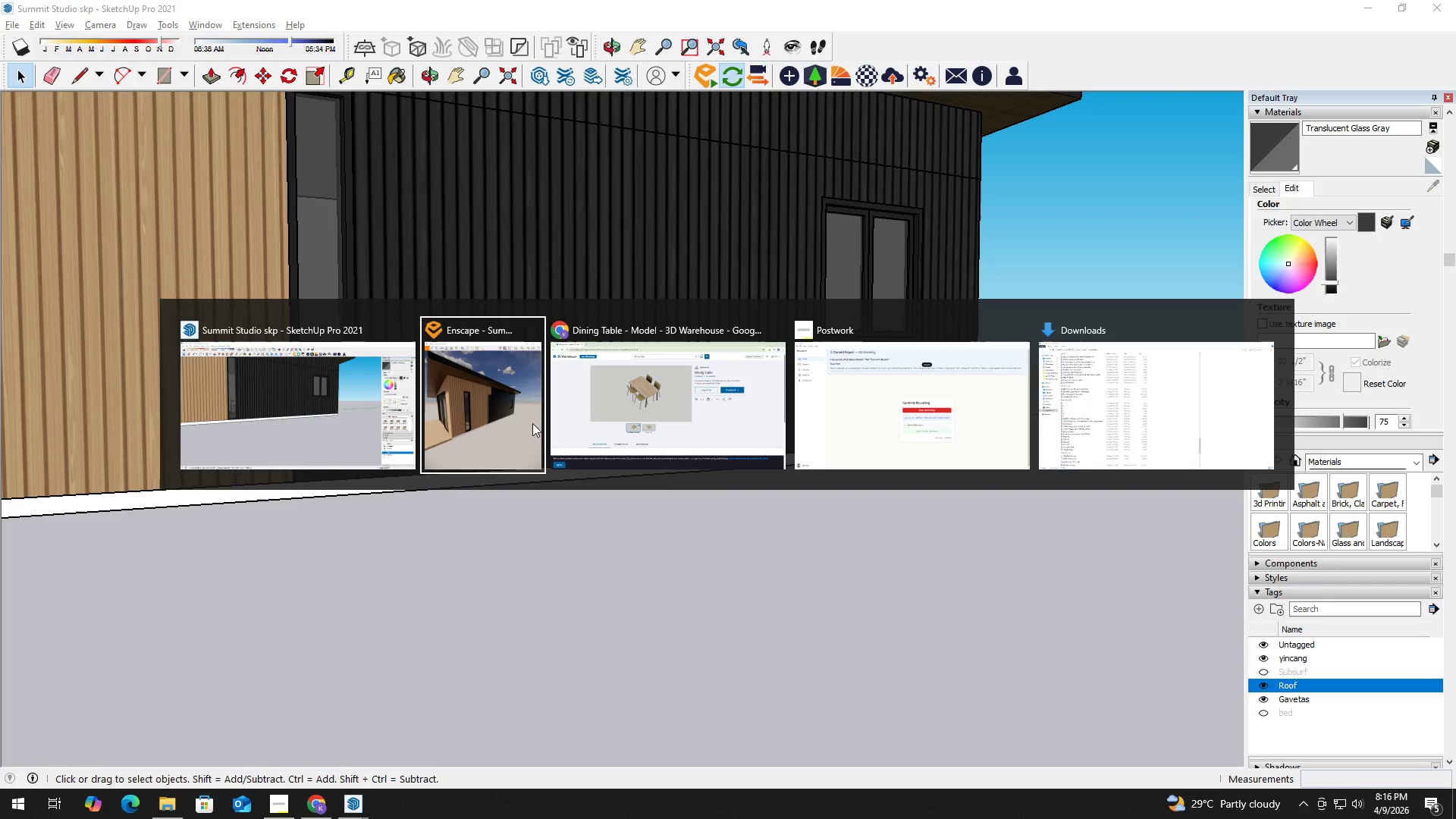 
left_click([497, 413])
 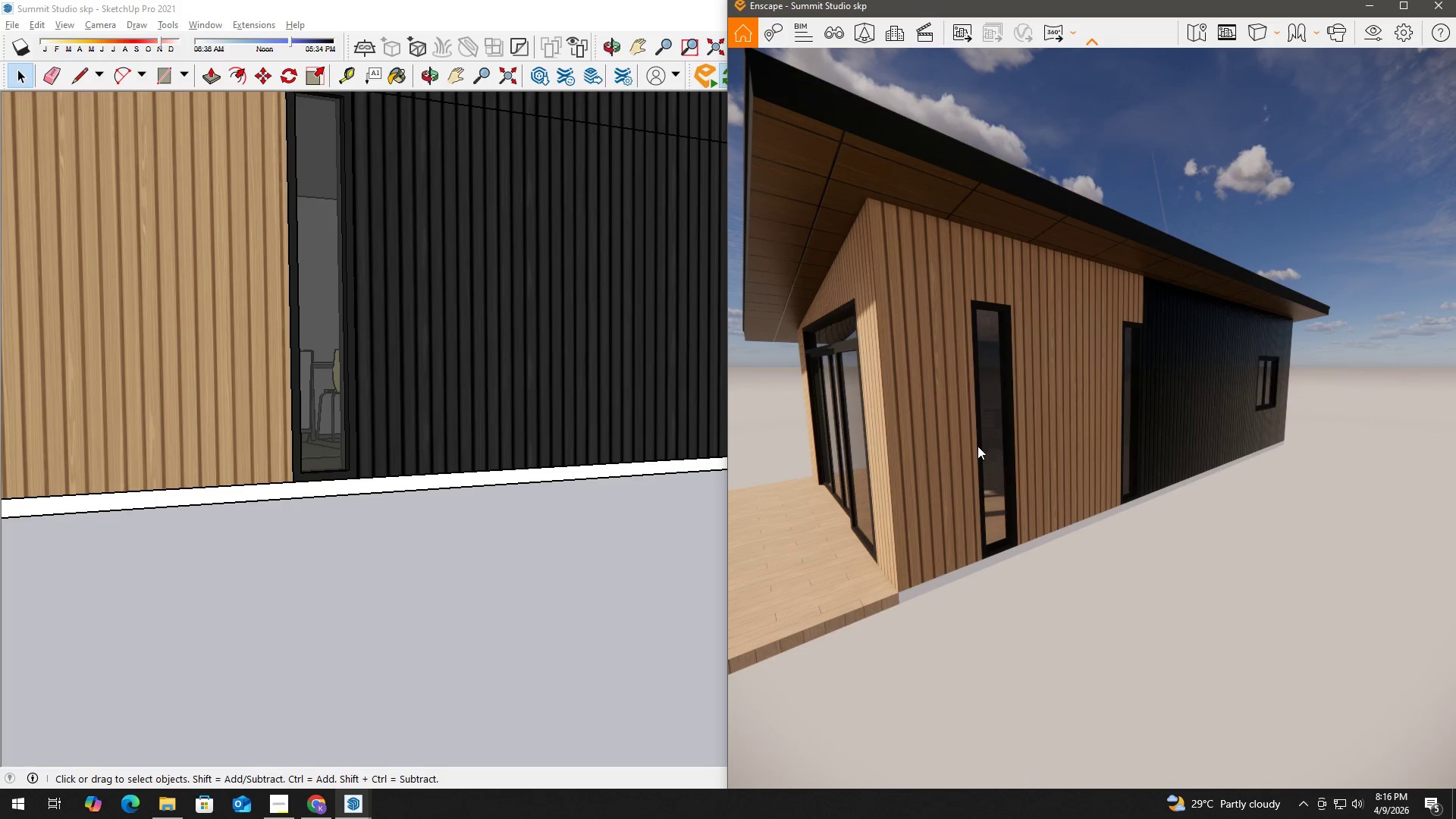 
scroll: coordinate [960, 483], scroll_direction: down, amount: 4.0
 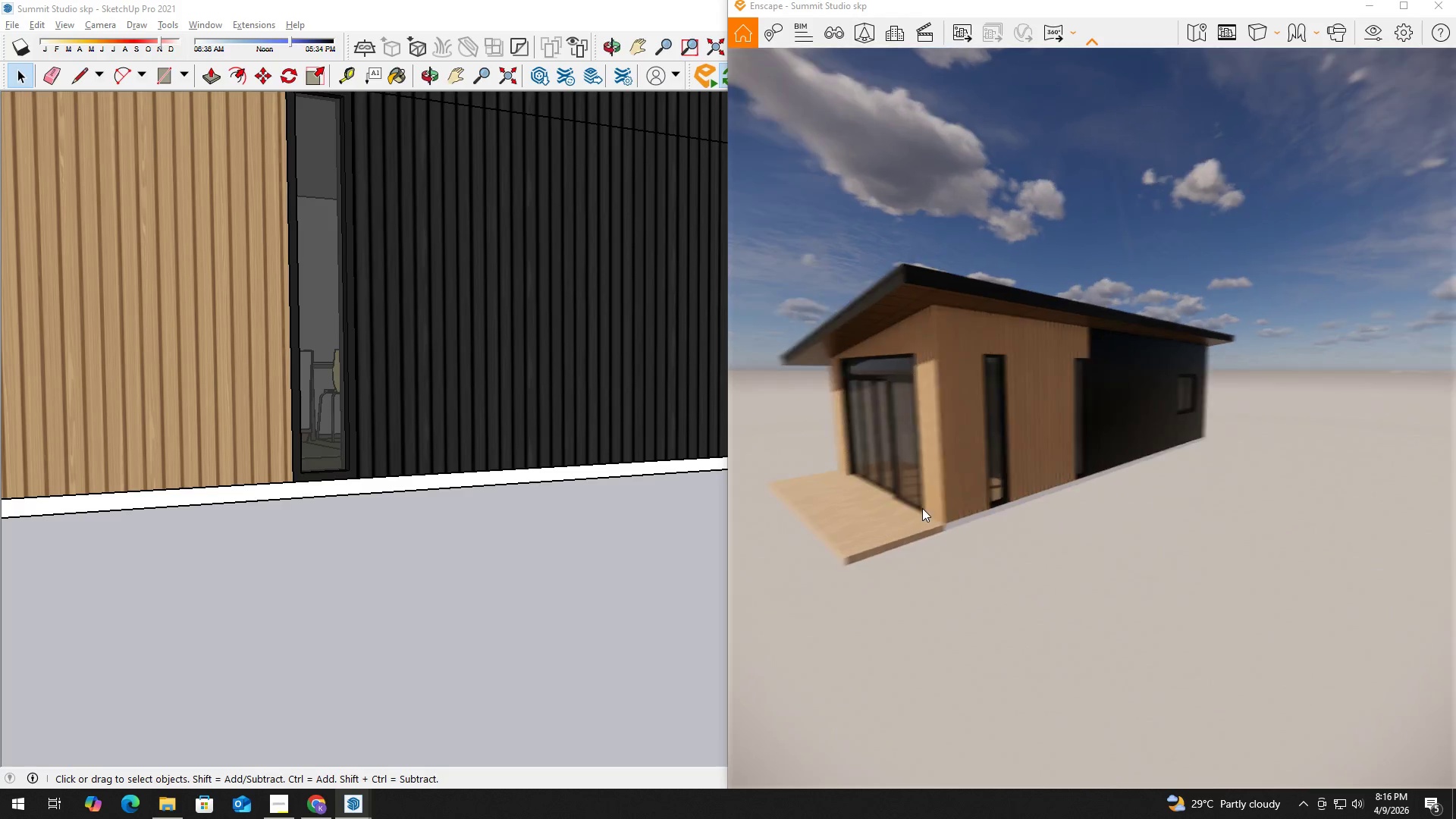 
left_click([922, 508])
 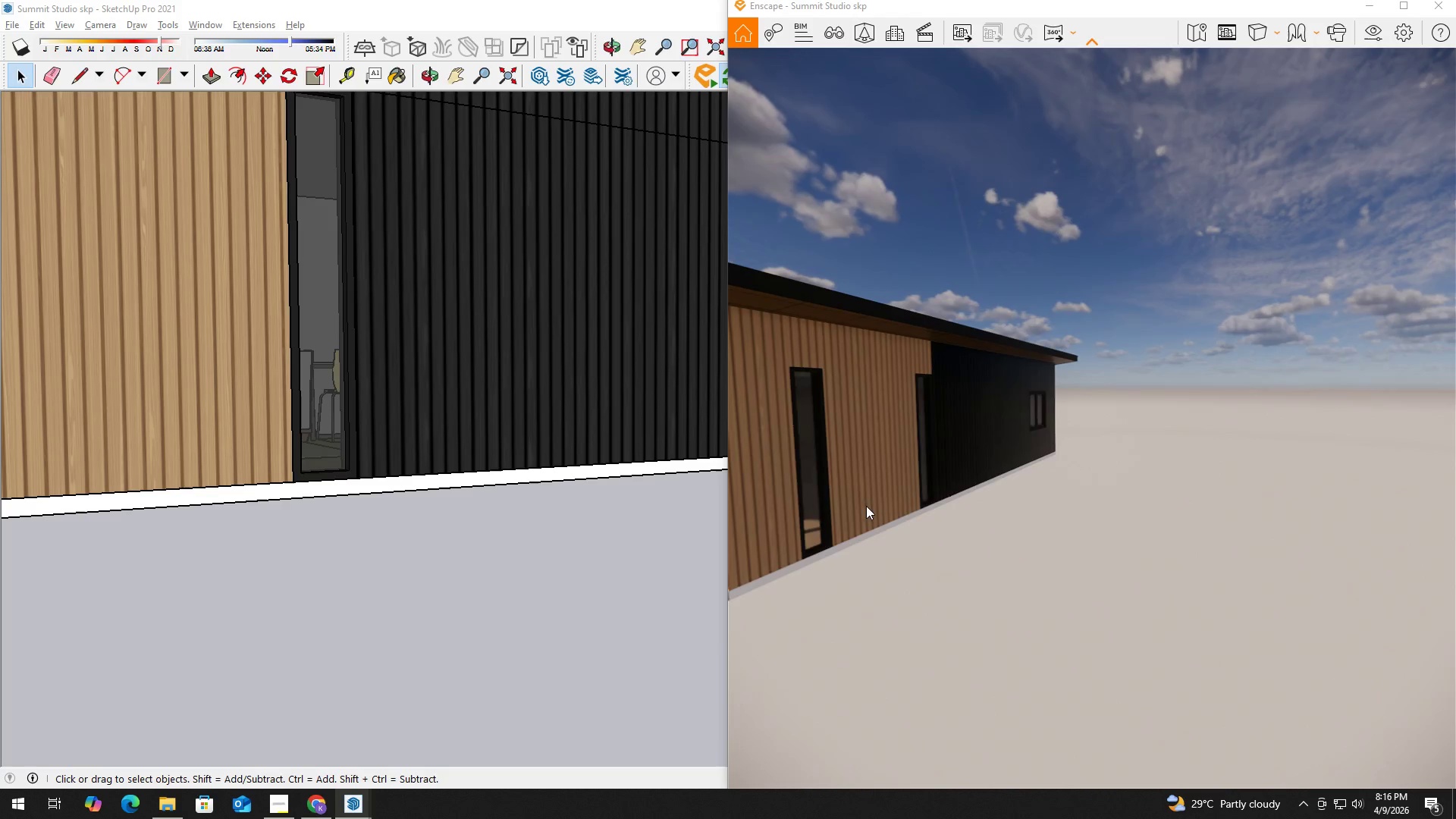 
hold_key(key=A, duration=2.52)
 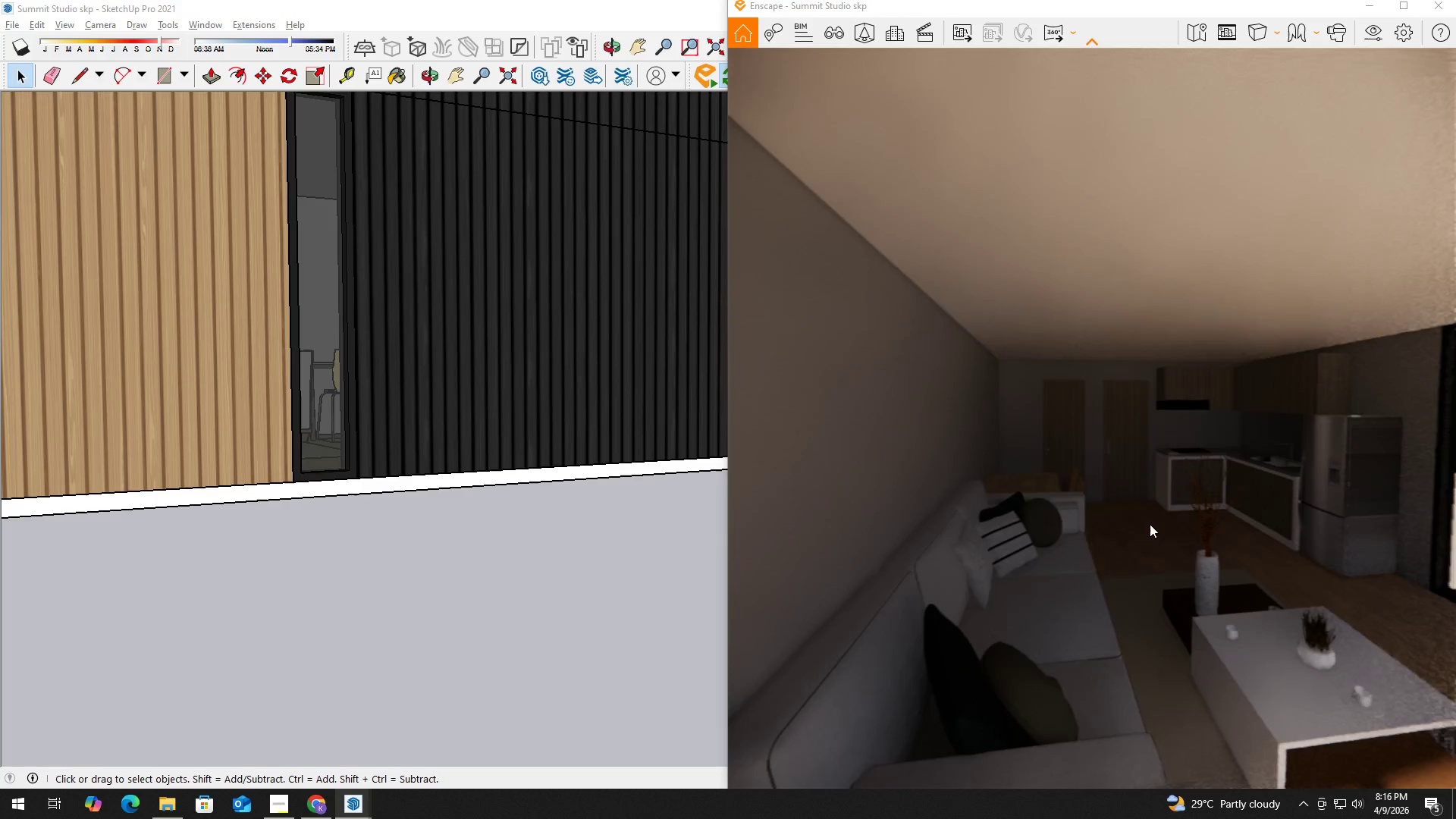 
hold_key(key=W, duration=0.5)
 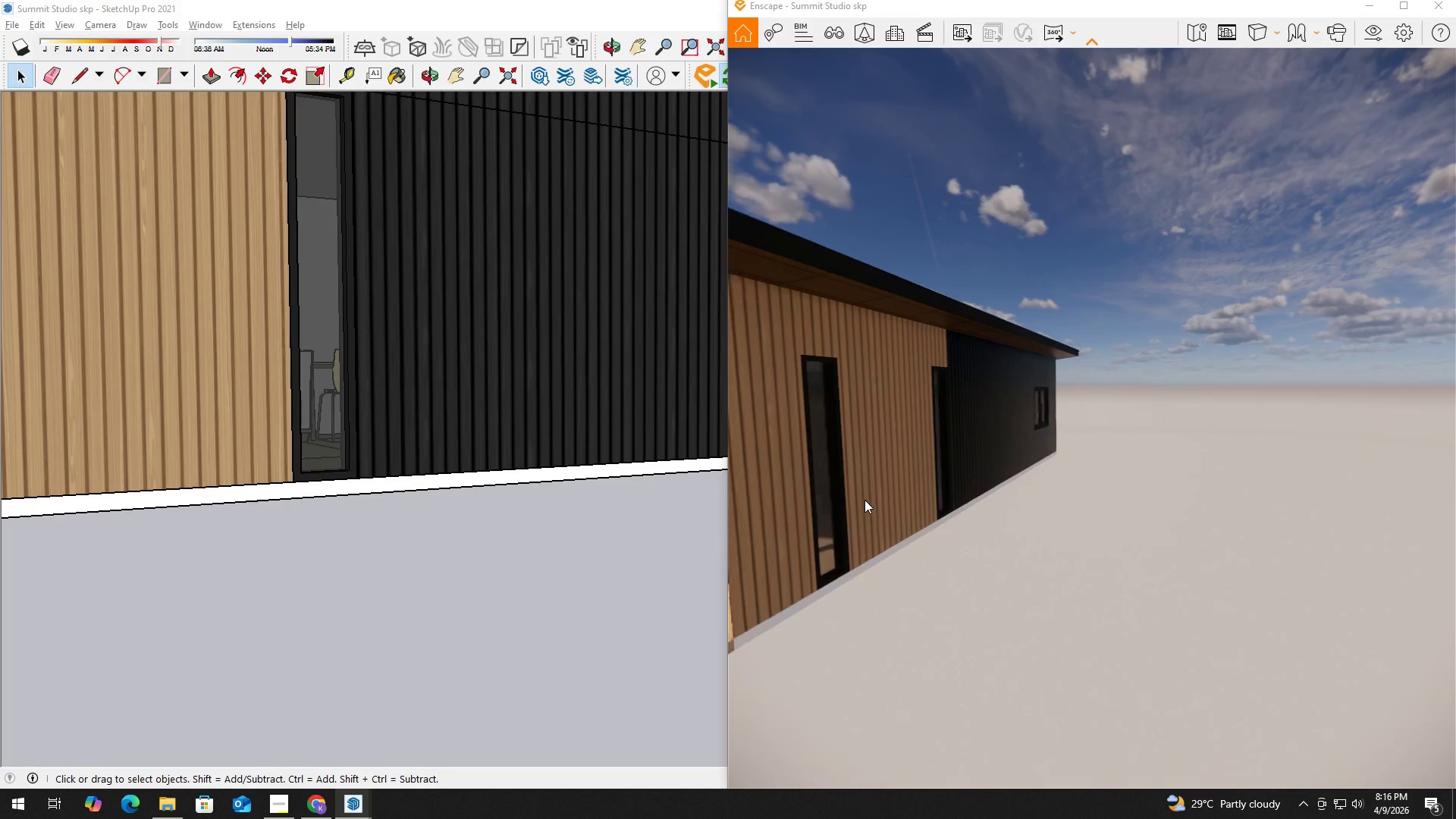 
hold_key(key=W, duration=0.7)
 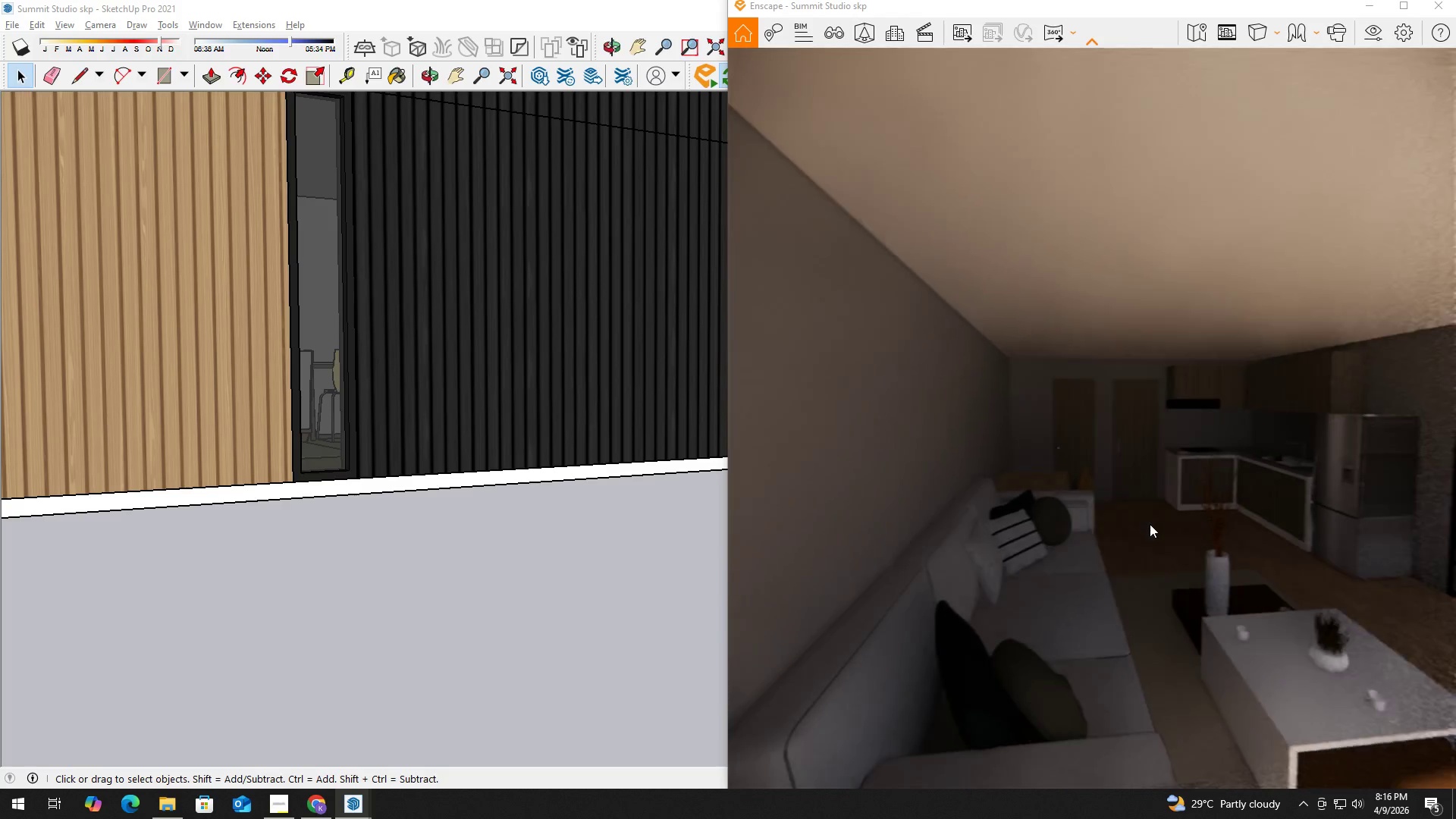 
left_click_drag(start_coordinate=[1136, 524], to_coordinate=[1150, 524])
 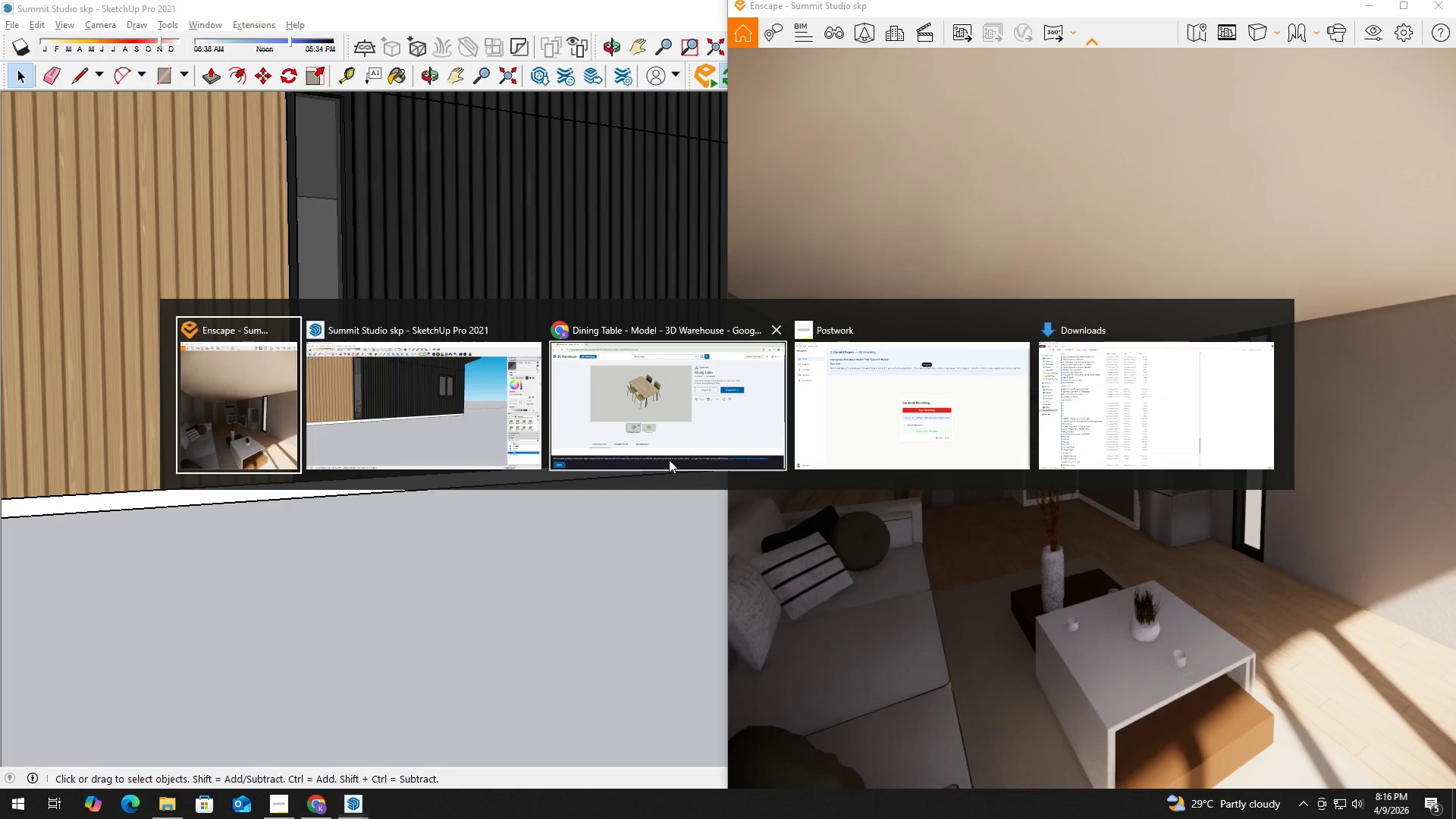 
type(DA)
key(Tab)
 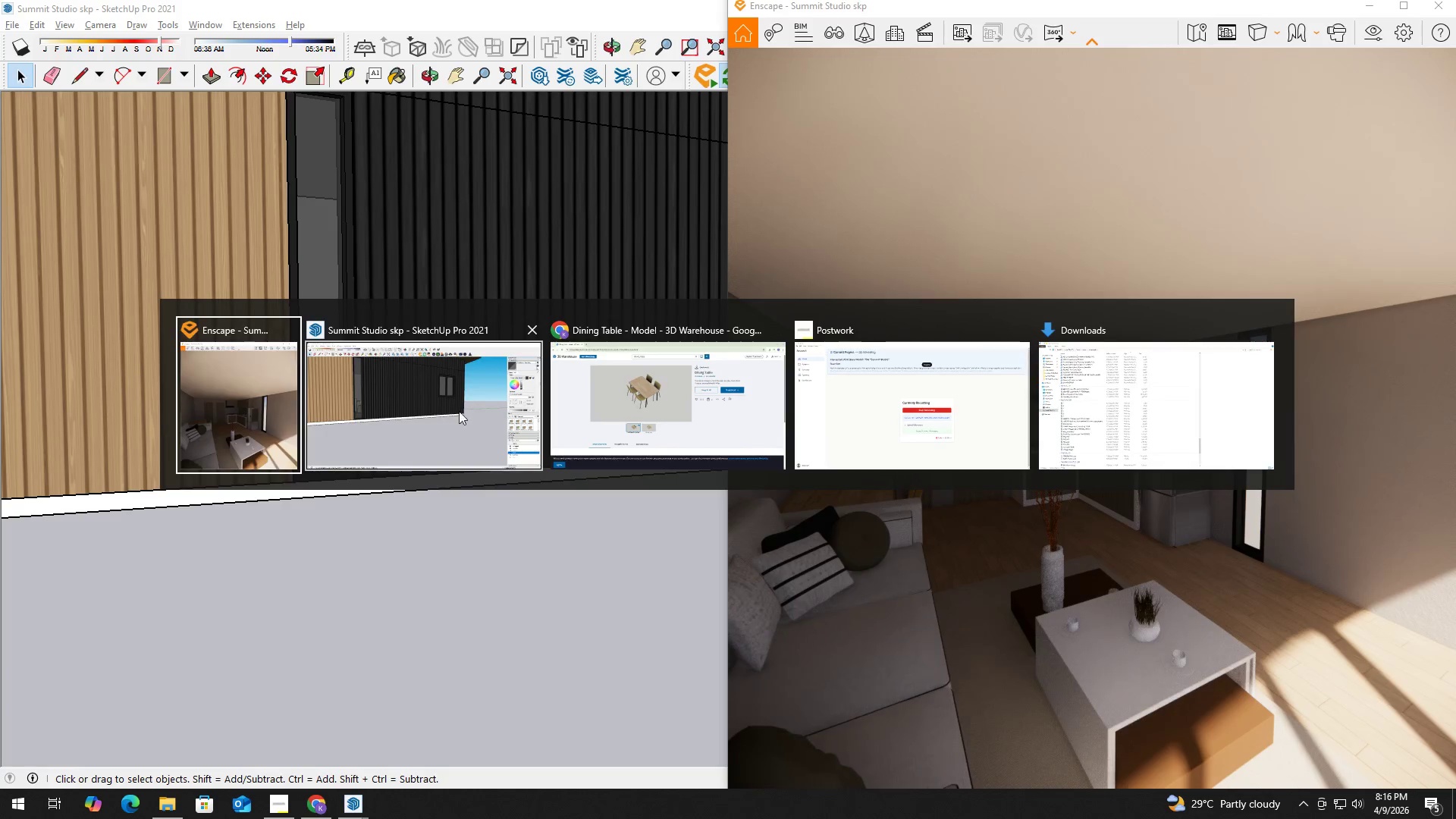 
hold_key(key=AltLeft, duration=1.42)
left_click([262, 403])
 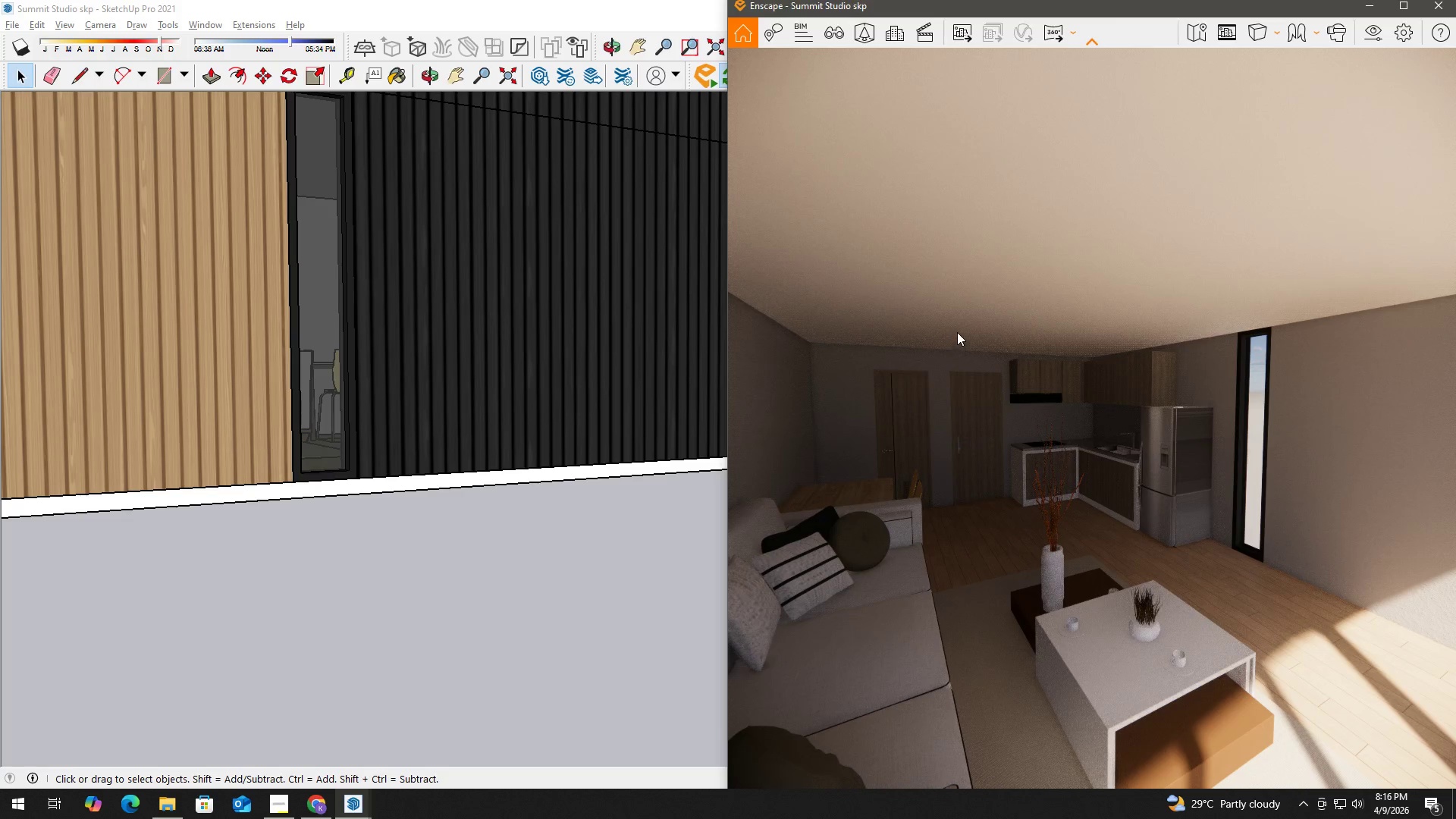 
double_click([971, 294])
 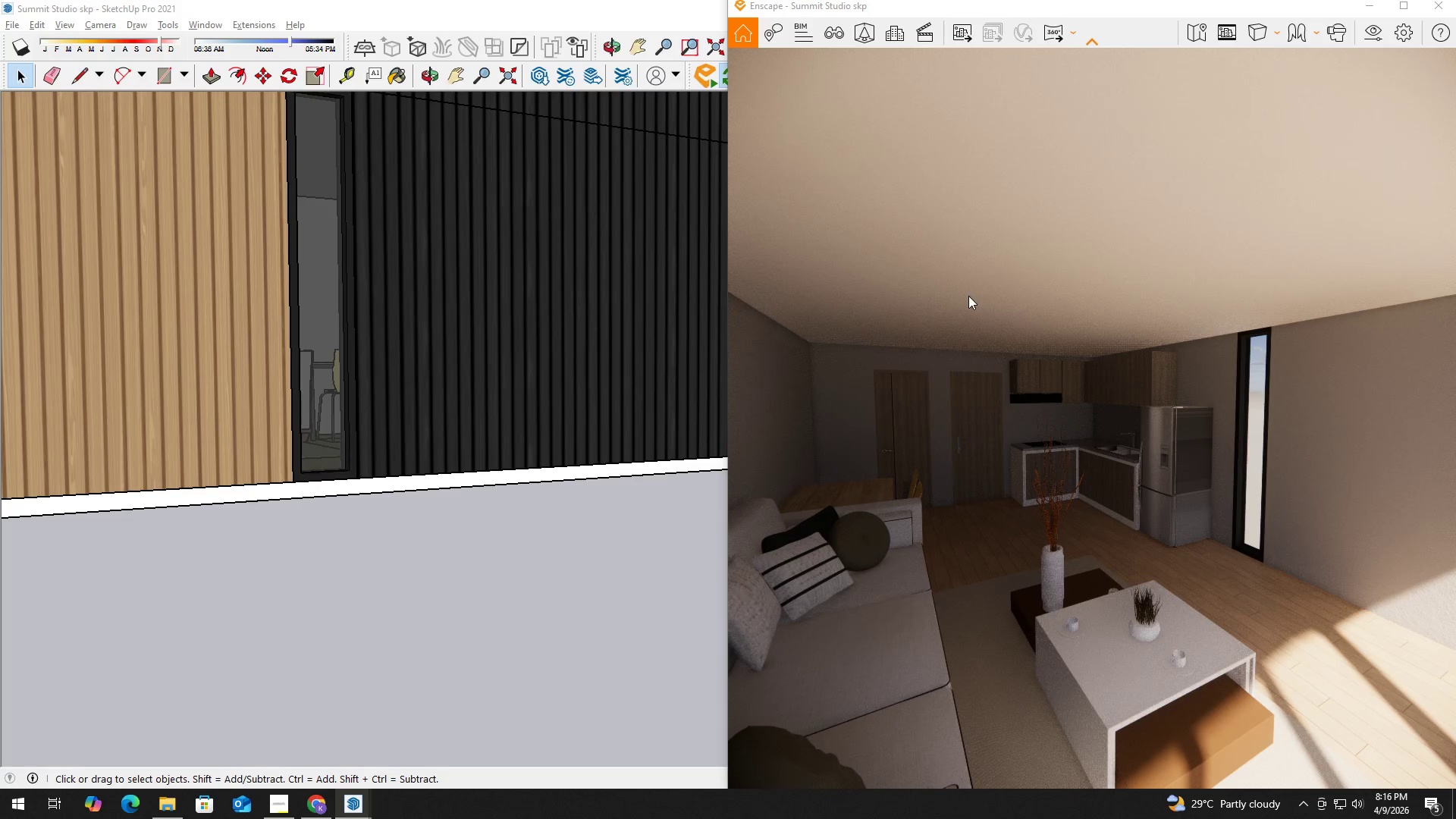 
key(Alt+Tab)
 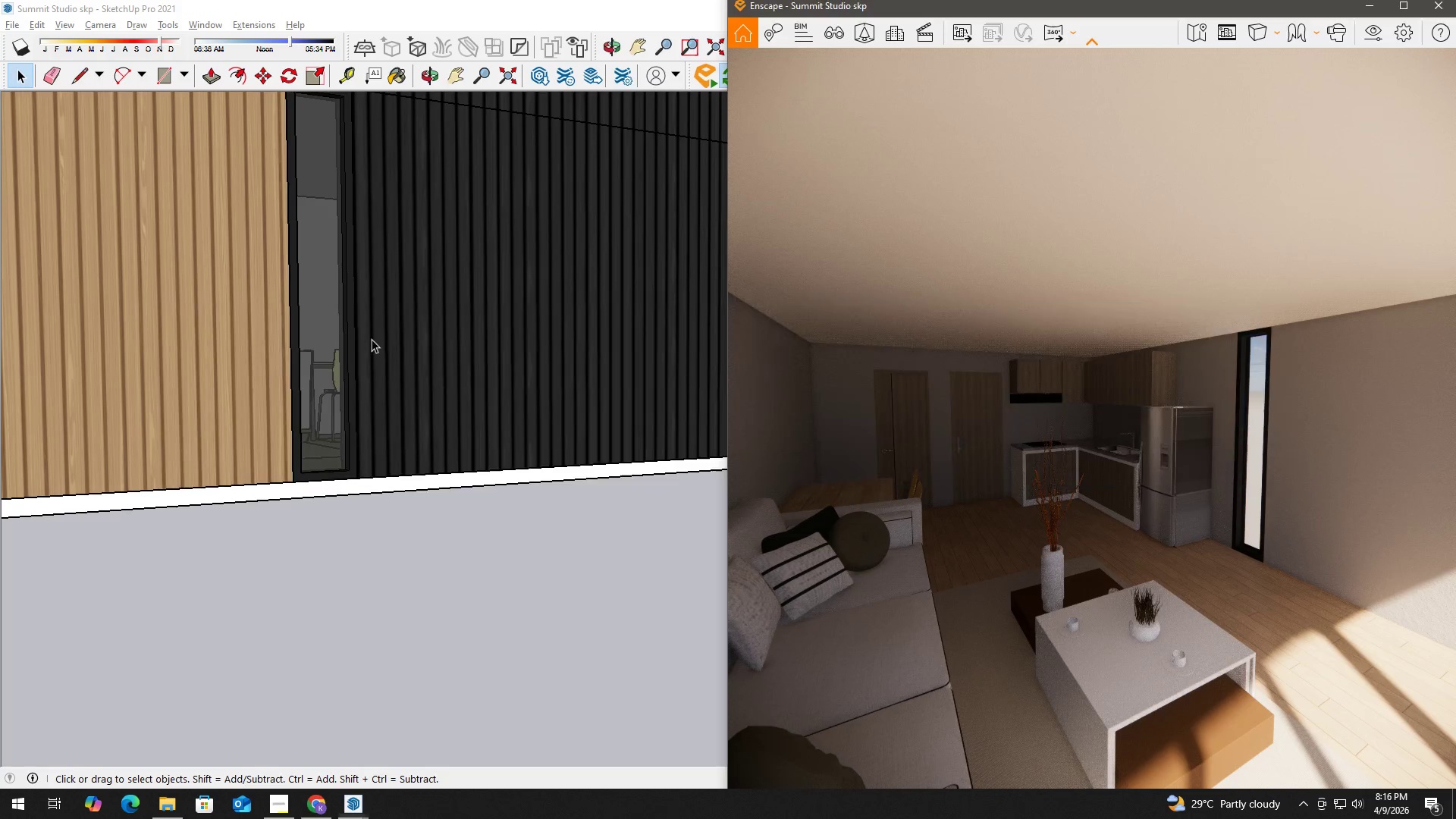 
key(Alt+AltLeft)
 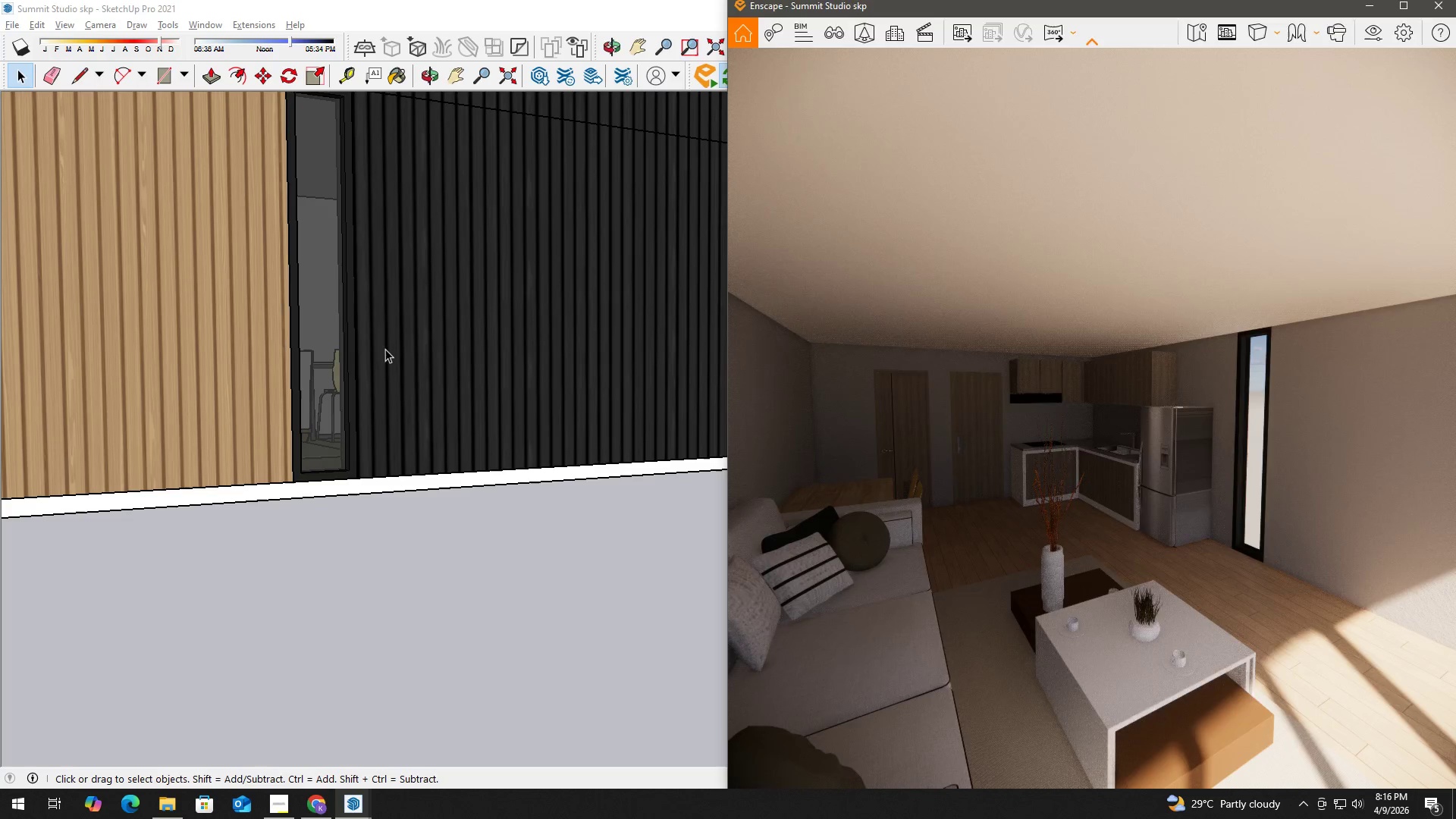 
key(Alt+Tab)
 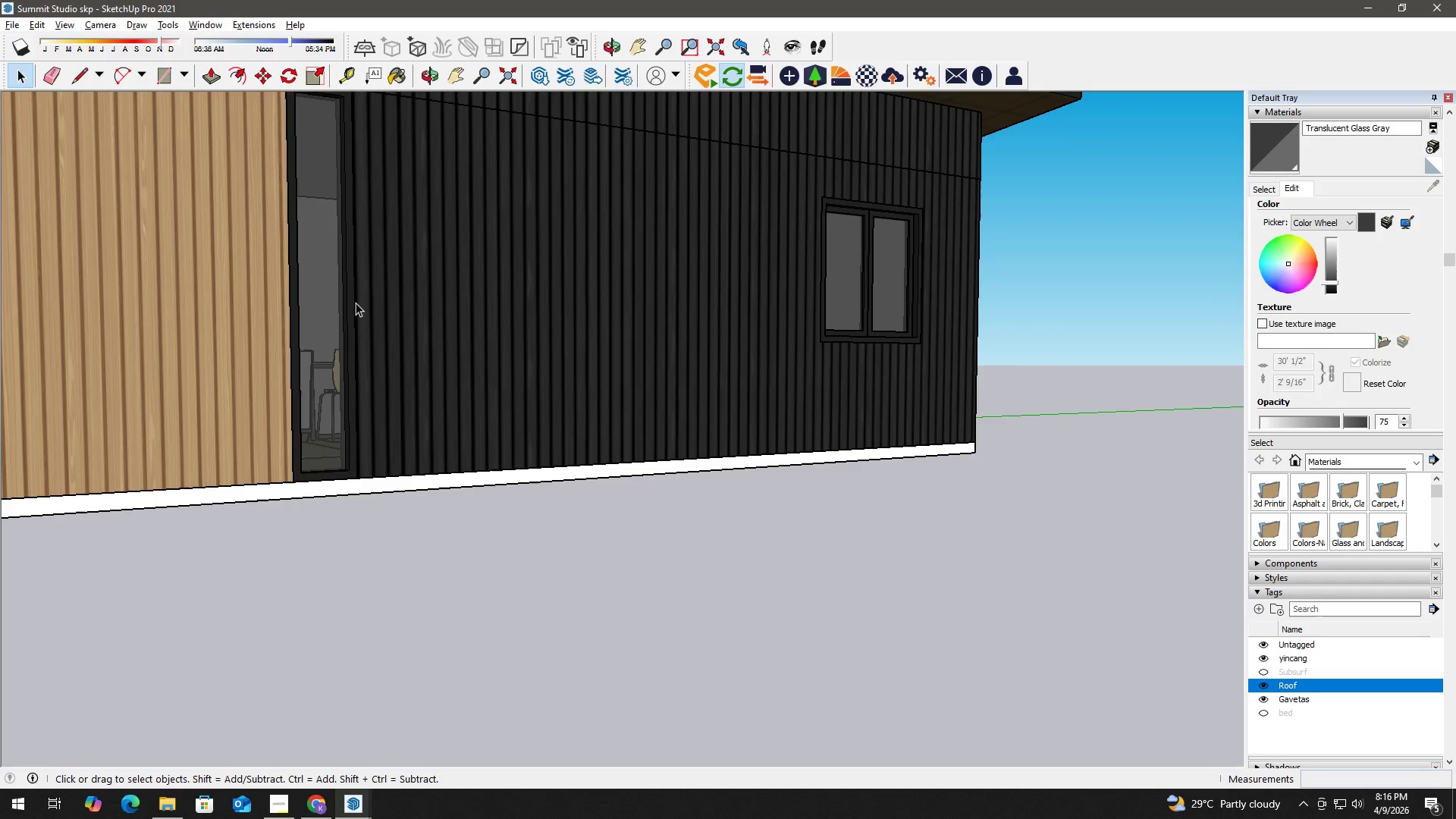 
hold_key(key=A, duration=0.39)
 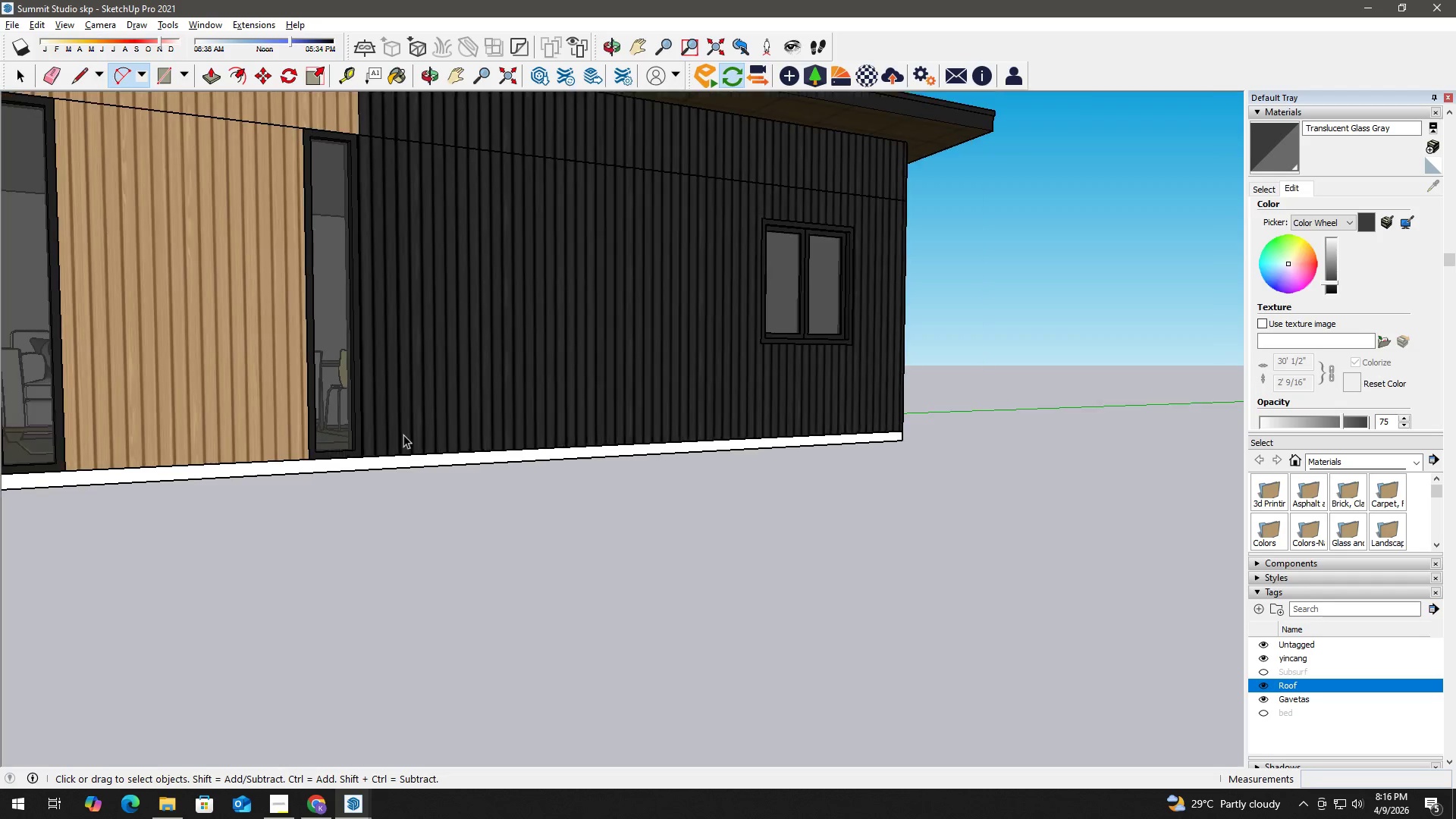 
key(W)
 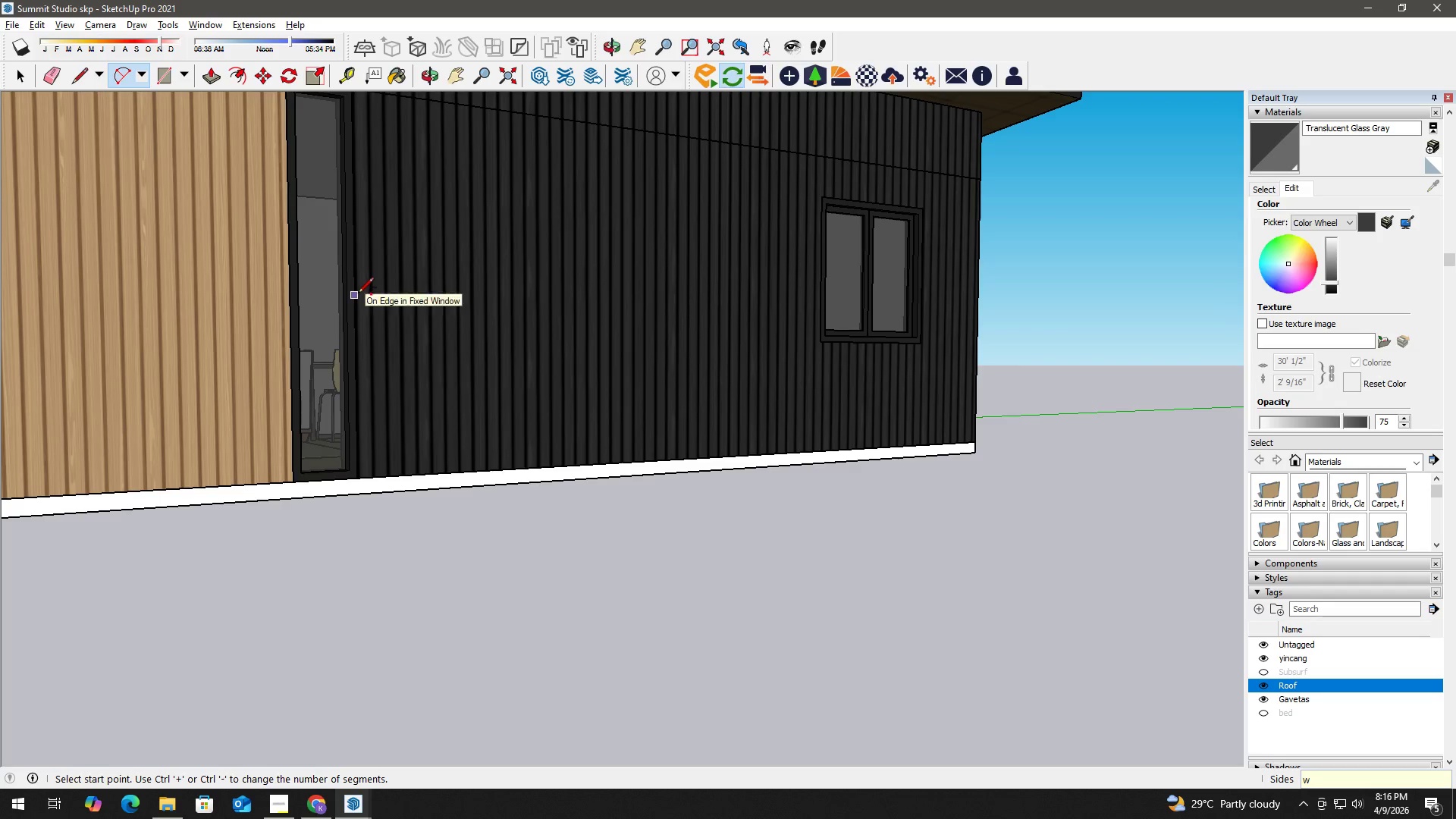 
key(Space)
 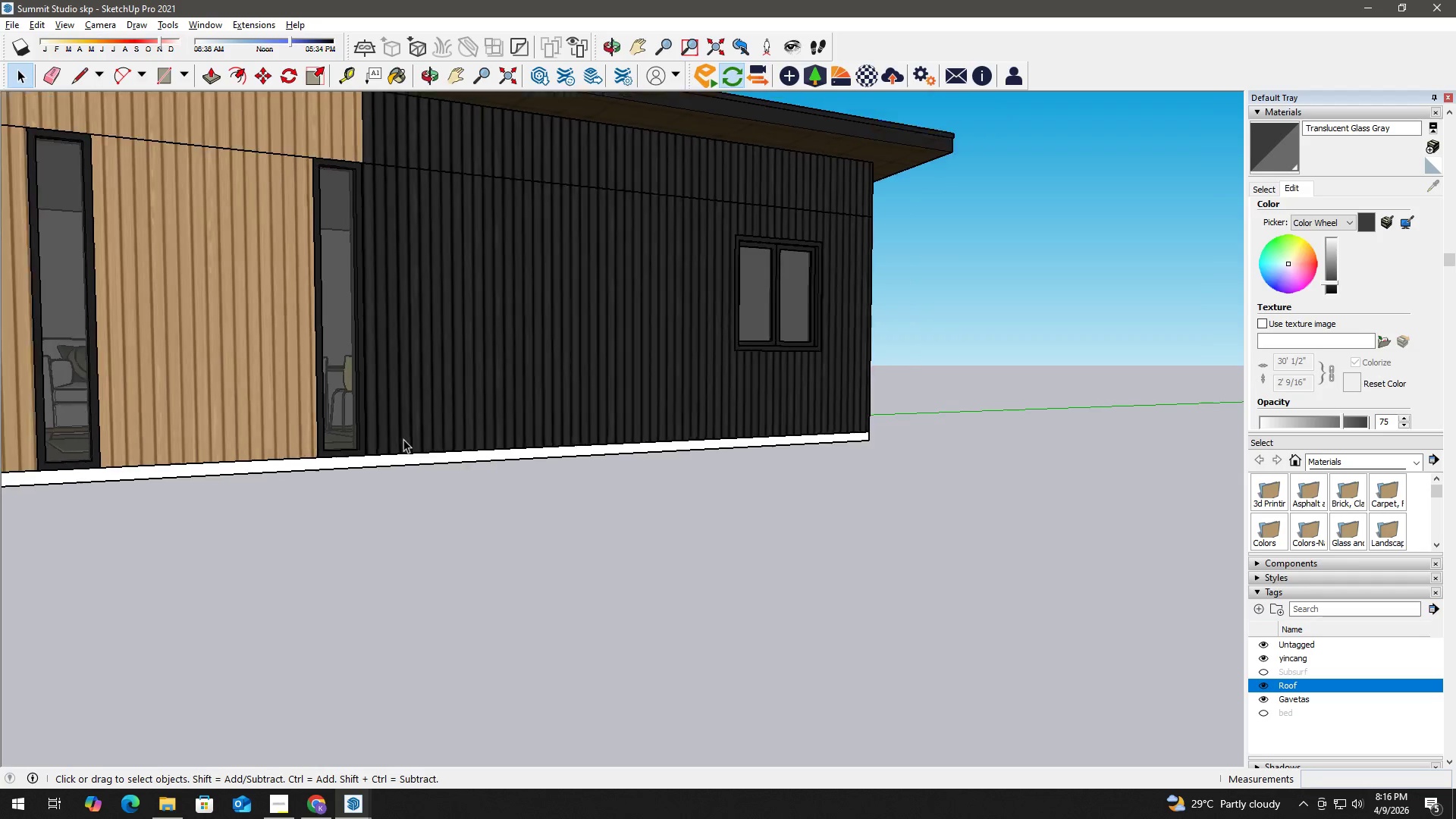 
key(H)
 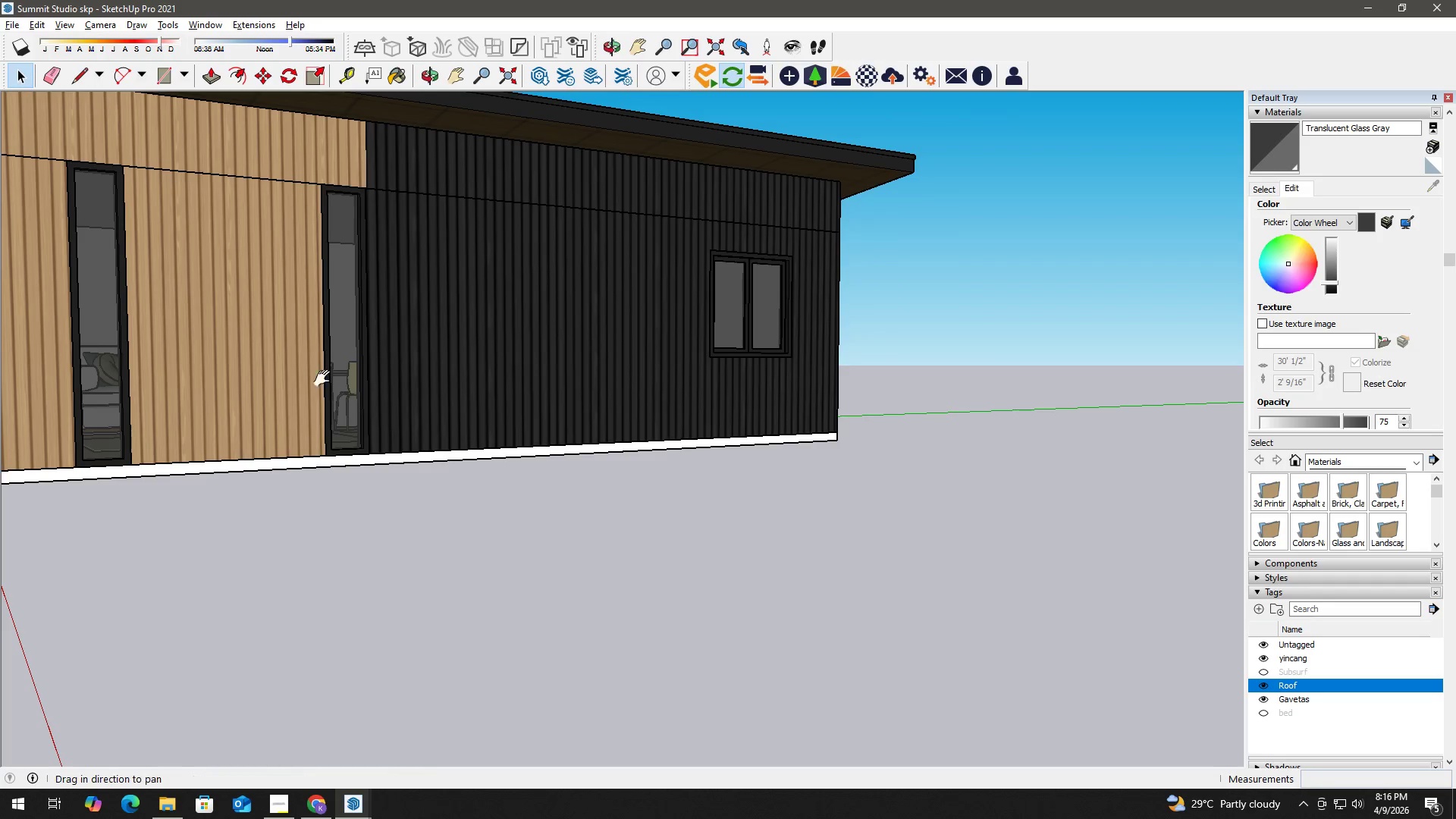 
left_click_drag(start_coordinate=[325, 378], to_coordinate=[473, 401])
 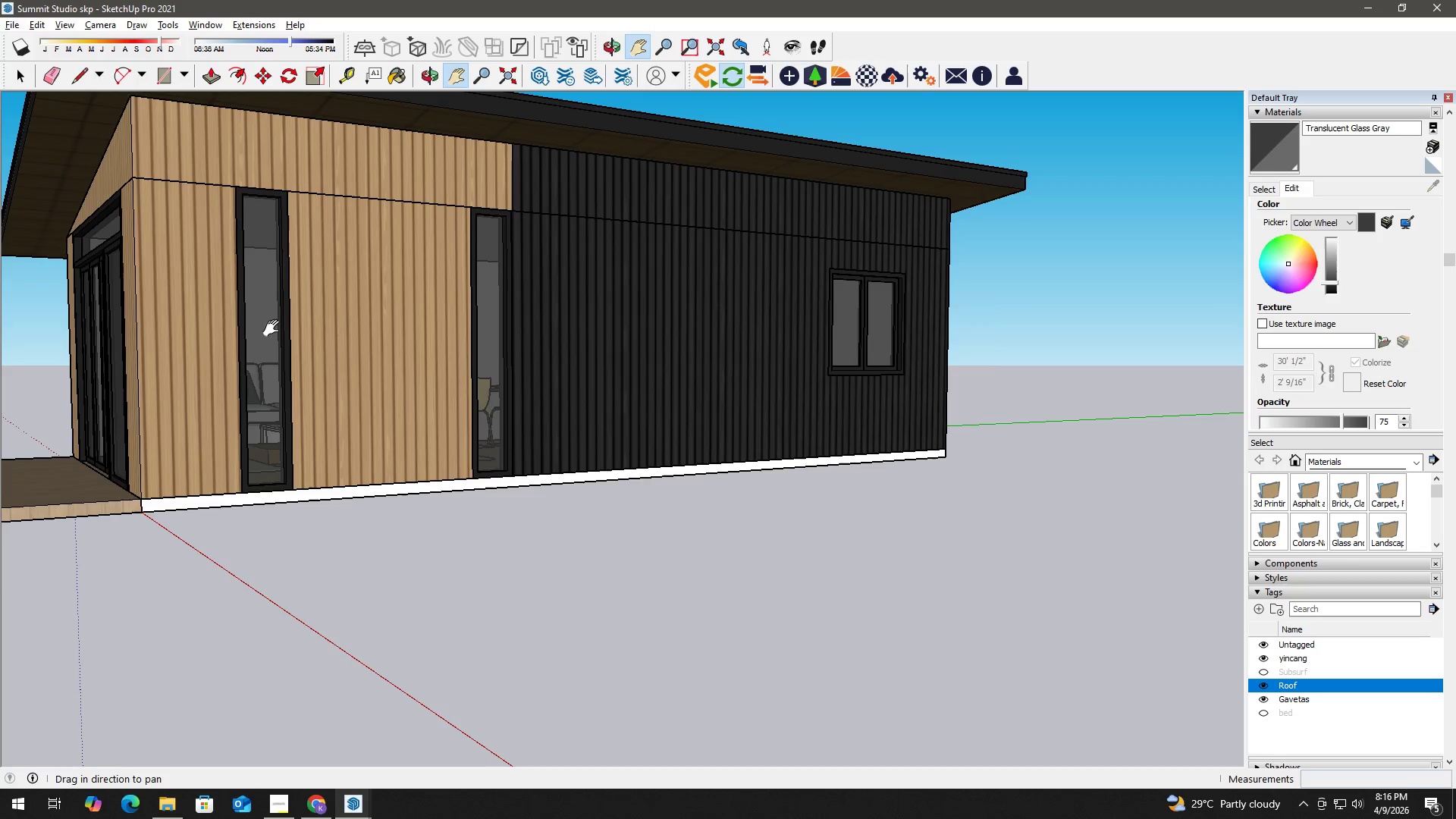 
scroll: coordinate [403, 439], scroll_direction: down, amount: 4.0
 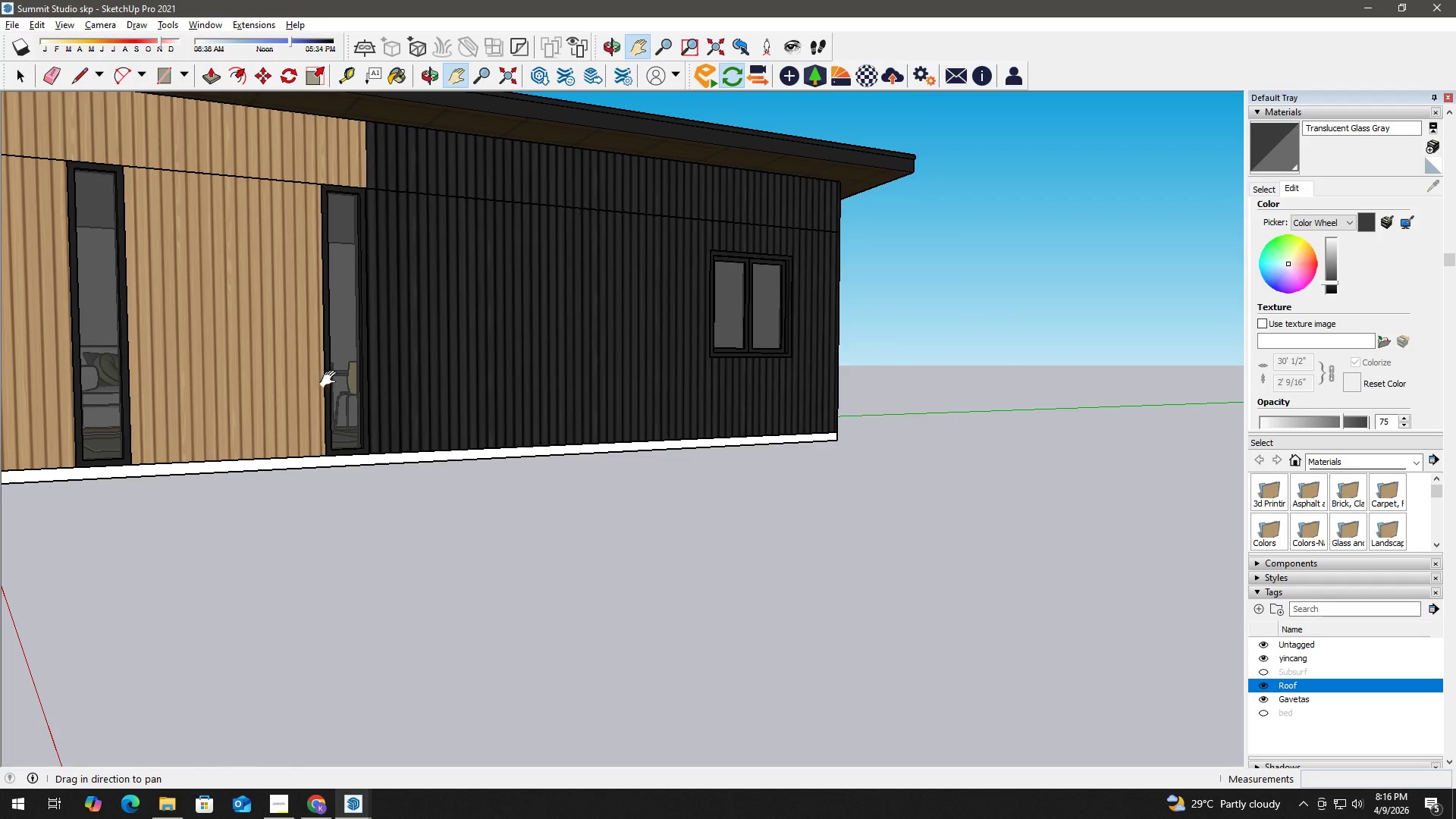 
hold_key(key=A, duration=0.69)
 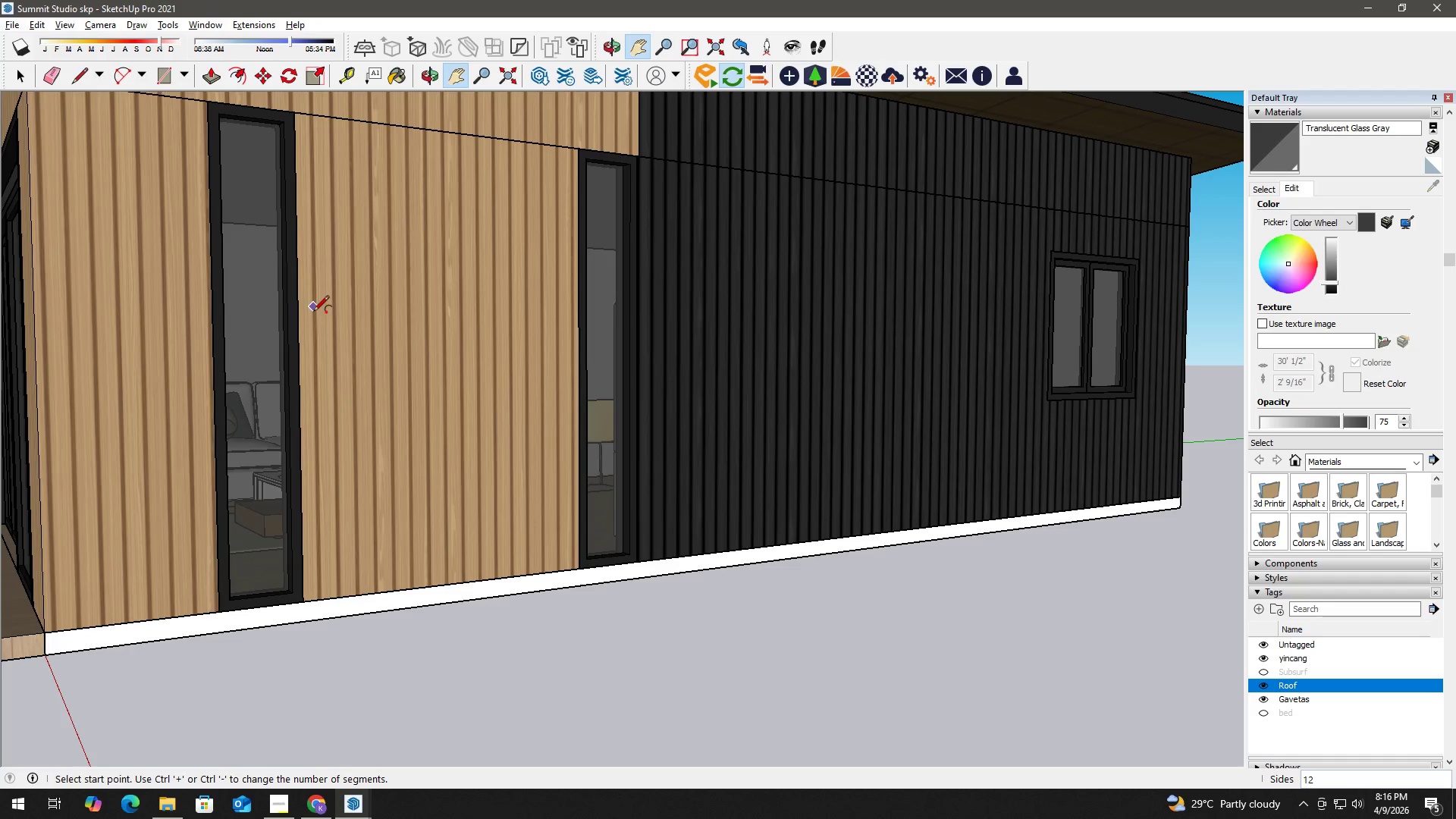 
hold_key(key=W, duration=0.67)
 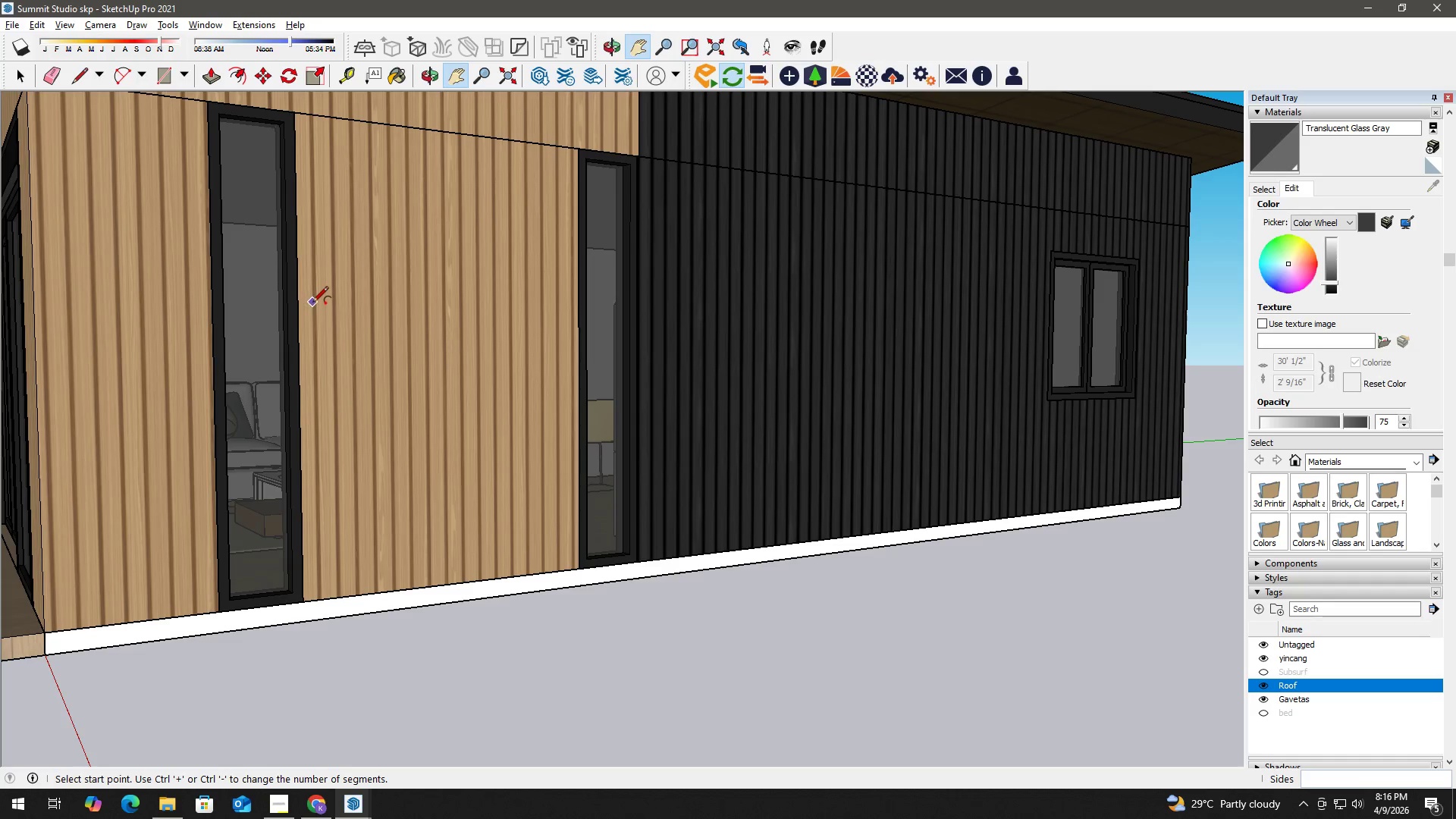 
key(A)
 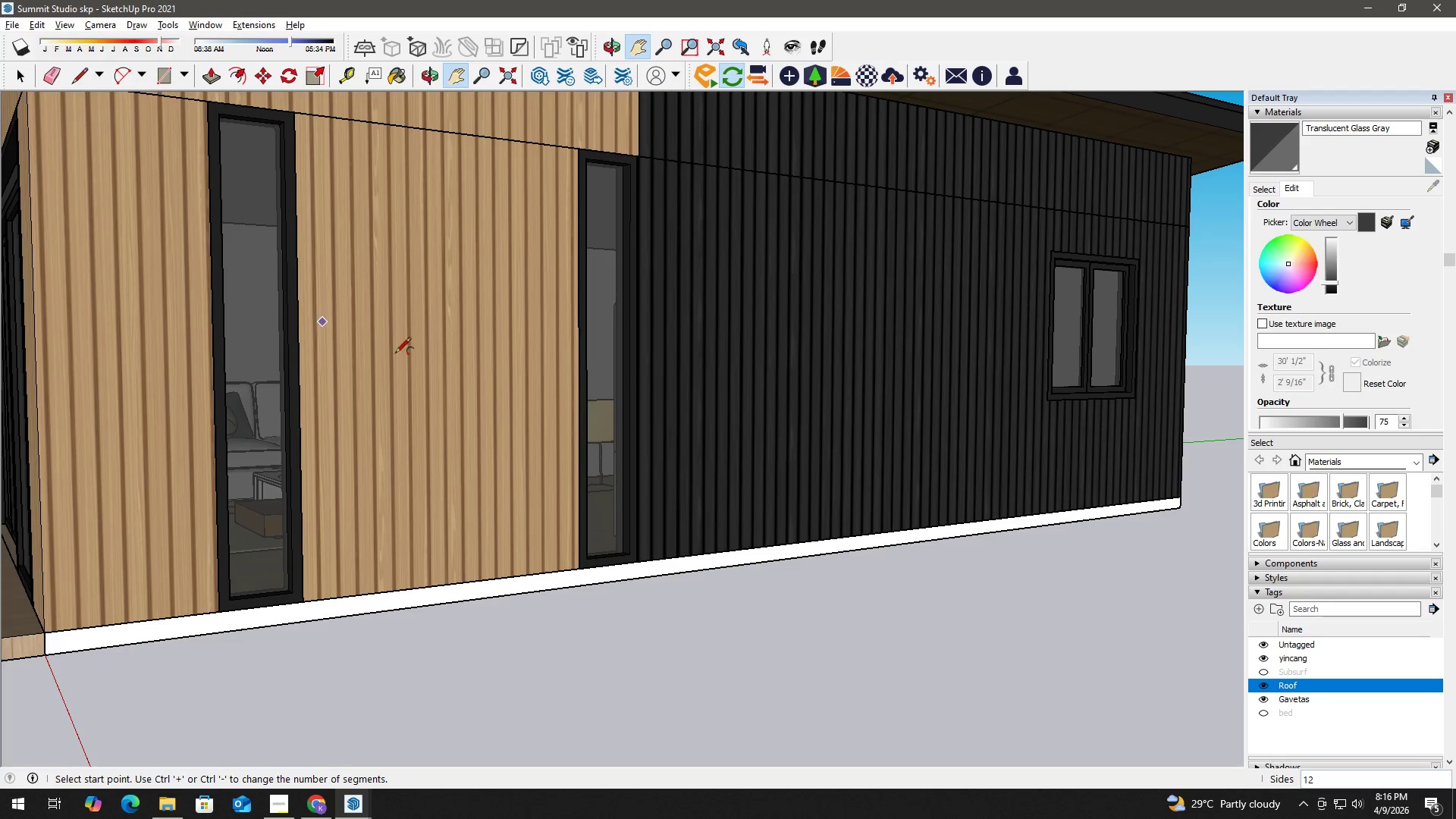 
scroll: coordinate [303, 300], scroll_direction: up, amount: 8.0
 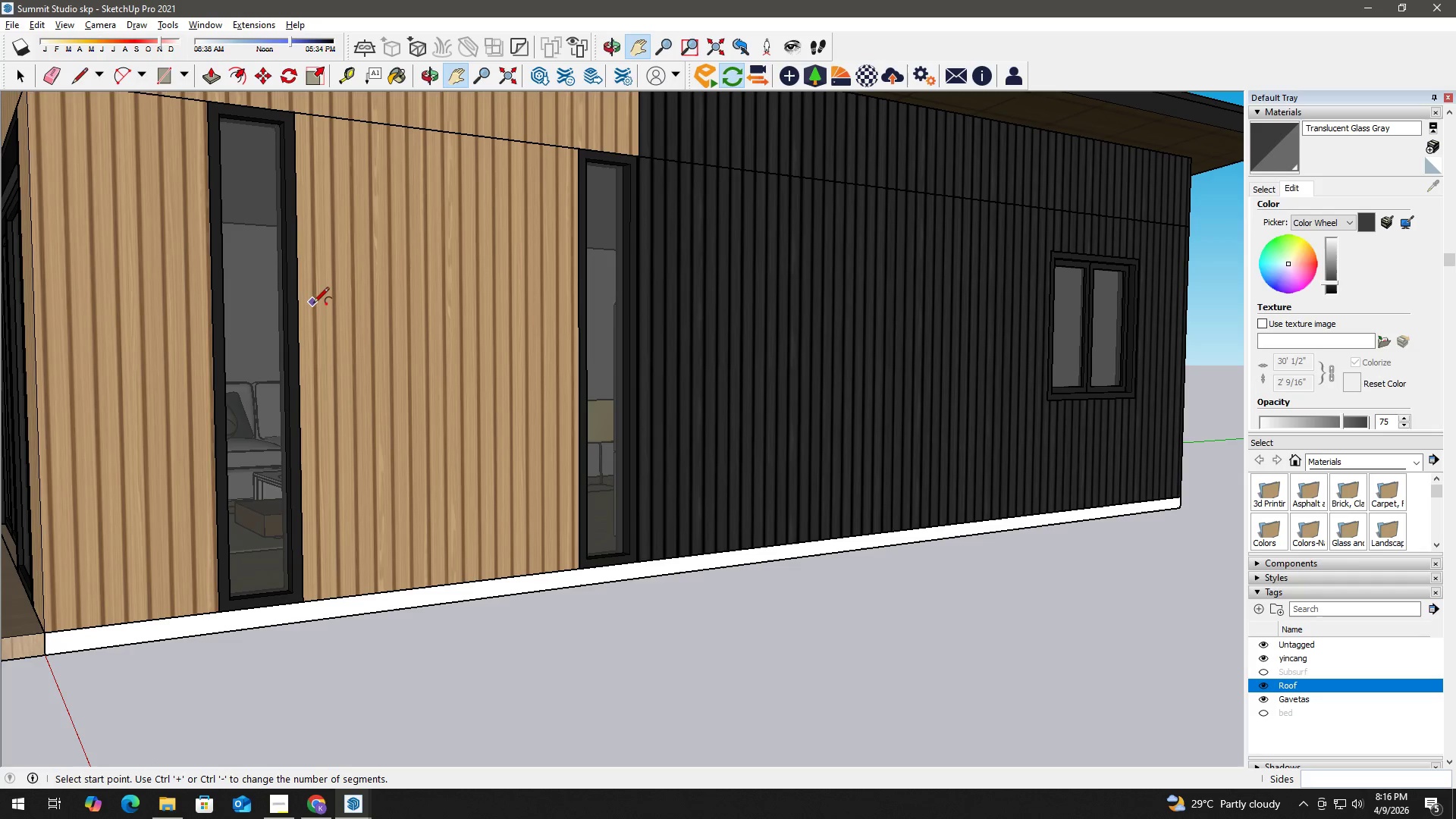 
key(Space)
 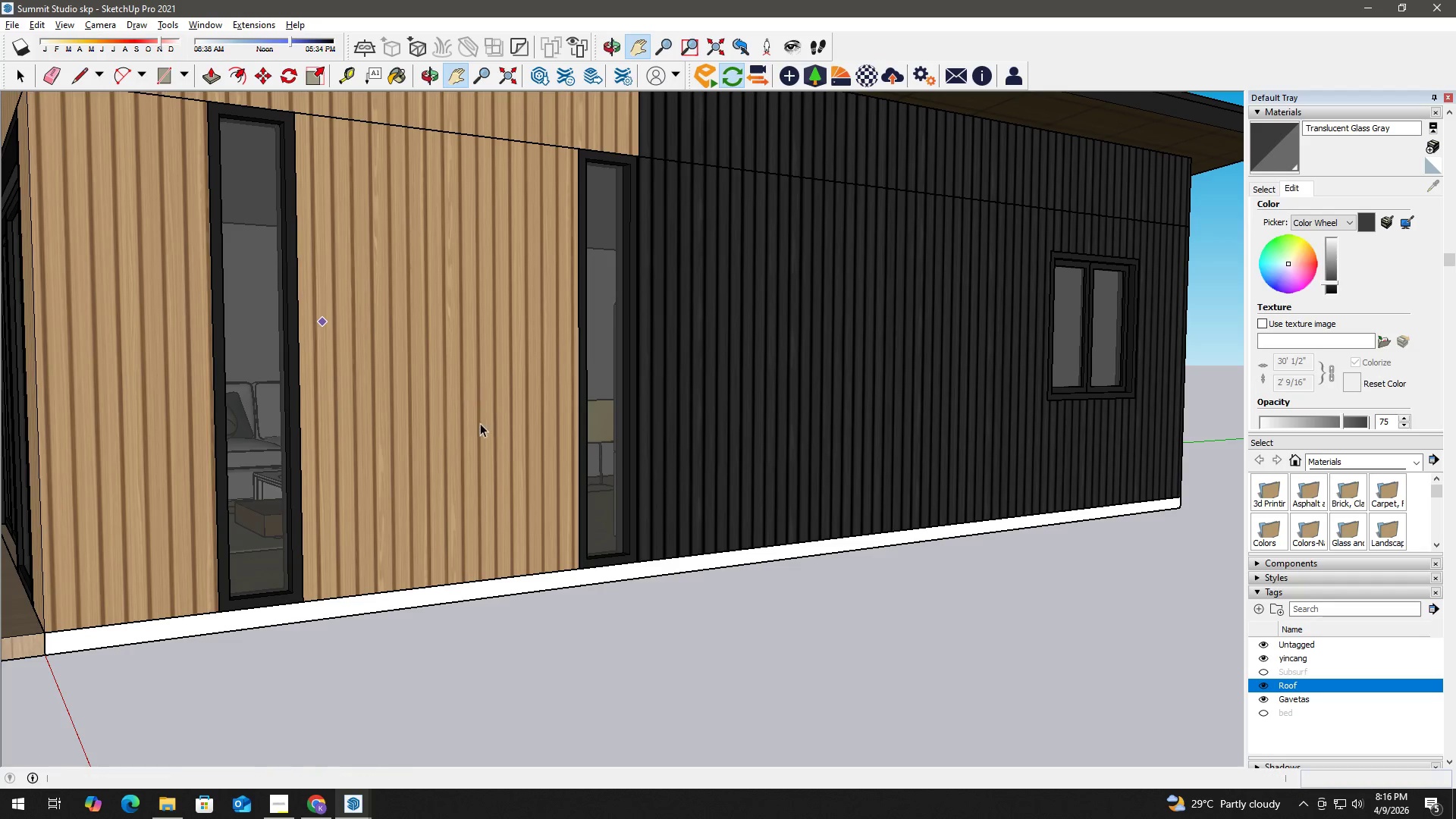 
scroll: coordinate [484, 460], scroll_direction: down, amount: 6.0
 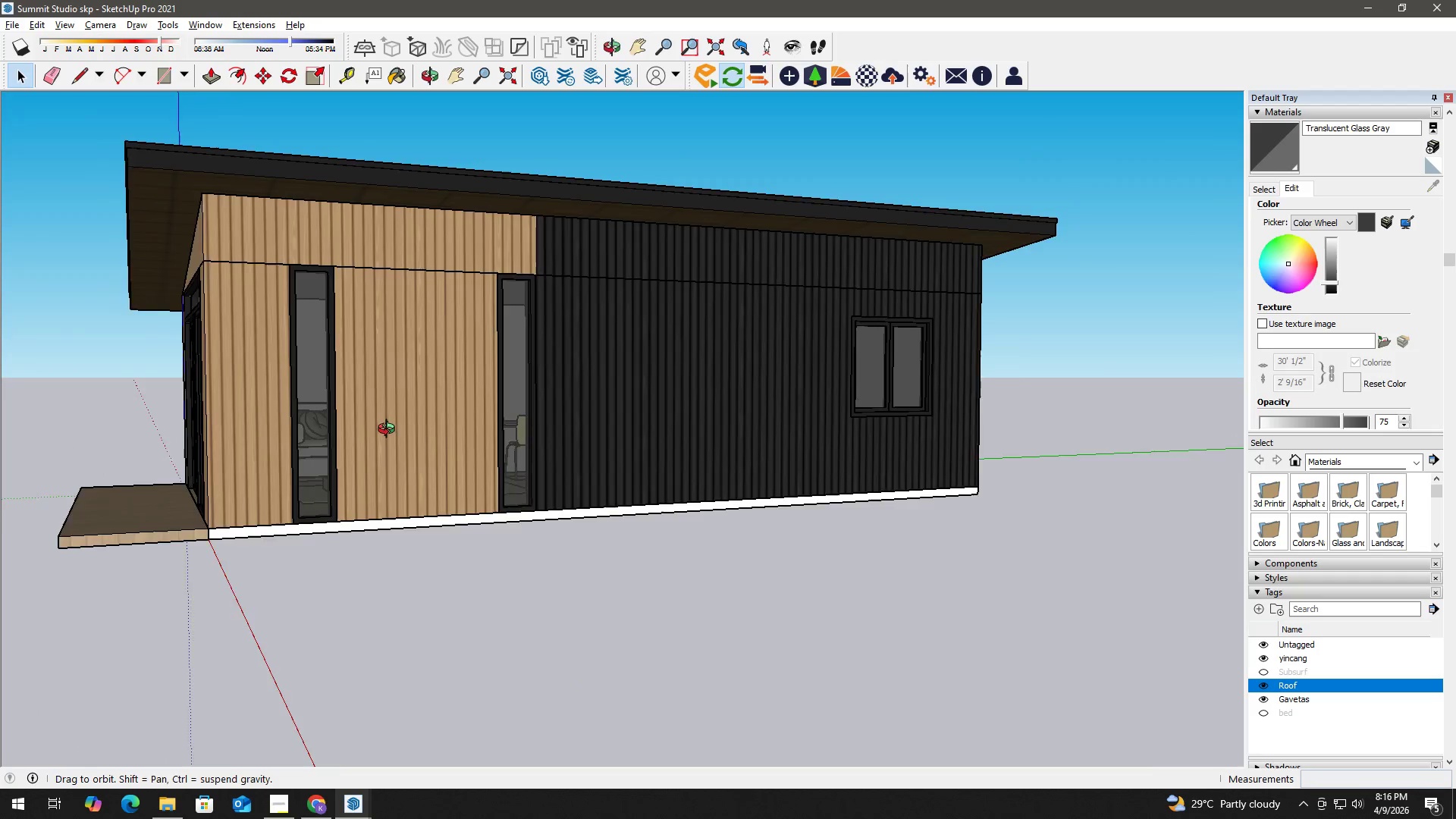 
hold_key(key=A, duration=0.45)
 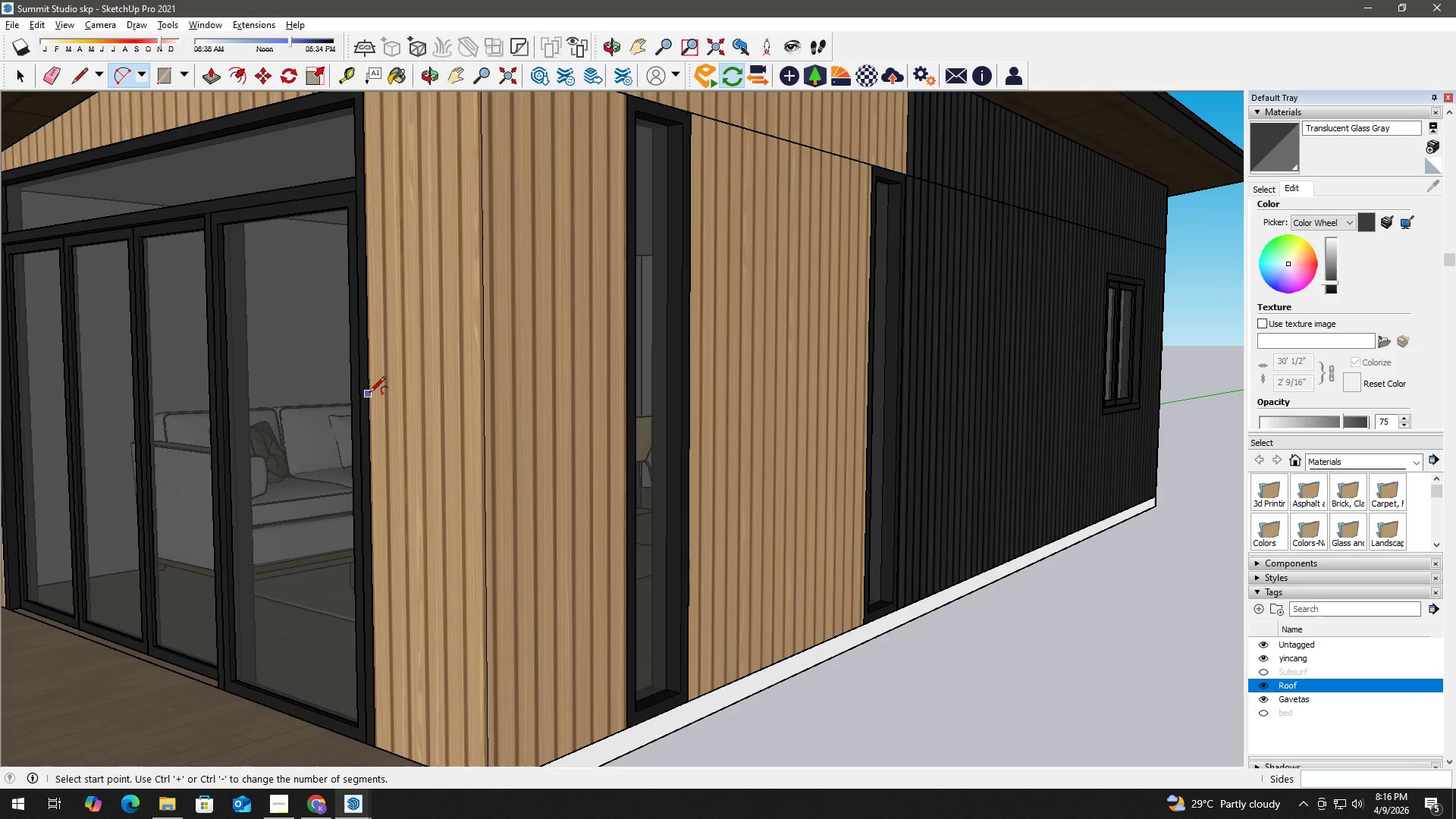 
scroll: coordinate [364, 397], scroll_direction: up, amount: 12.0
 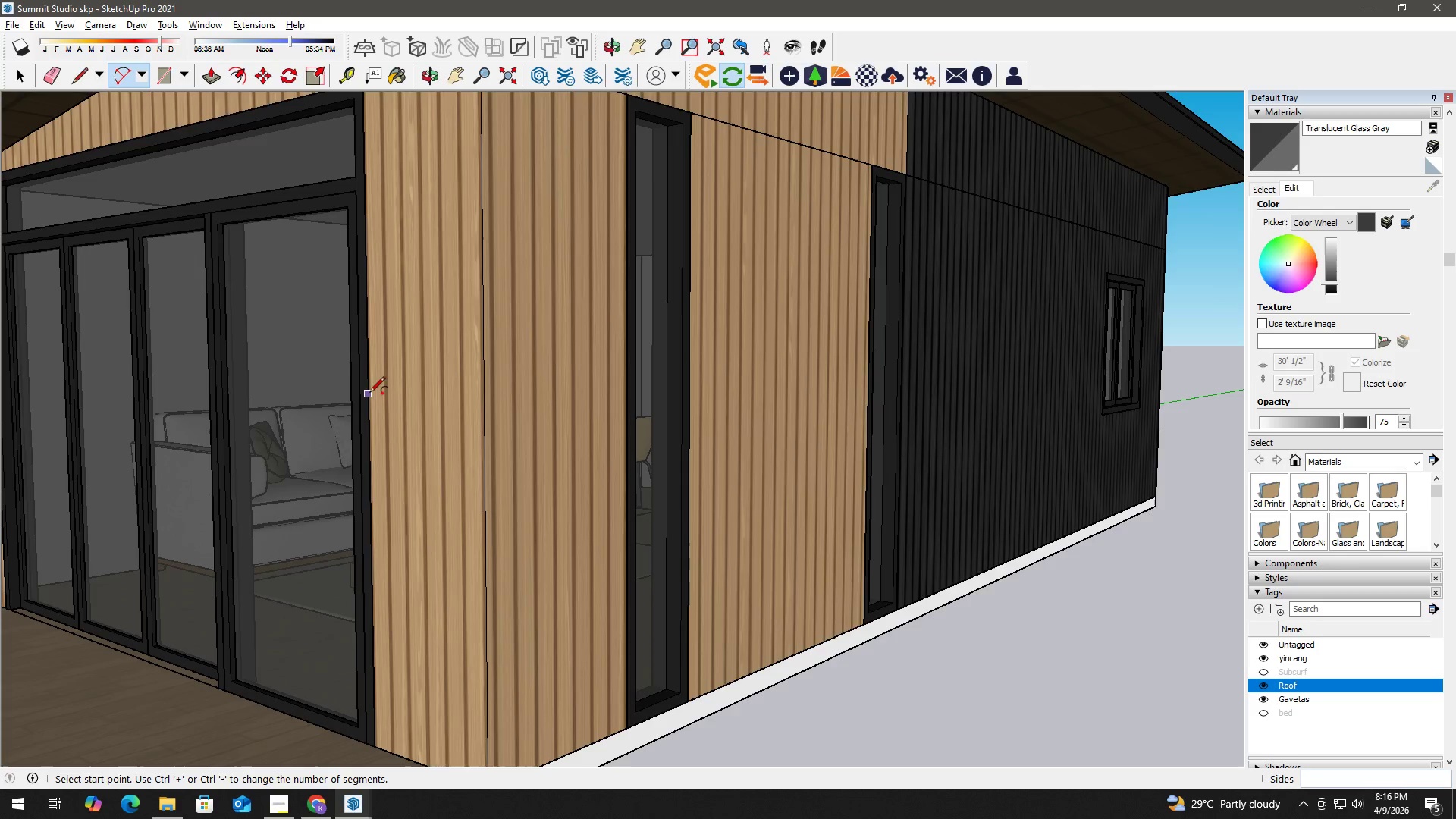 
scroll: coordinate [390, 400], scroll_direction: down, amount: 11.0
 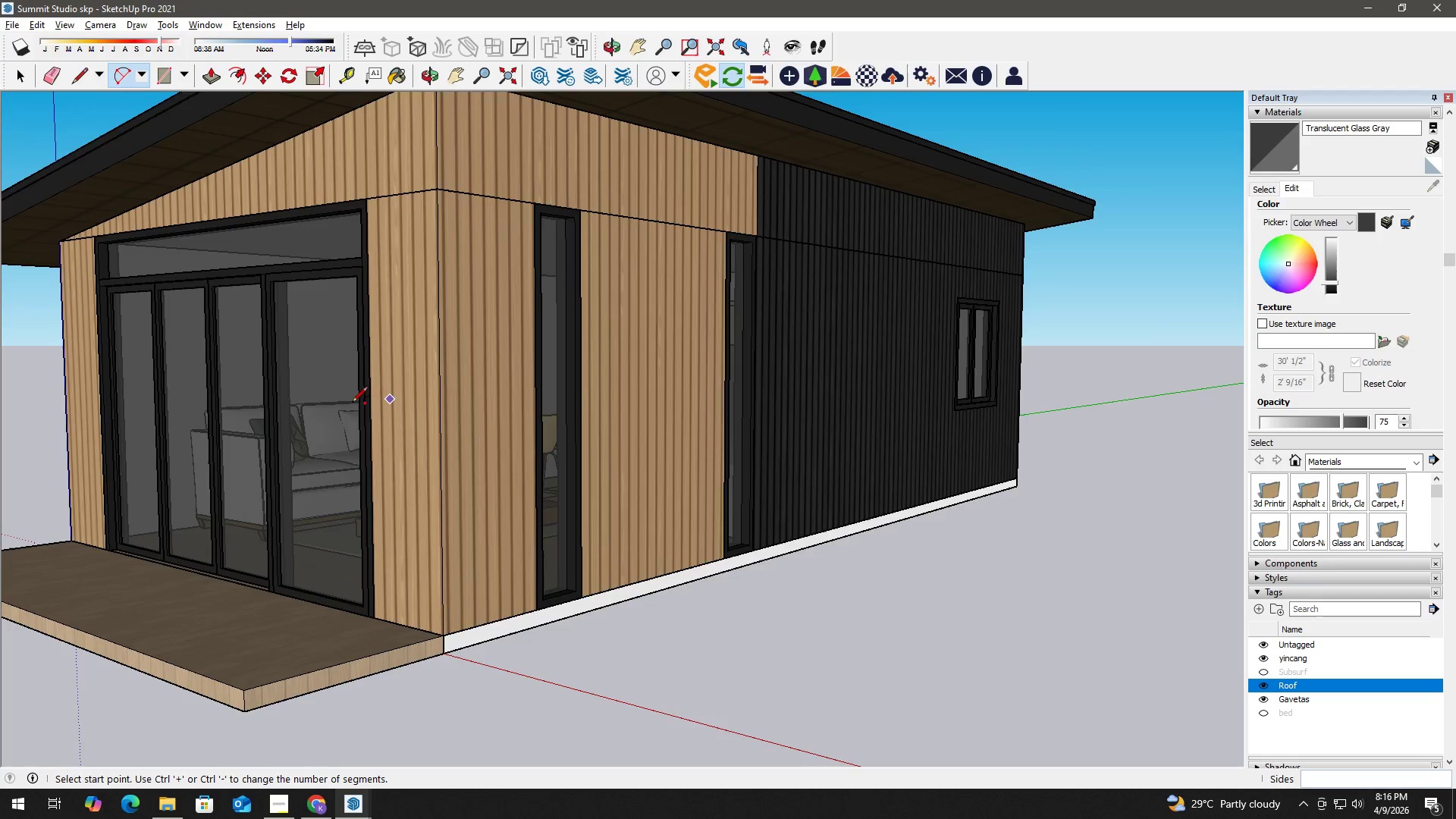 
key(Space)
 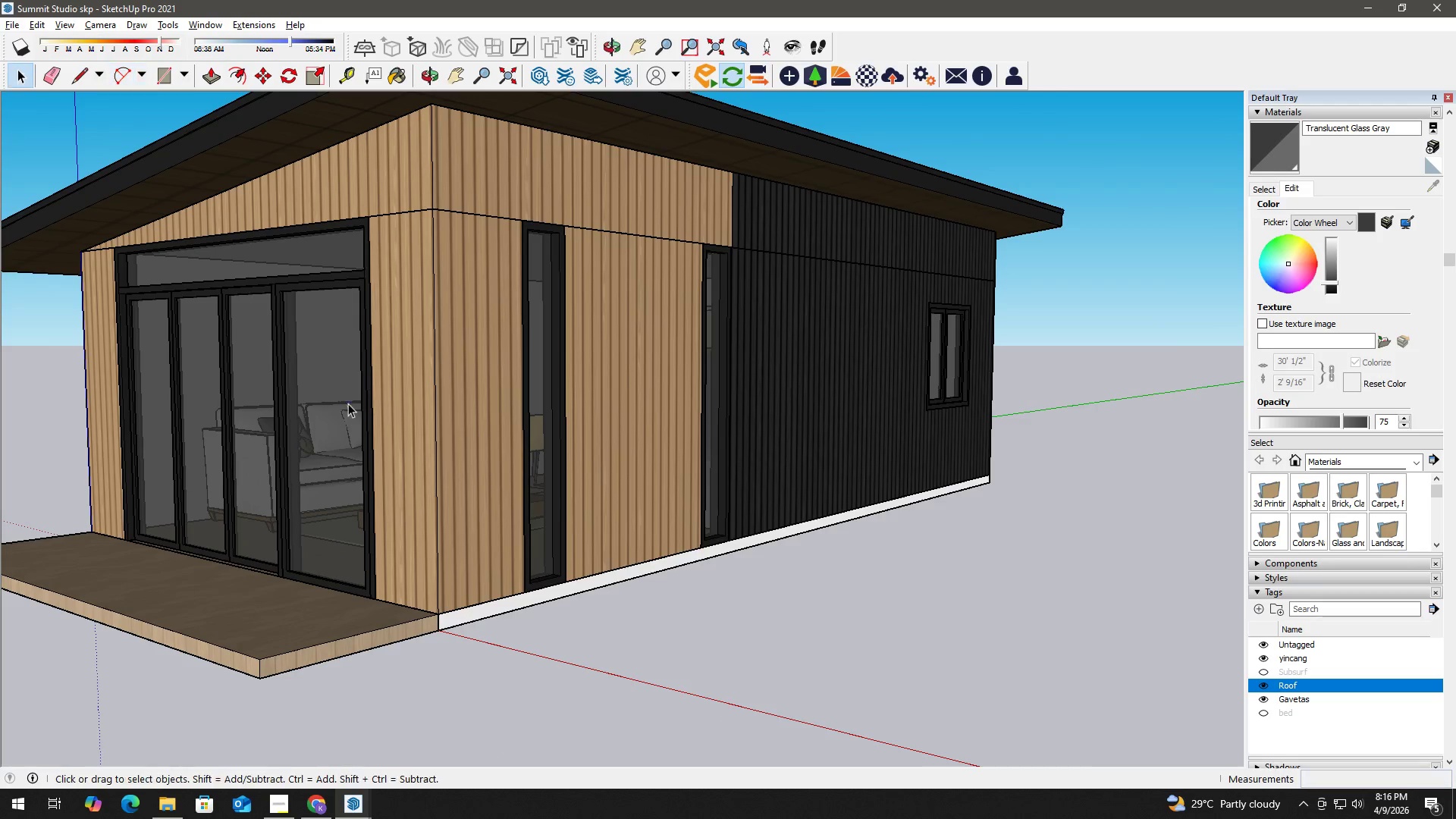 
key(H)
 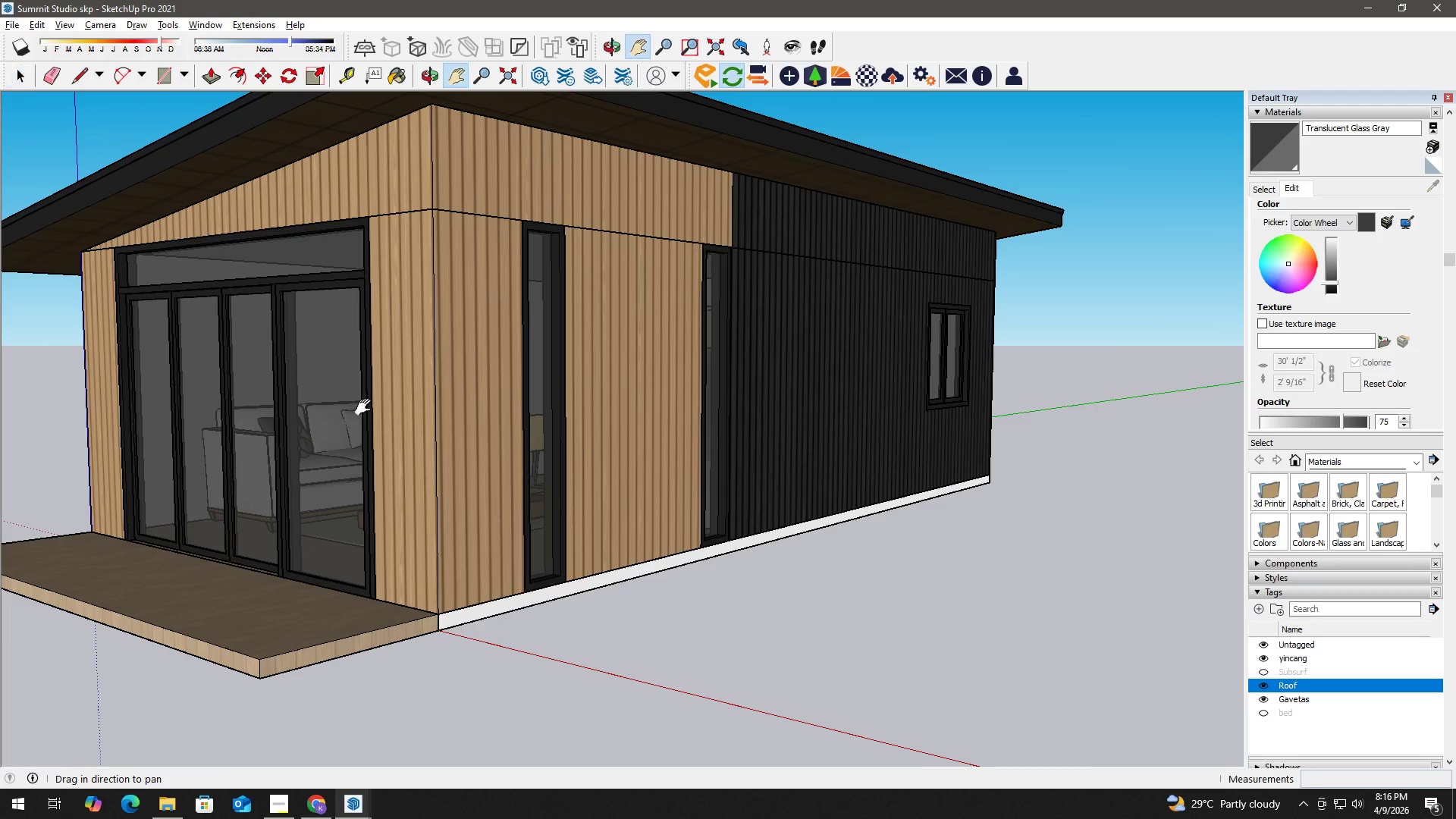 
left_click_drag(start_coordinate=[345, 403], to_coordinate=[515, 446])
 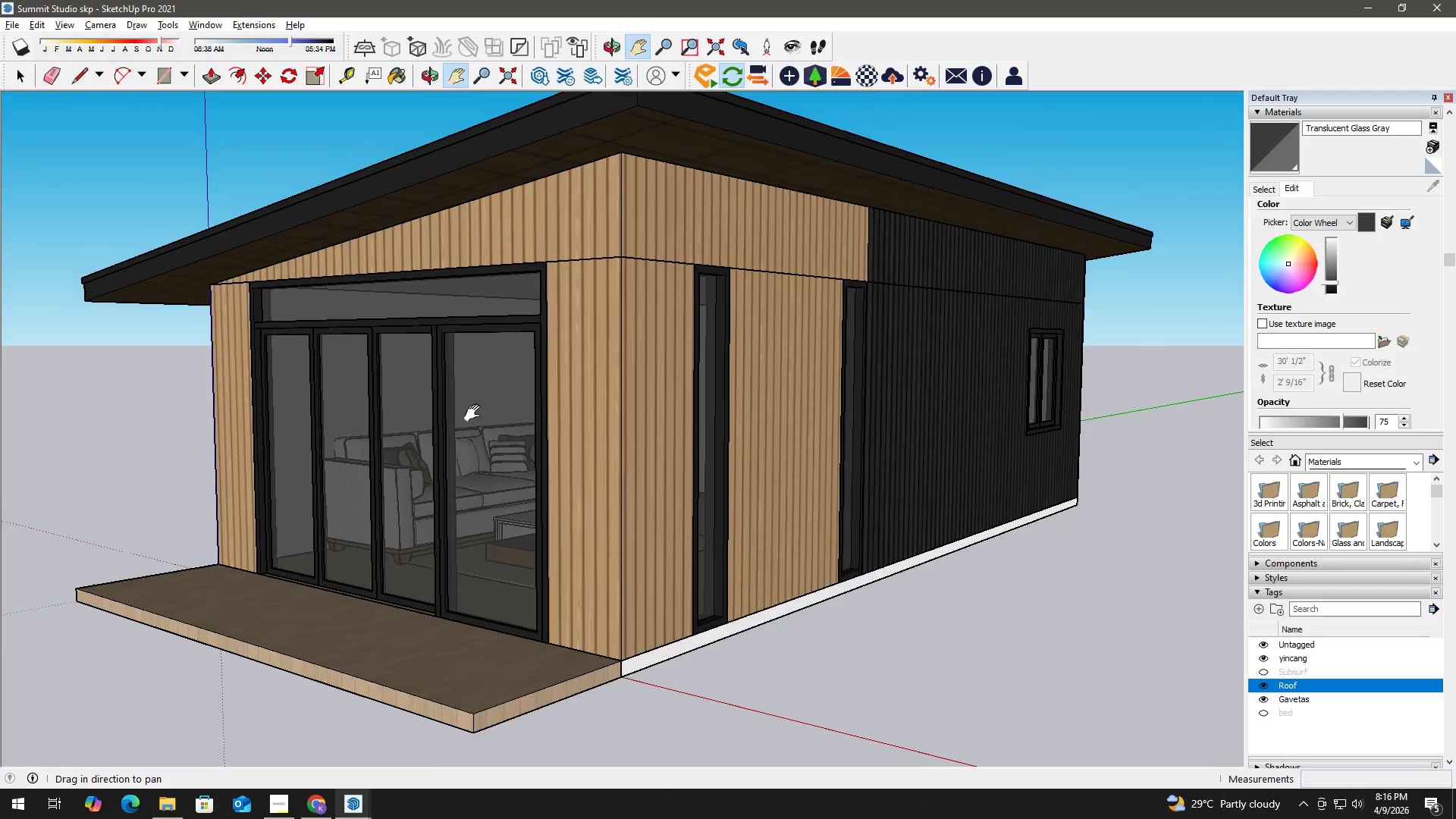 
scroll: coordinate [680, 322], scroll_direction: up, amount: 63.0
 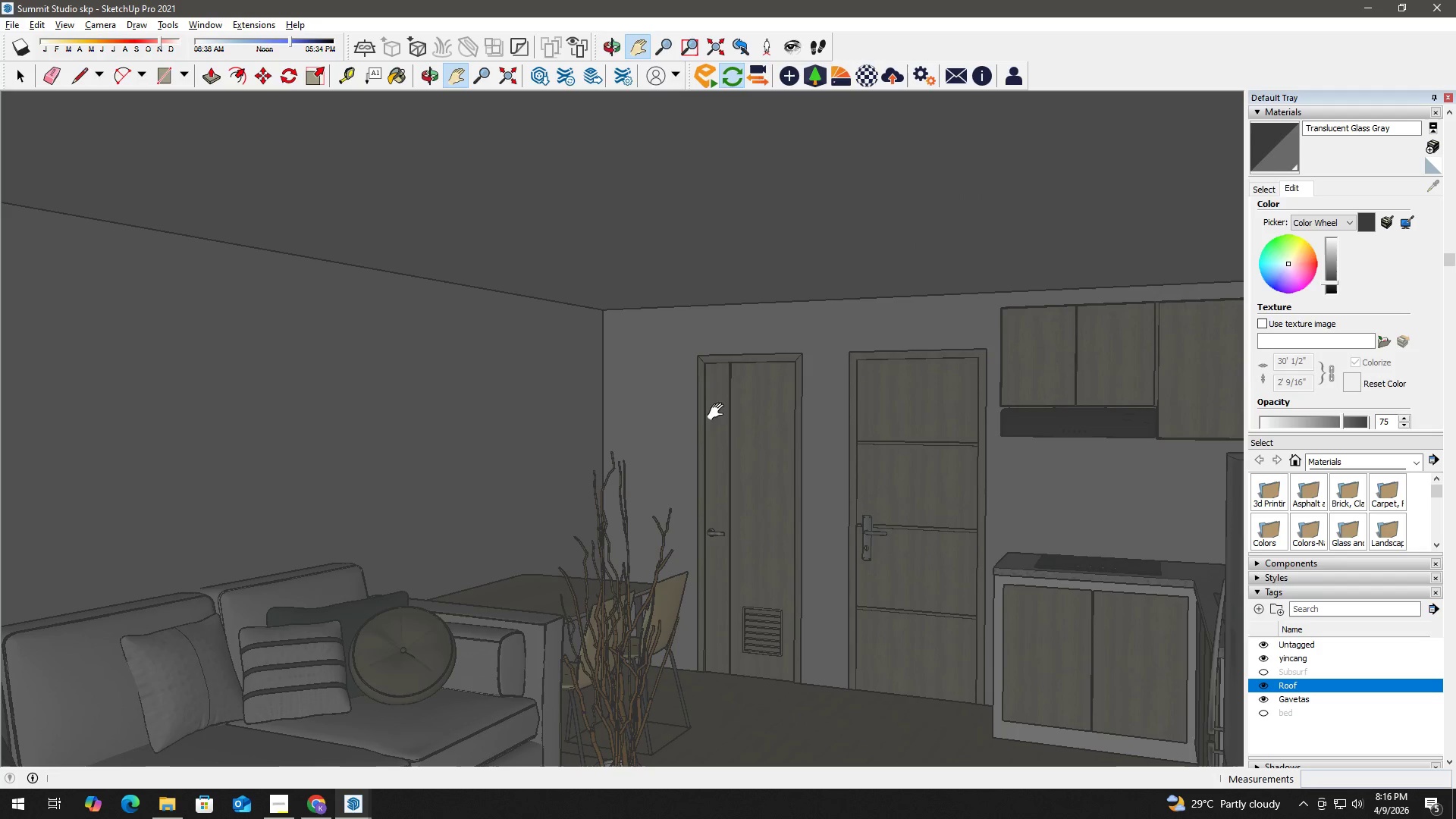 
hold_key(key=A, duration=0.48)
 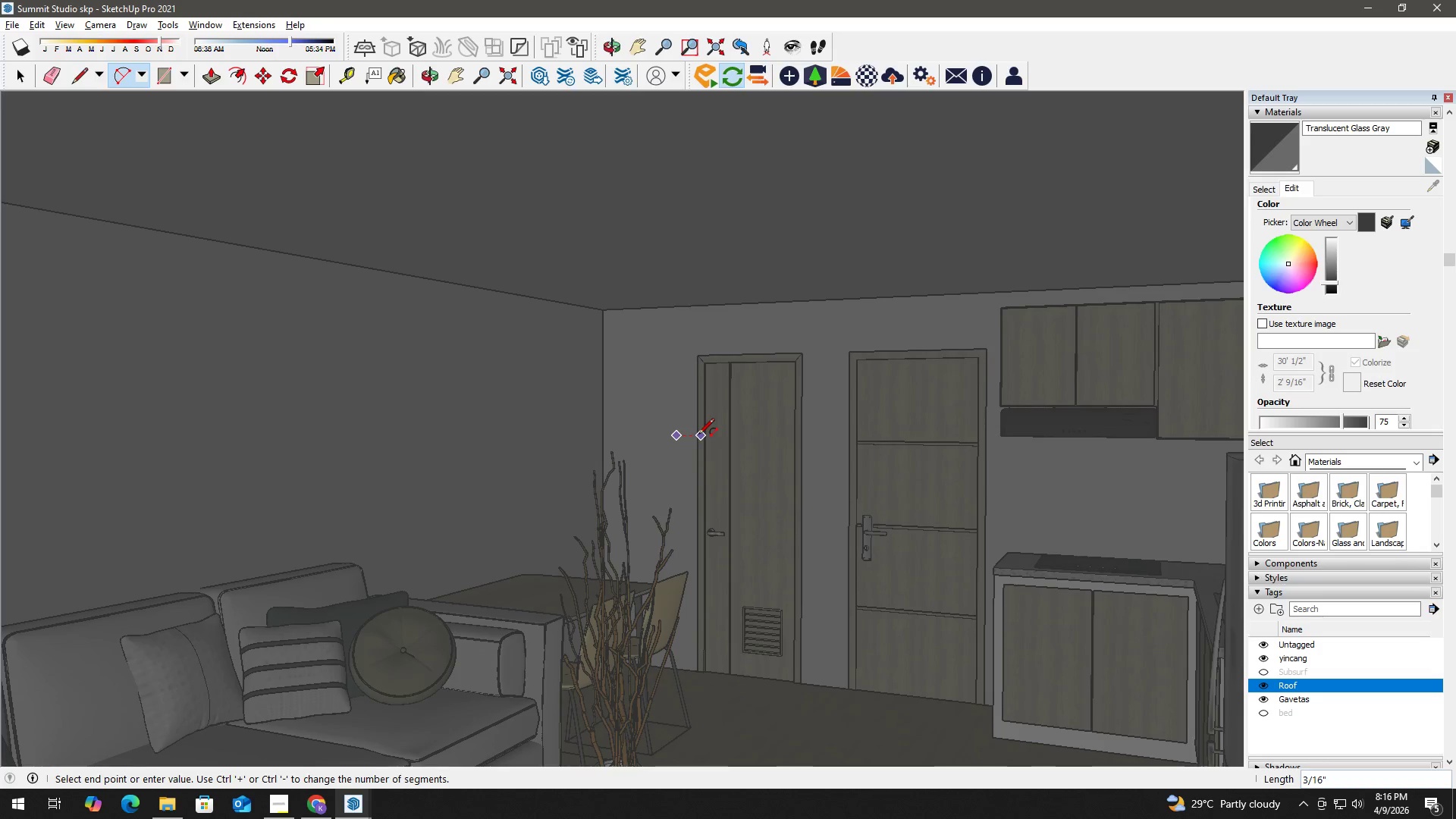 
hold_key(key=W, duration=0.34)
 